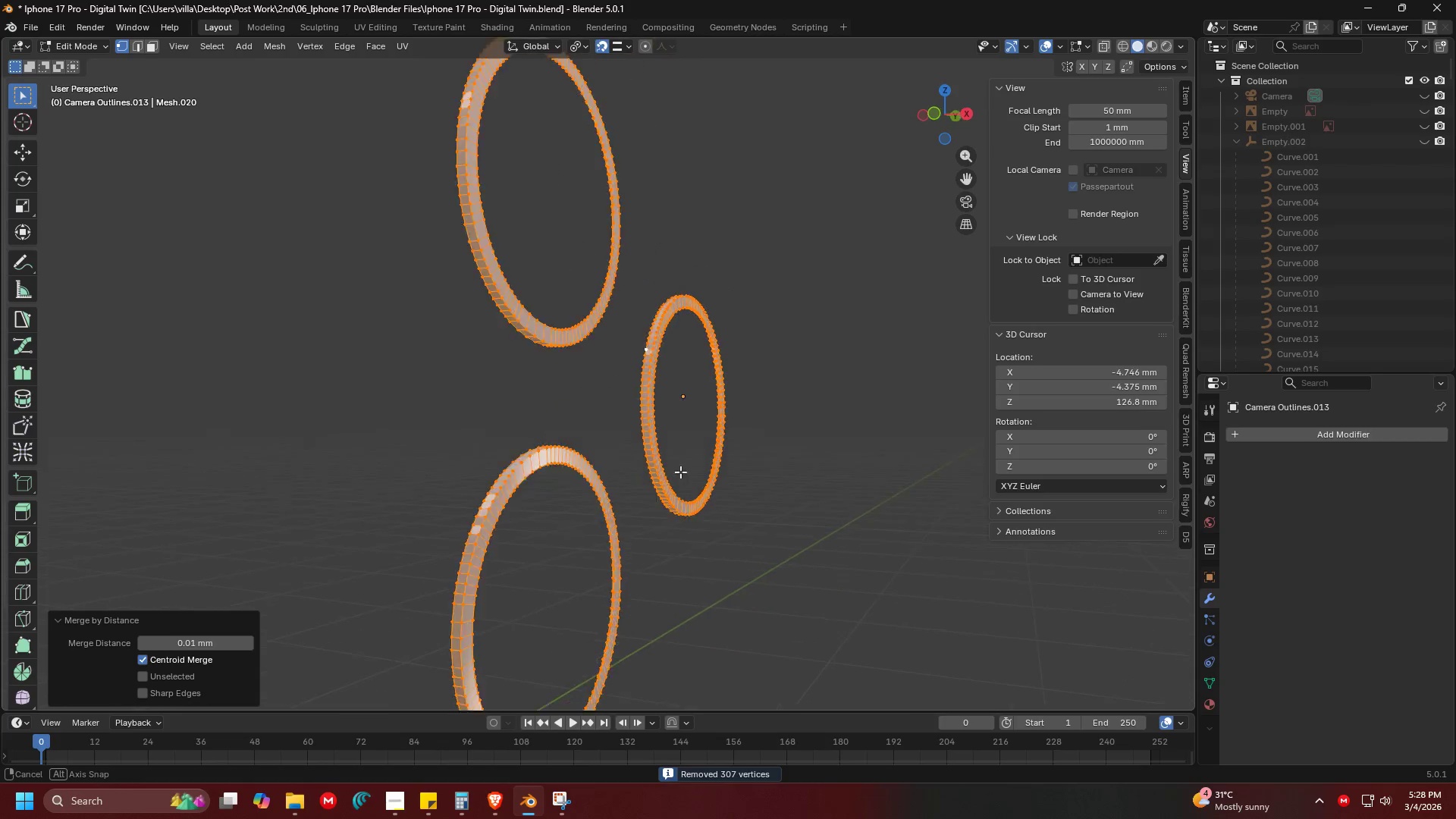 
scroll: coordinate [682, 423], scroll_direction: up, amount: 1.0
 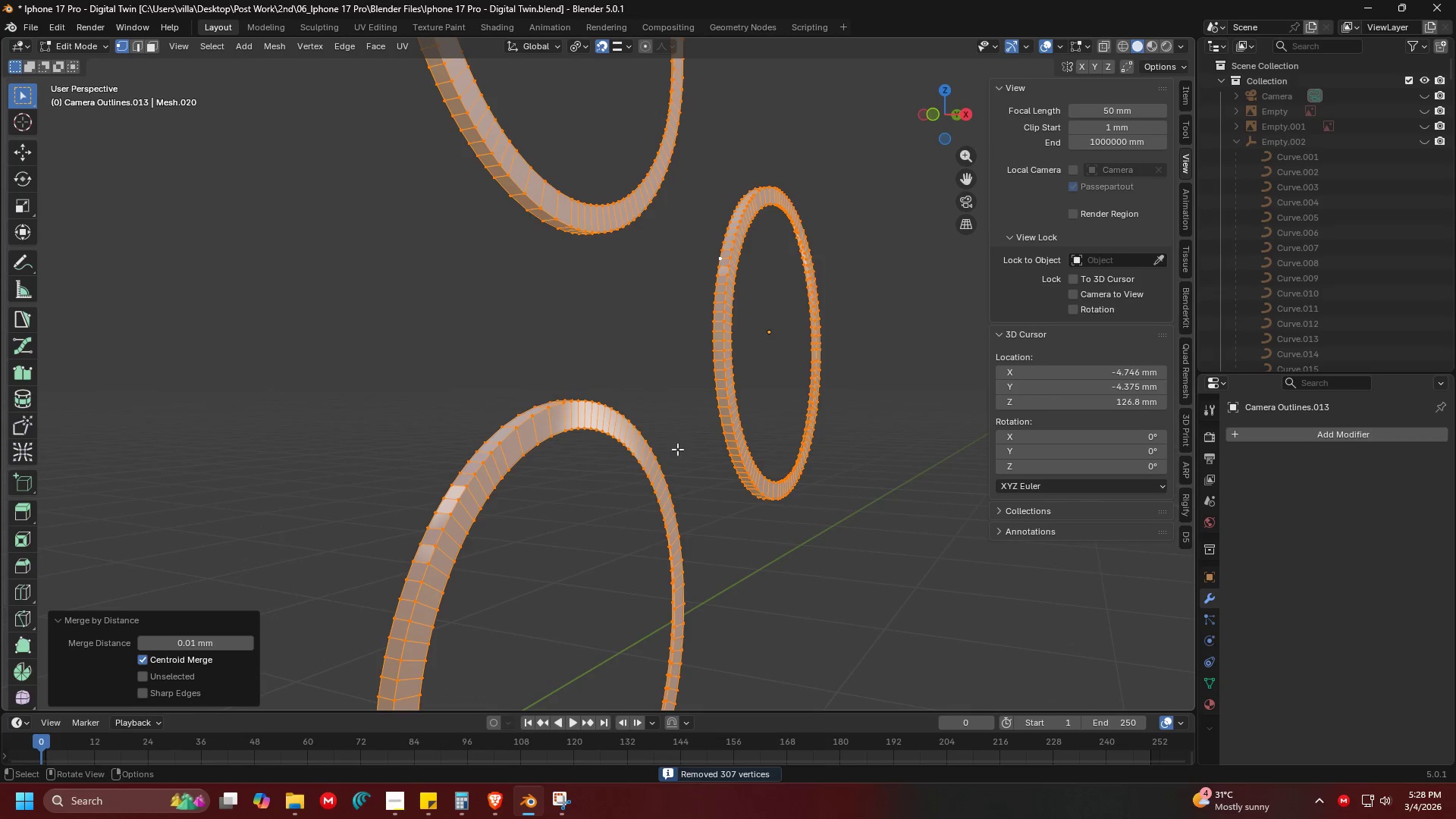 
hold_key(key=AltLeft, duration=0.55)
left_click([625, 453])
 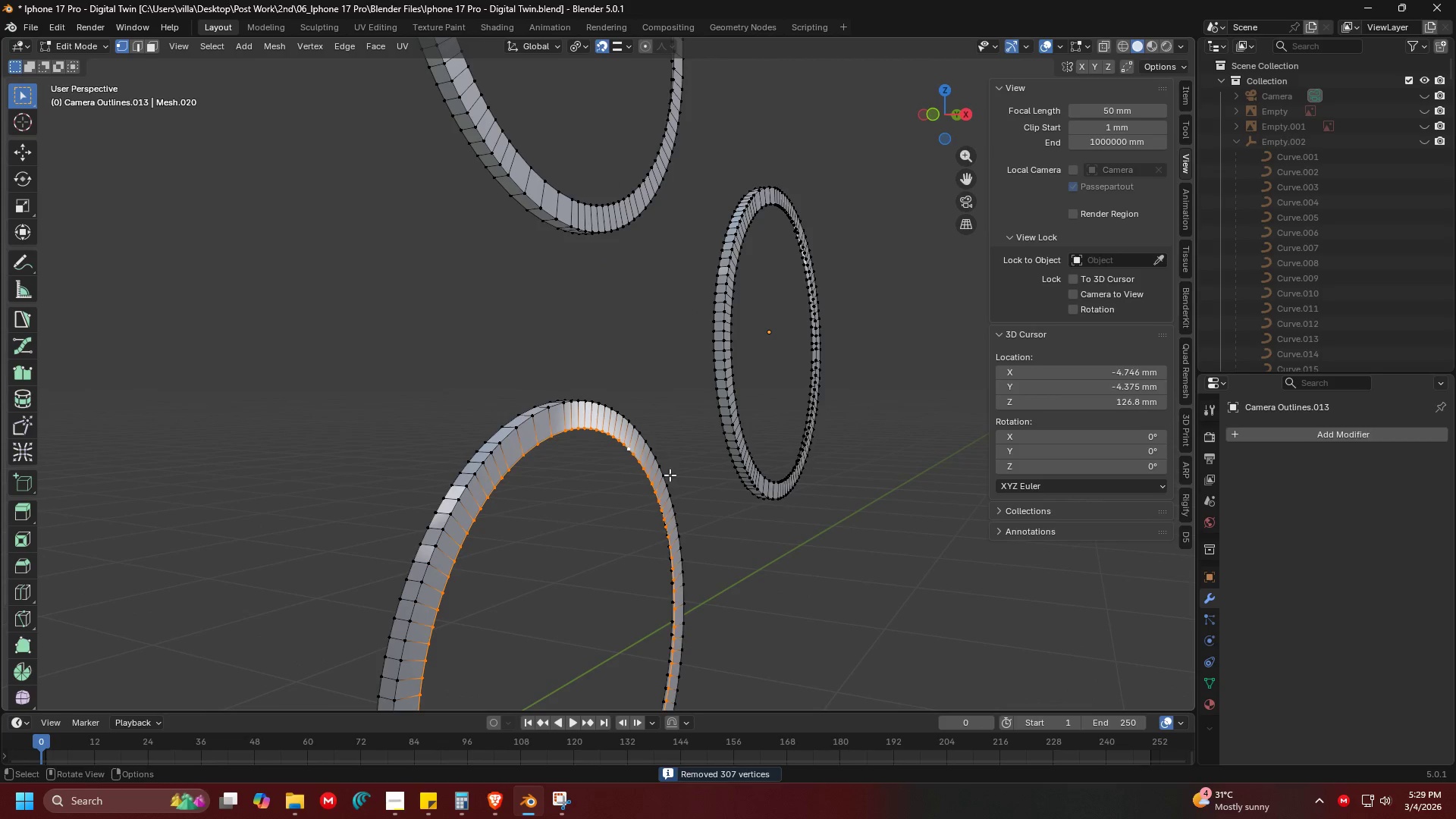 
hold_key(key=ShiftLeft, duration=0.33)
 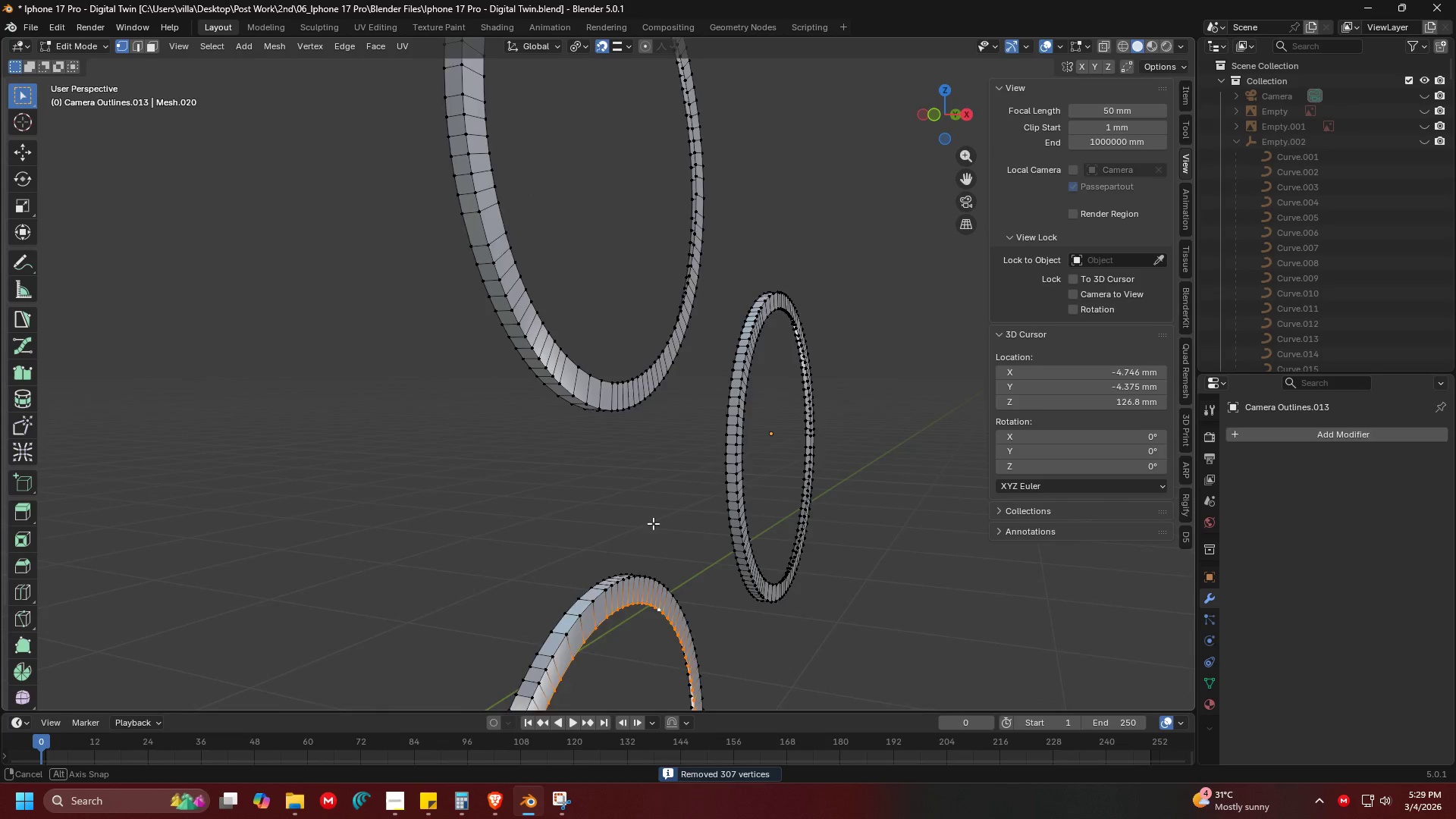 
hold_key(key=AltLeft, duration=1.78)
 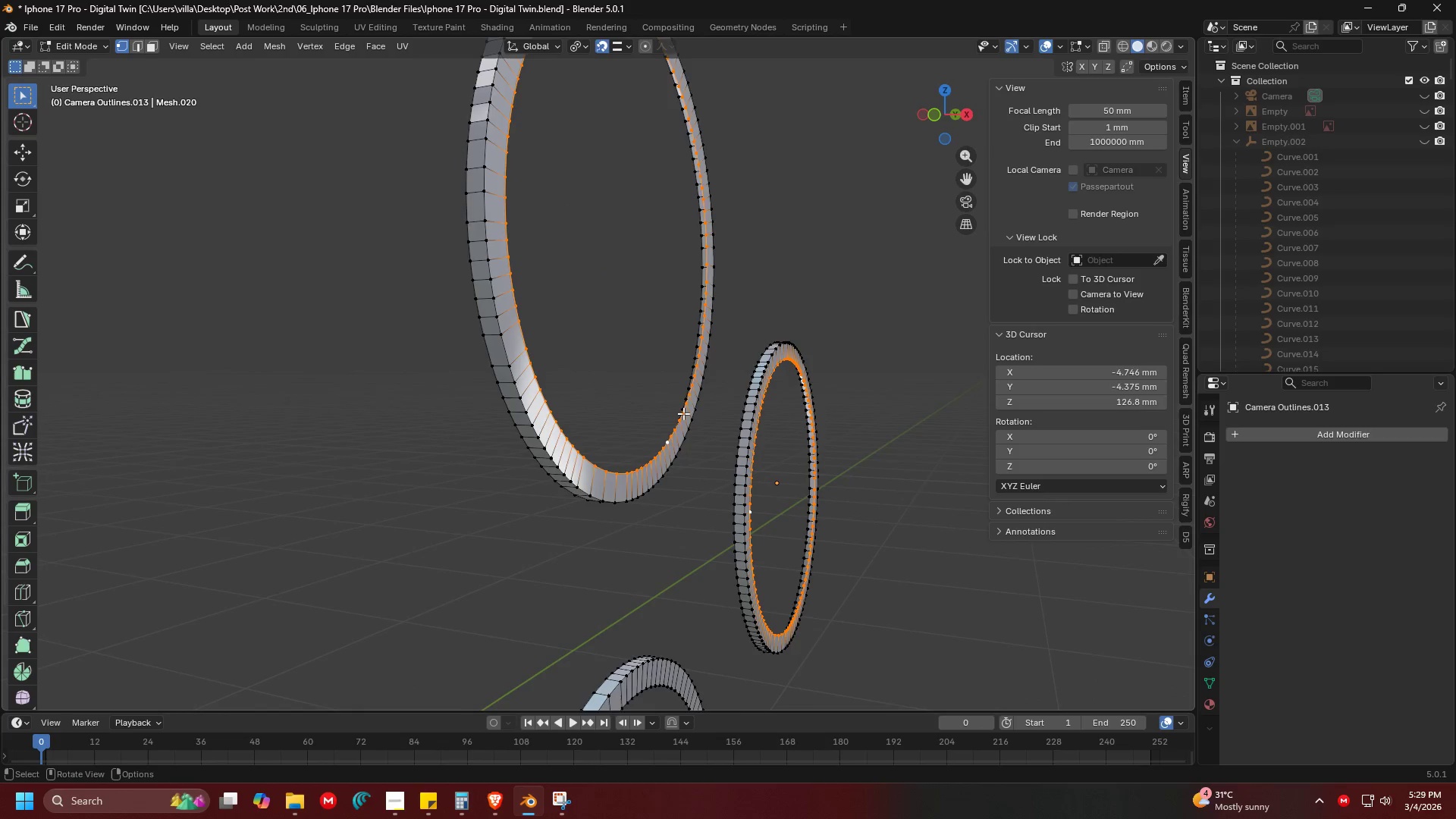 
key(Alt+Shift+ShiftLeft)
 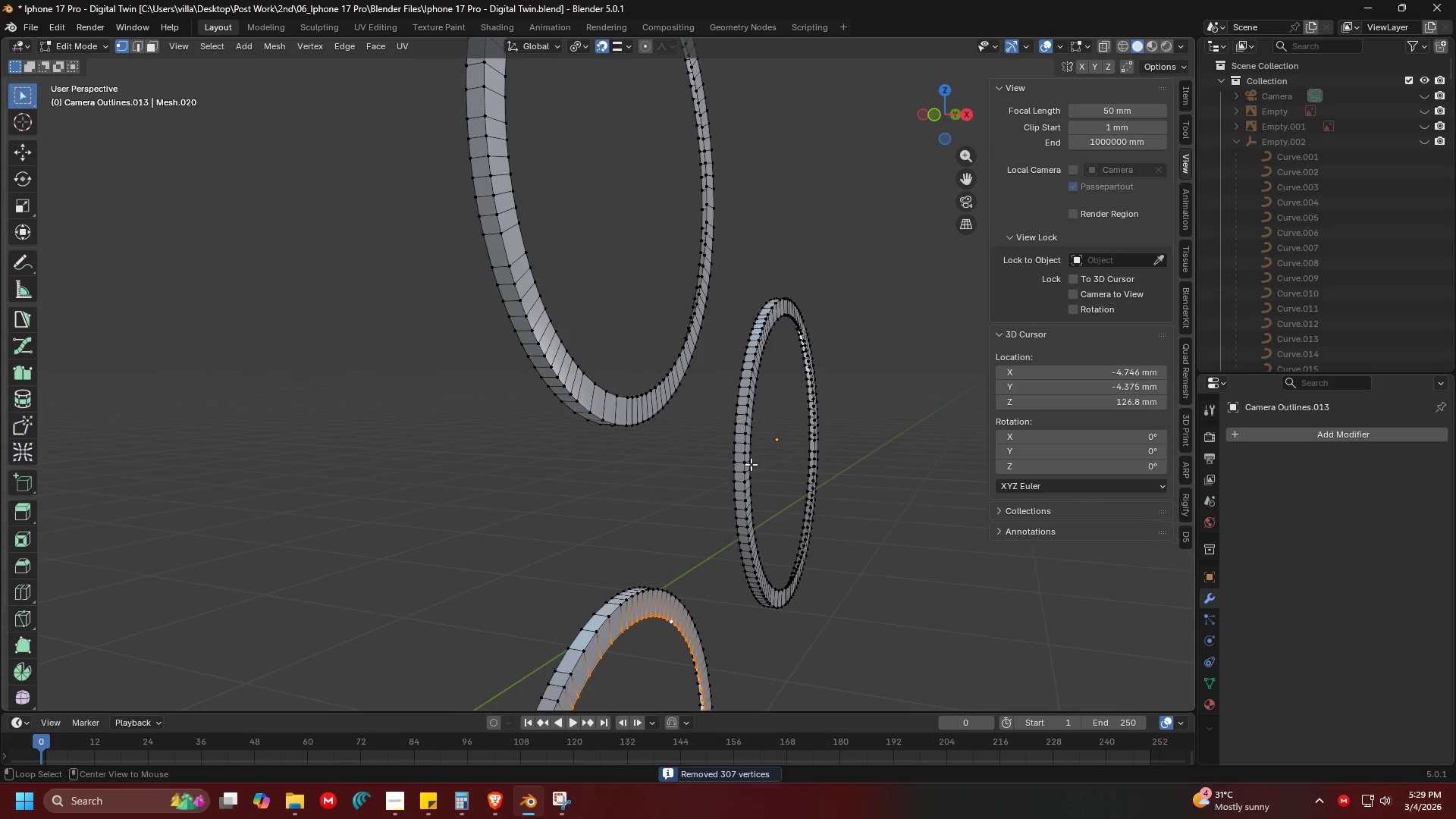 
left_click([752, 464])
 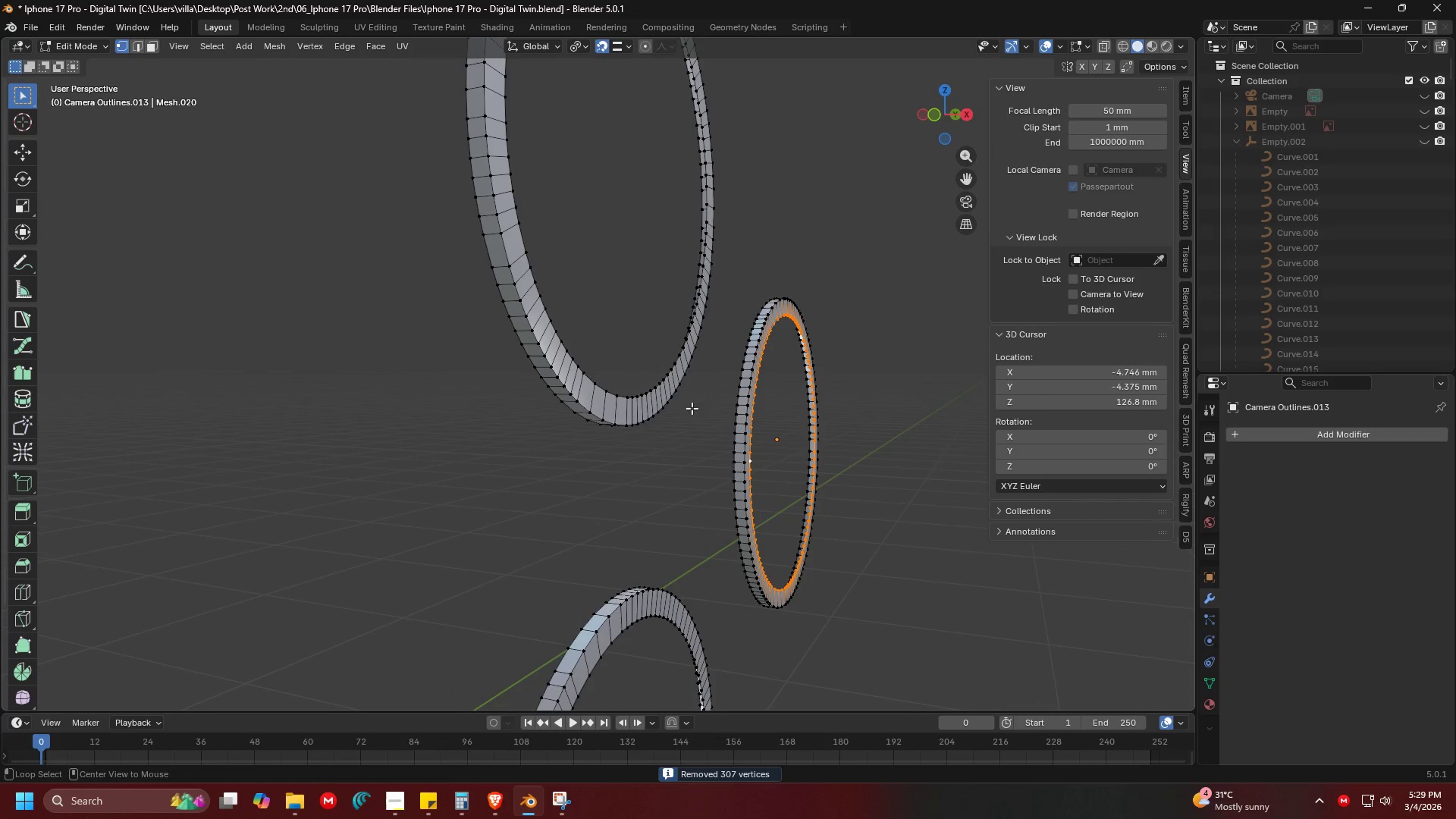 
hold_key(key=ShiftLeft, duration=0.64)
left_click([670, 372])
 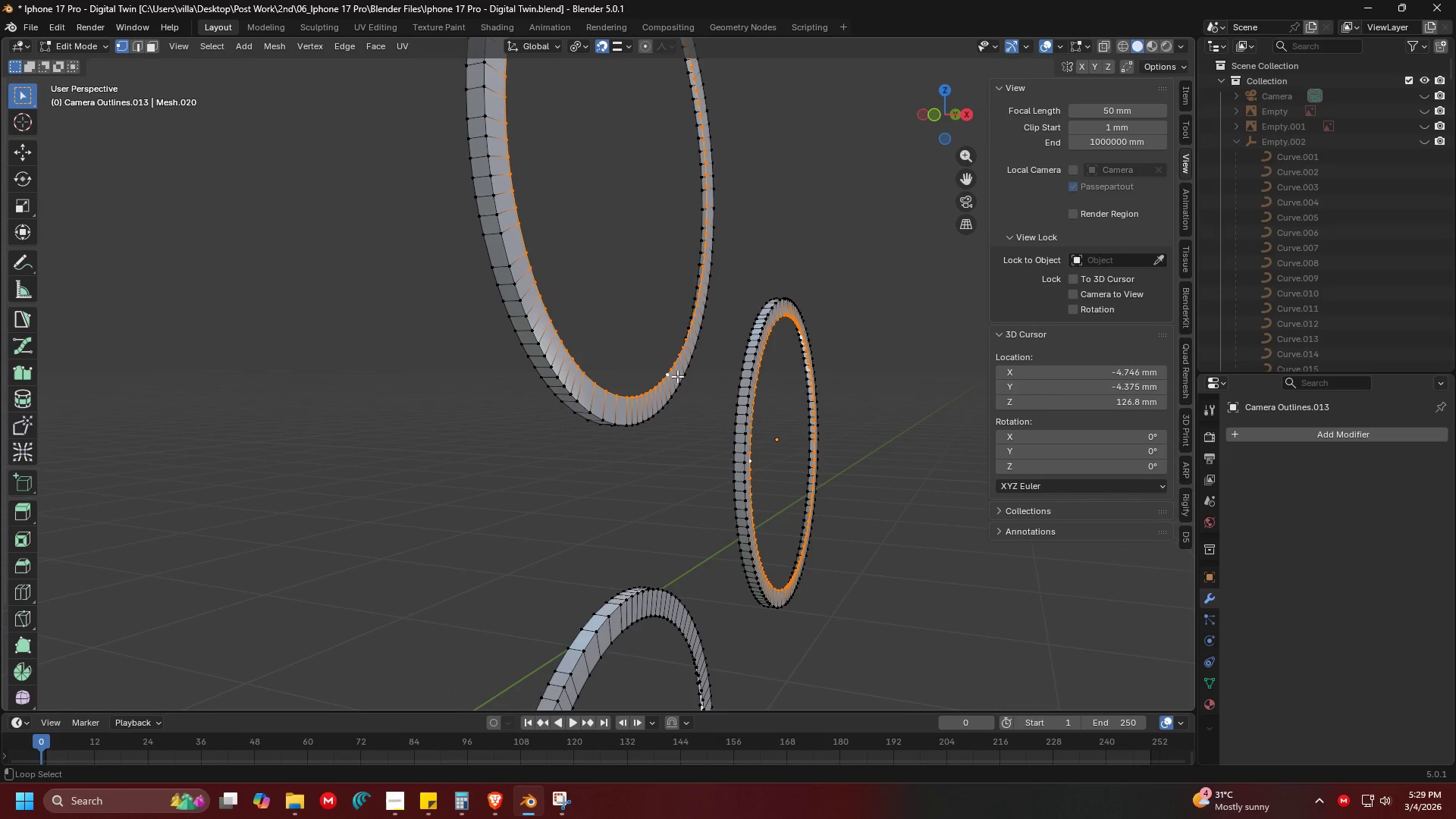 
key(Shift+ShiftLeft)
 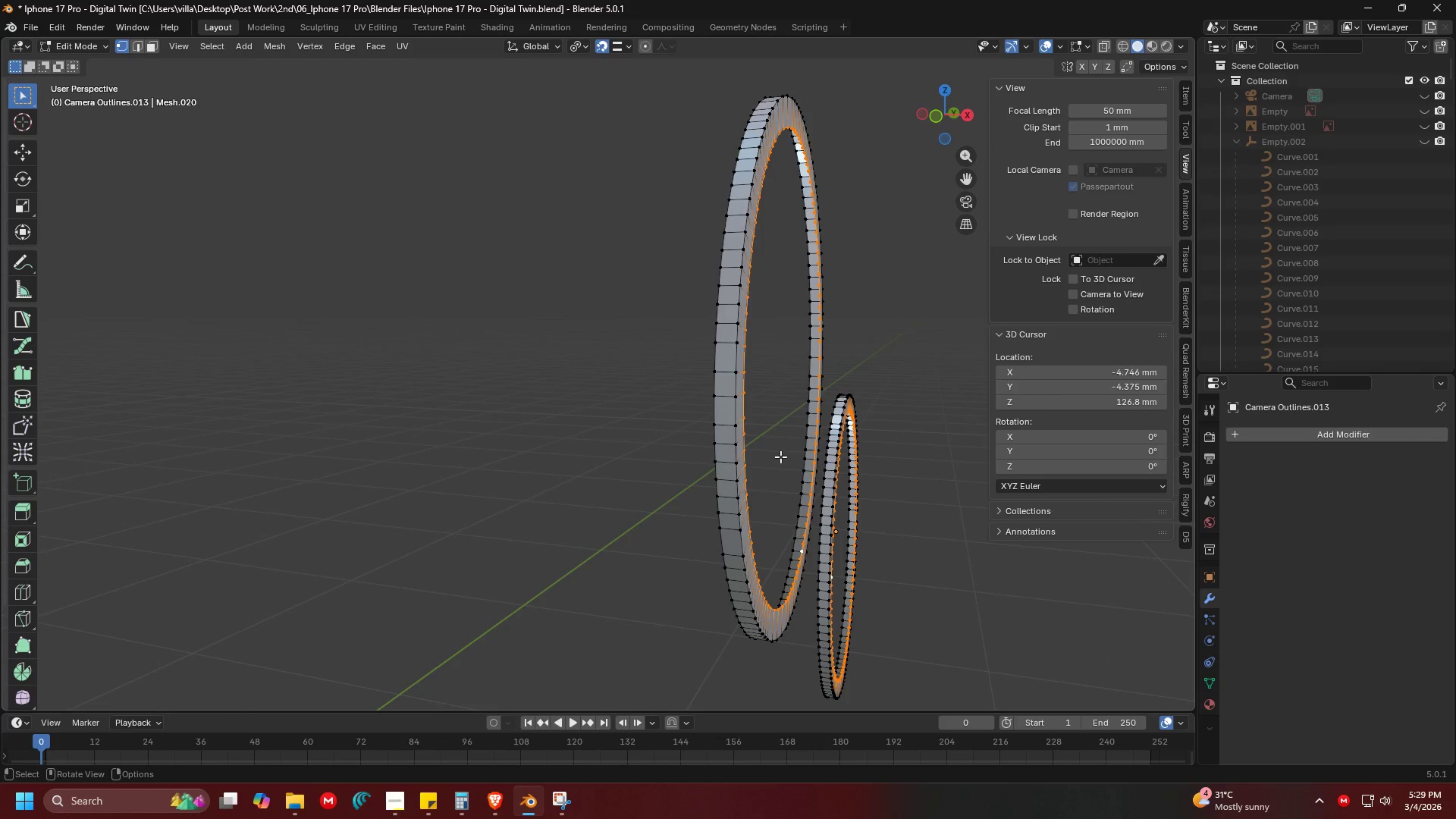 
key(E)
 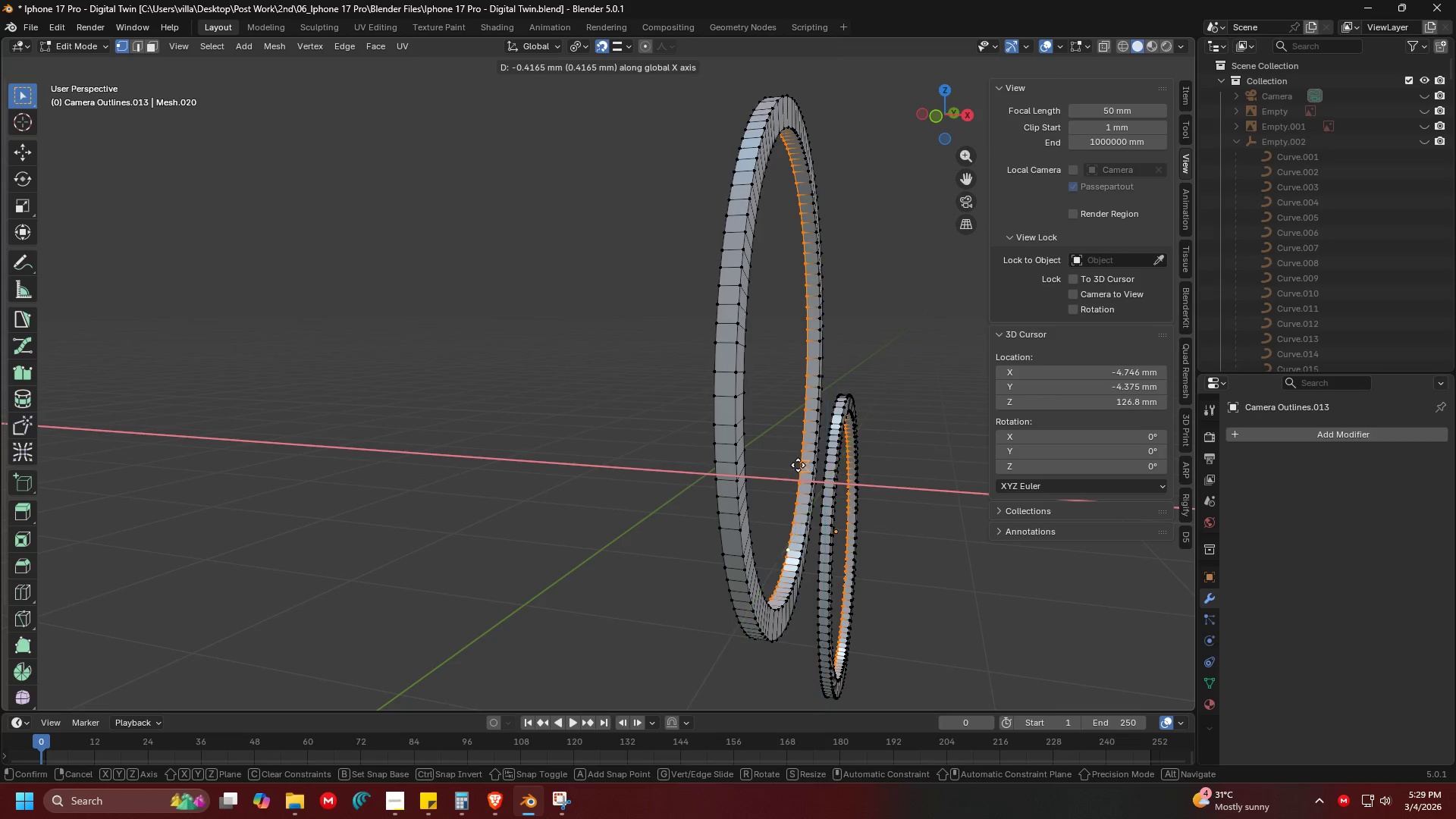 
left_click([798, 465])
 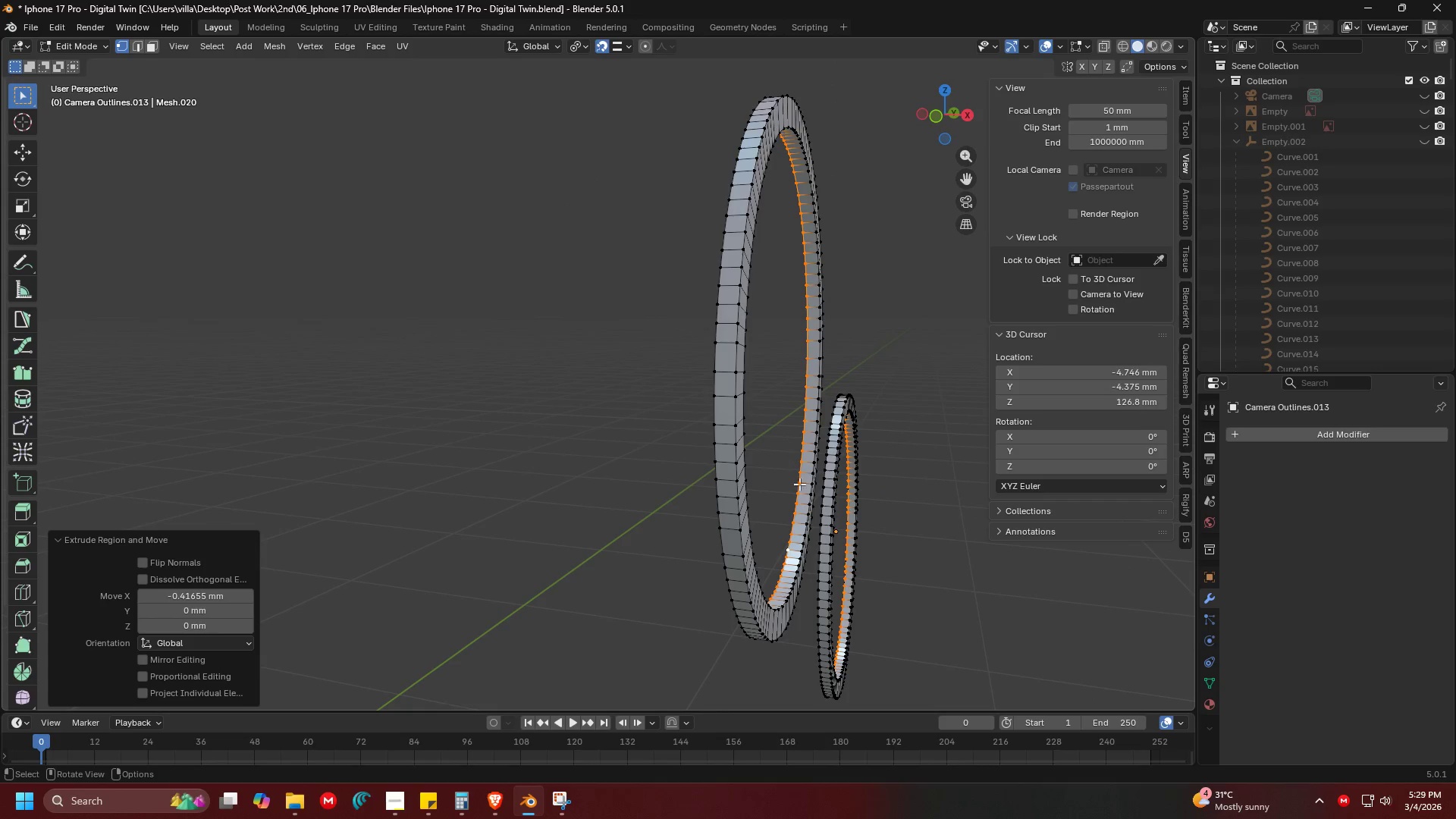 
key(Shift+ShiftLeft)
 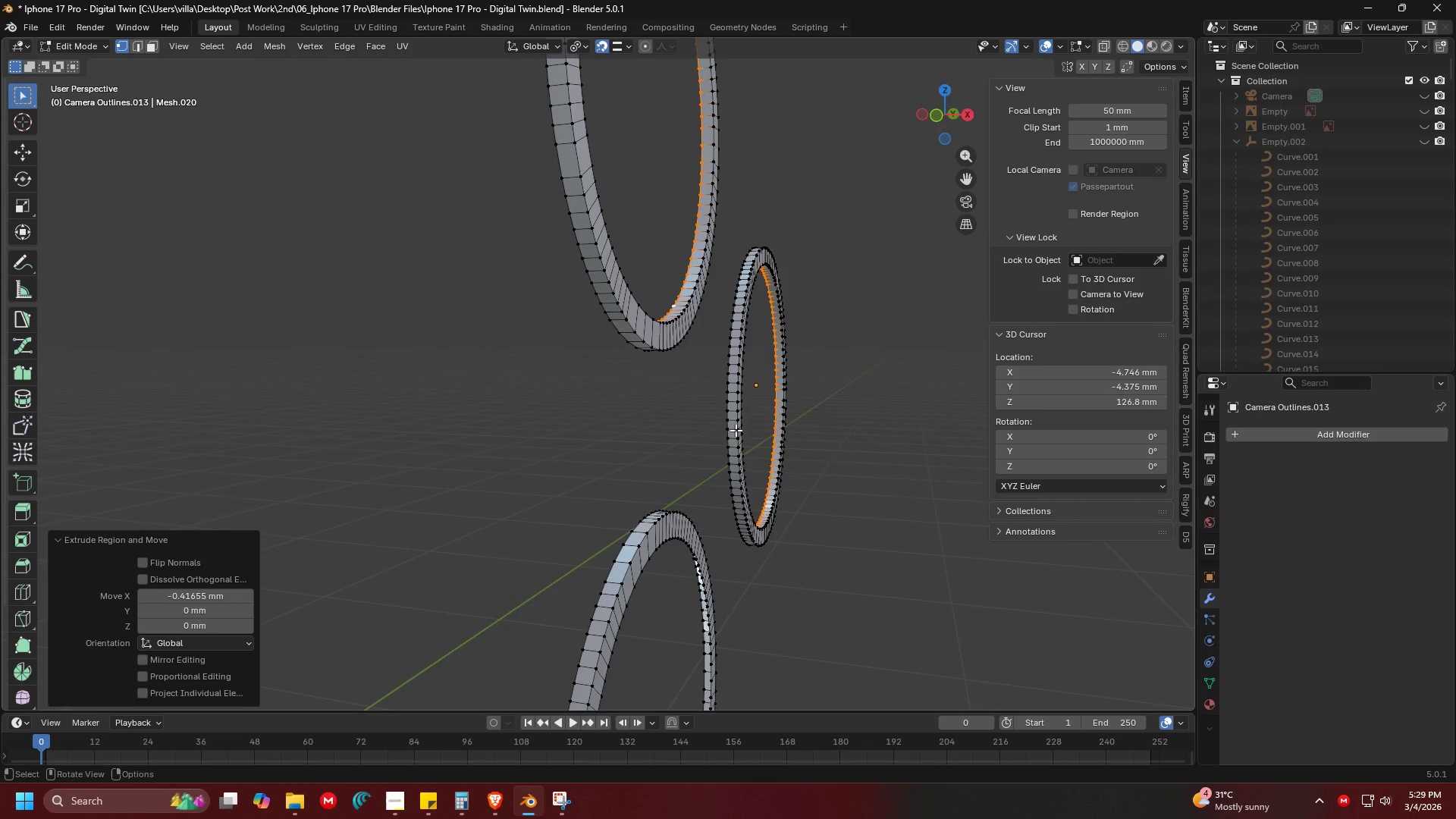 
key(Control+ControlLeft)
 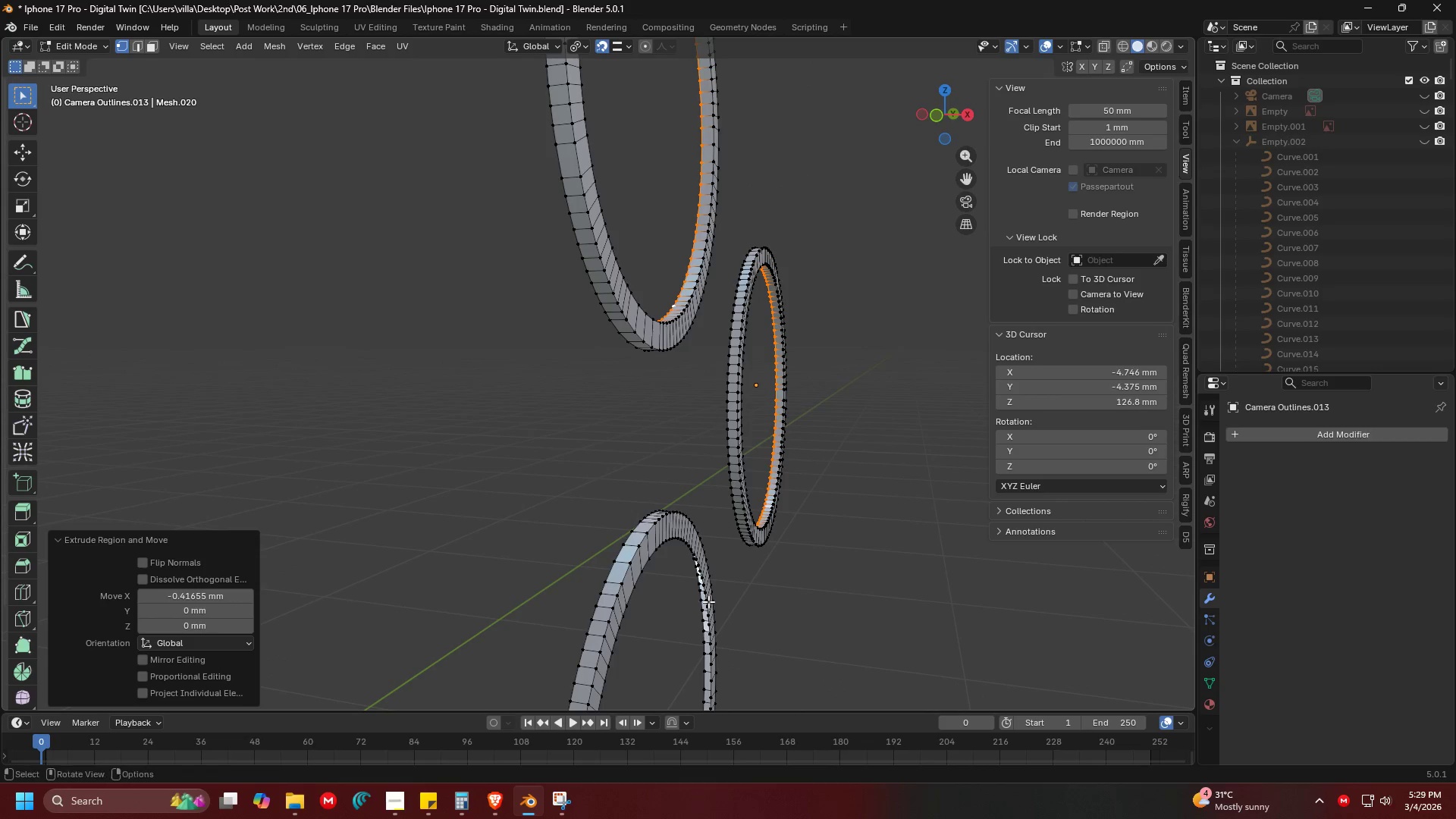 
hold_key(key=AltLeft, duration=0.48)
left_click([706, 601])
 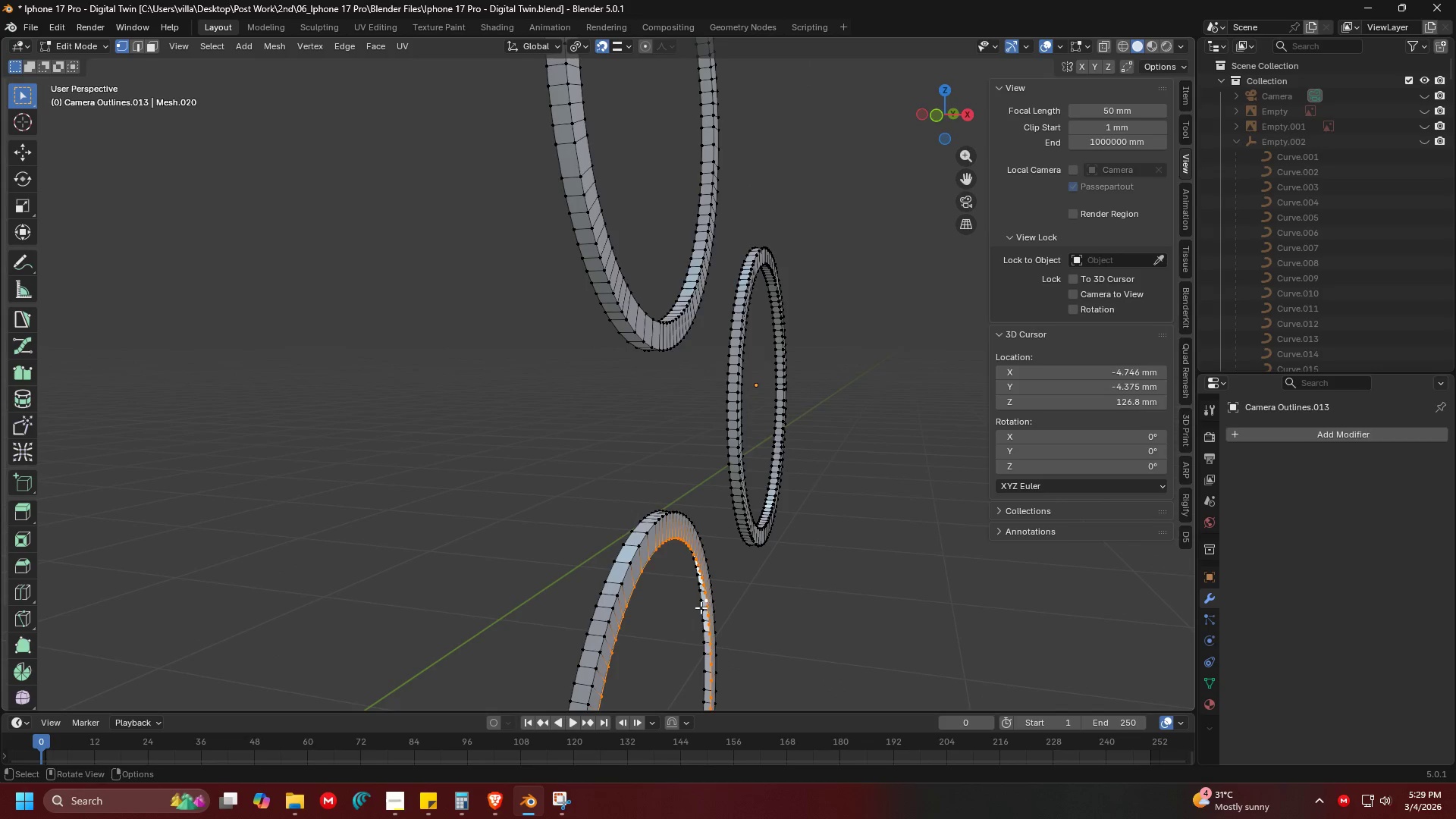 
key(E)
 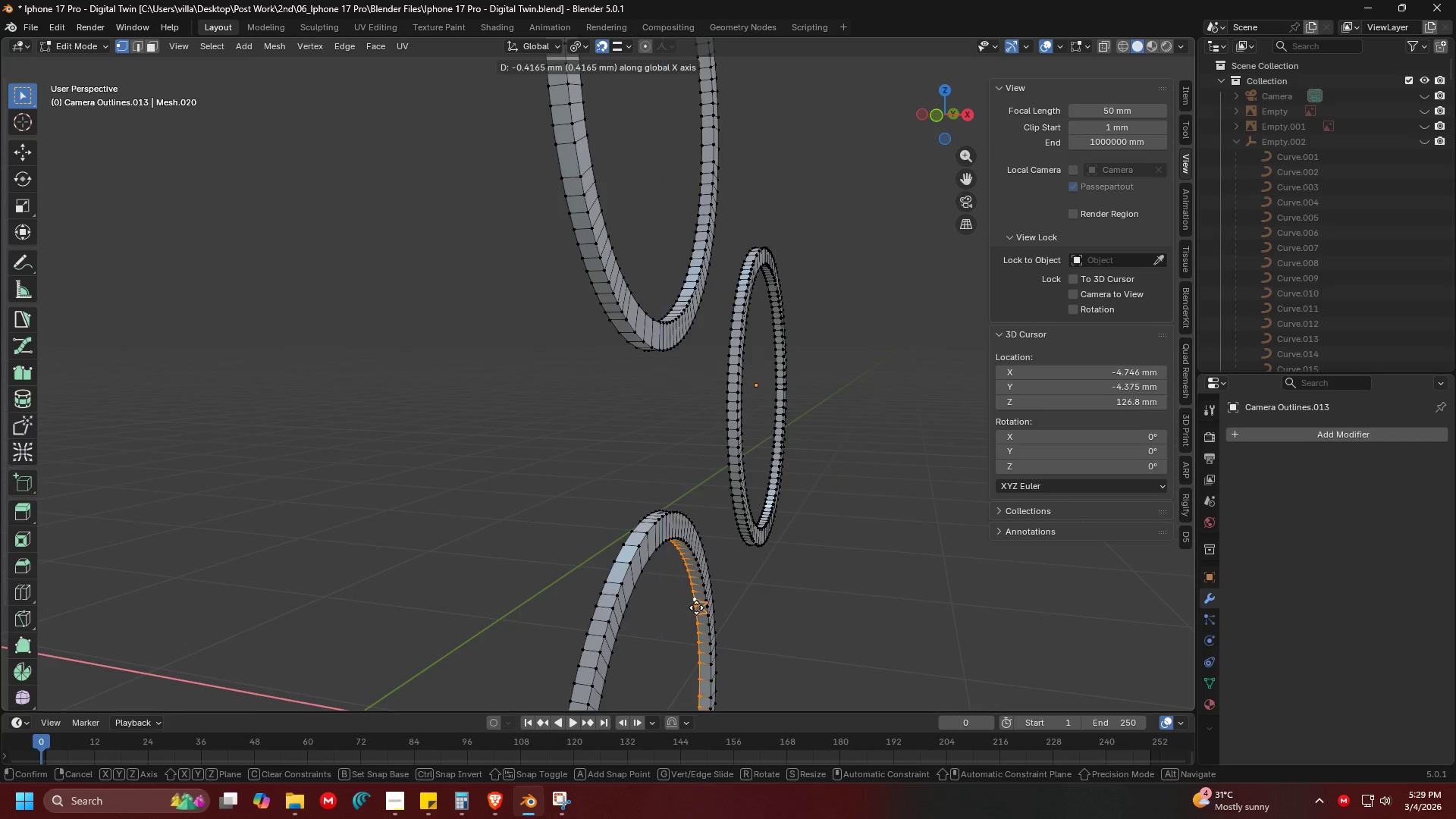 
left_click([696, 607])
 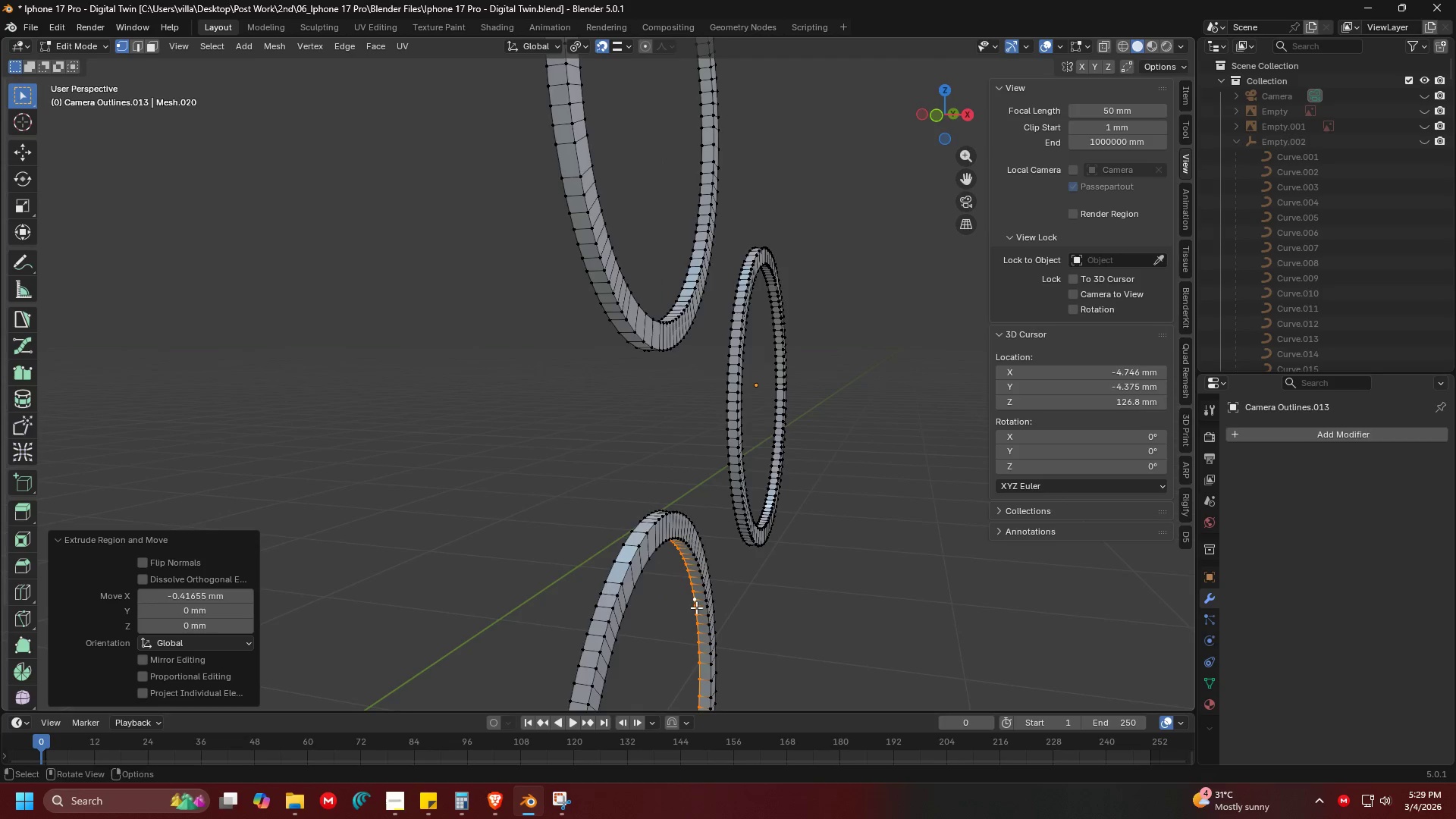 
key(Shift+ShiftLeft)
 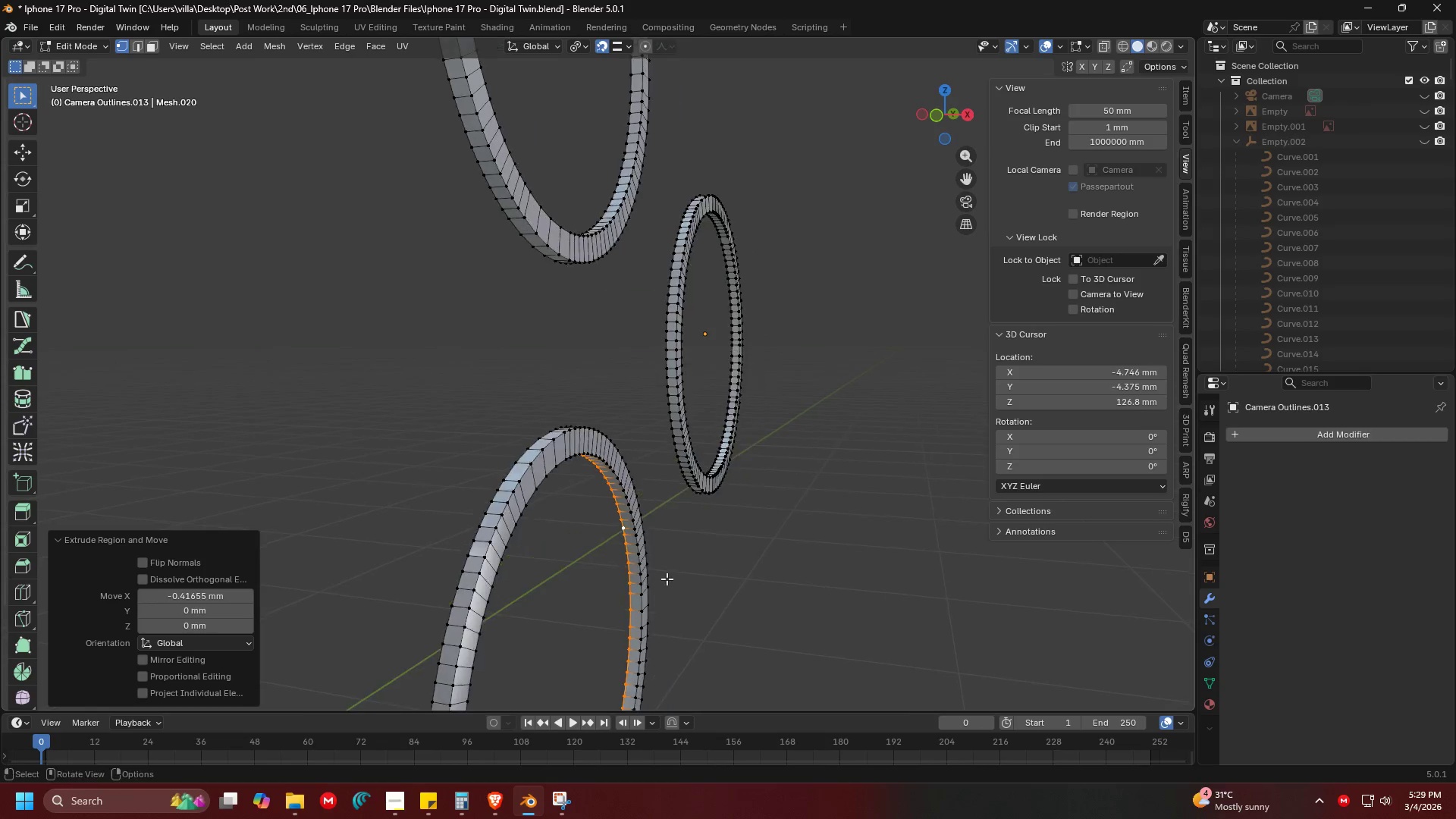 
key(Shift+ShiftLeft)
 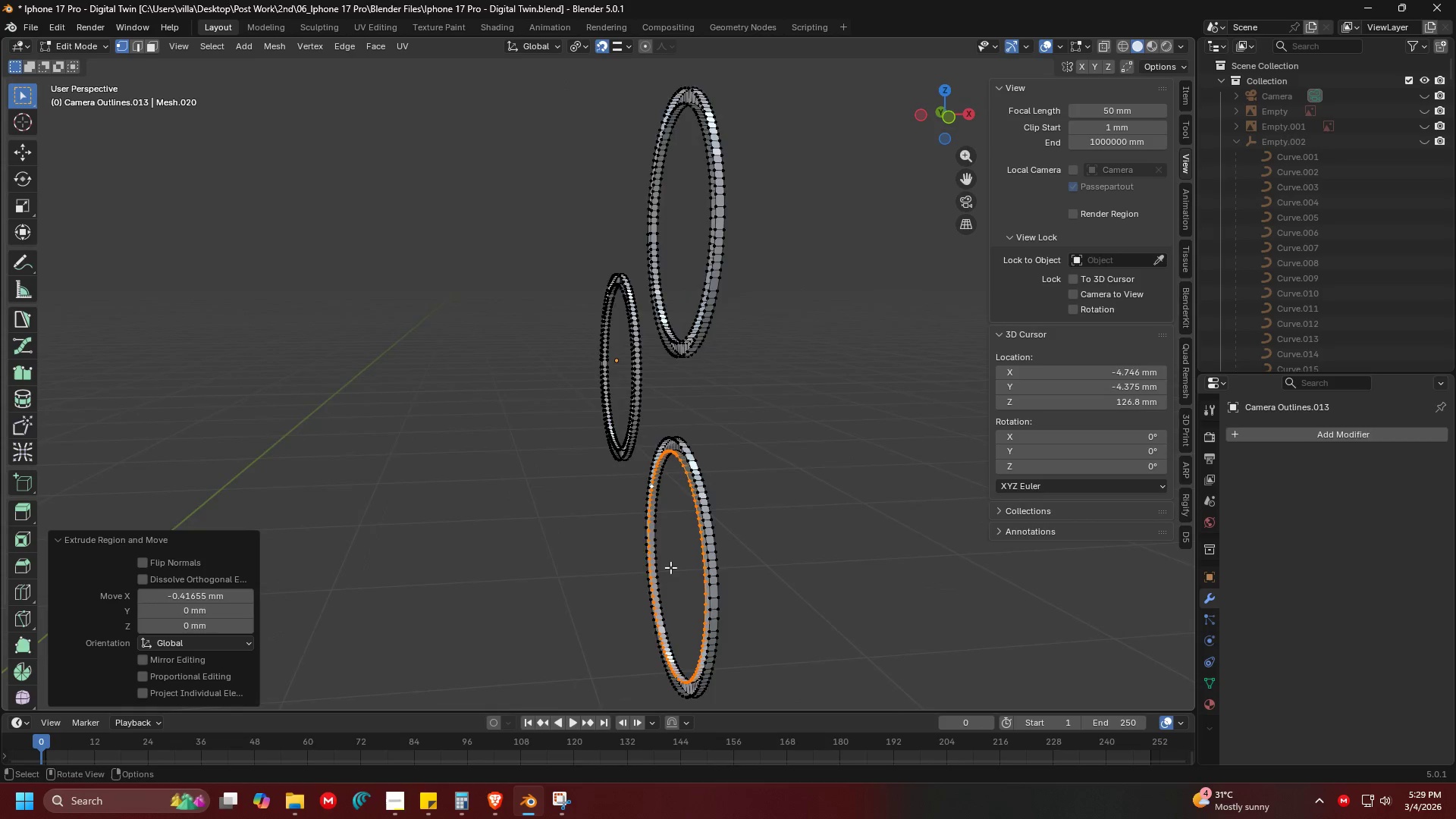 
scroll: coordinate [667, 578], scroll_direction: down, amount: 1.0
 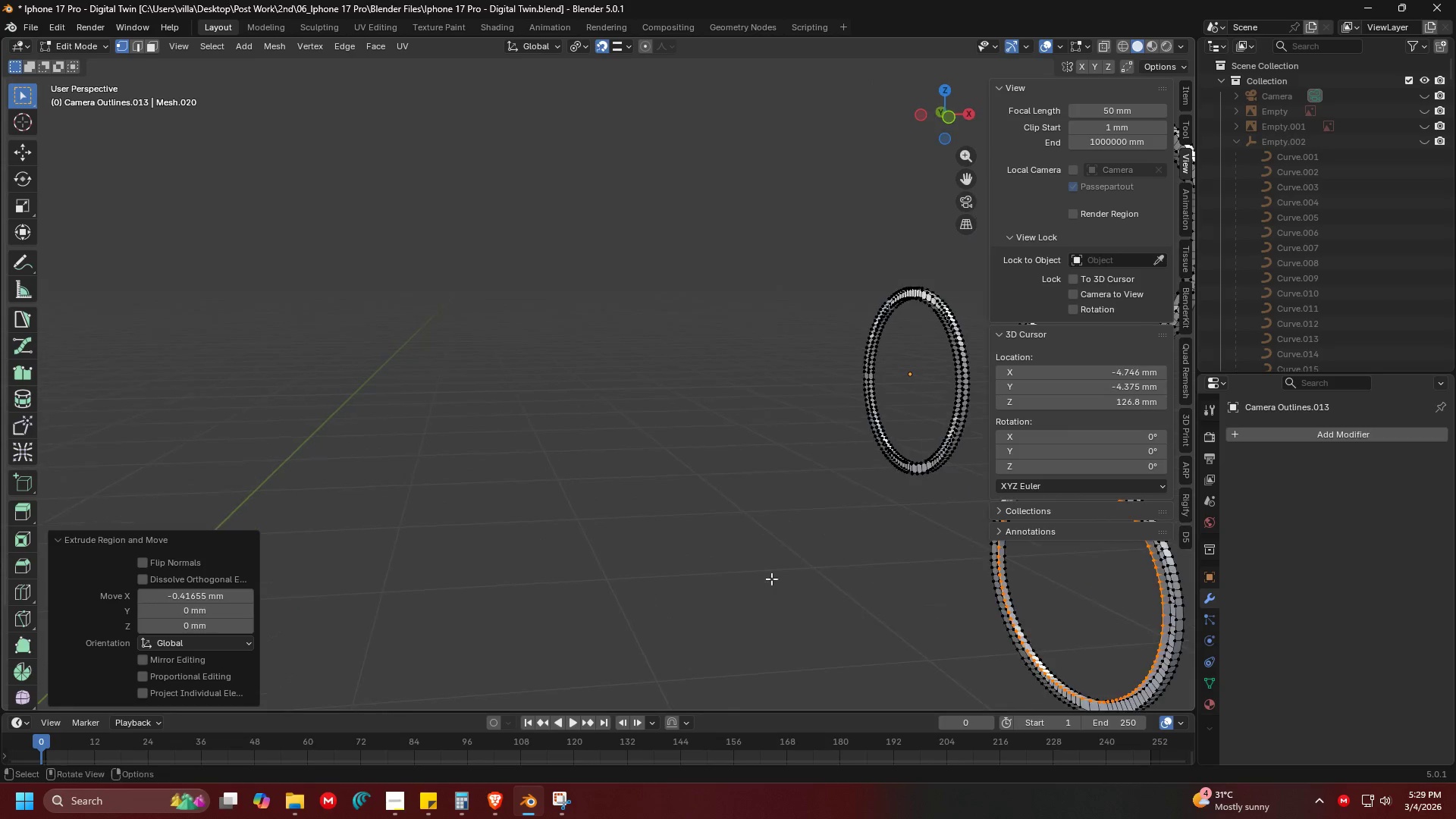 
key(Shift+ShiftLeft)
 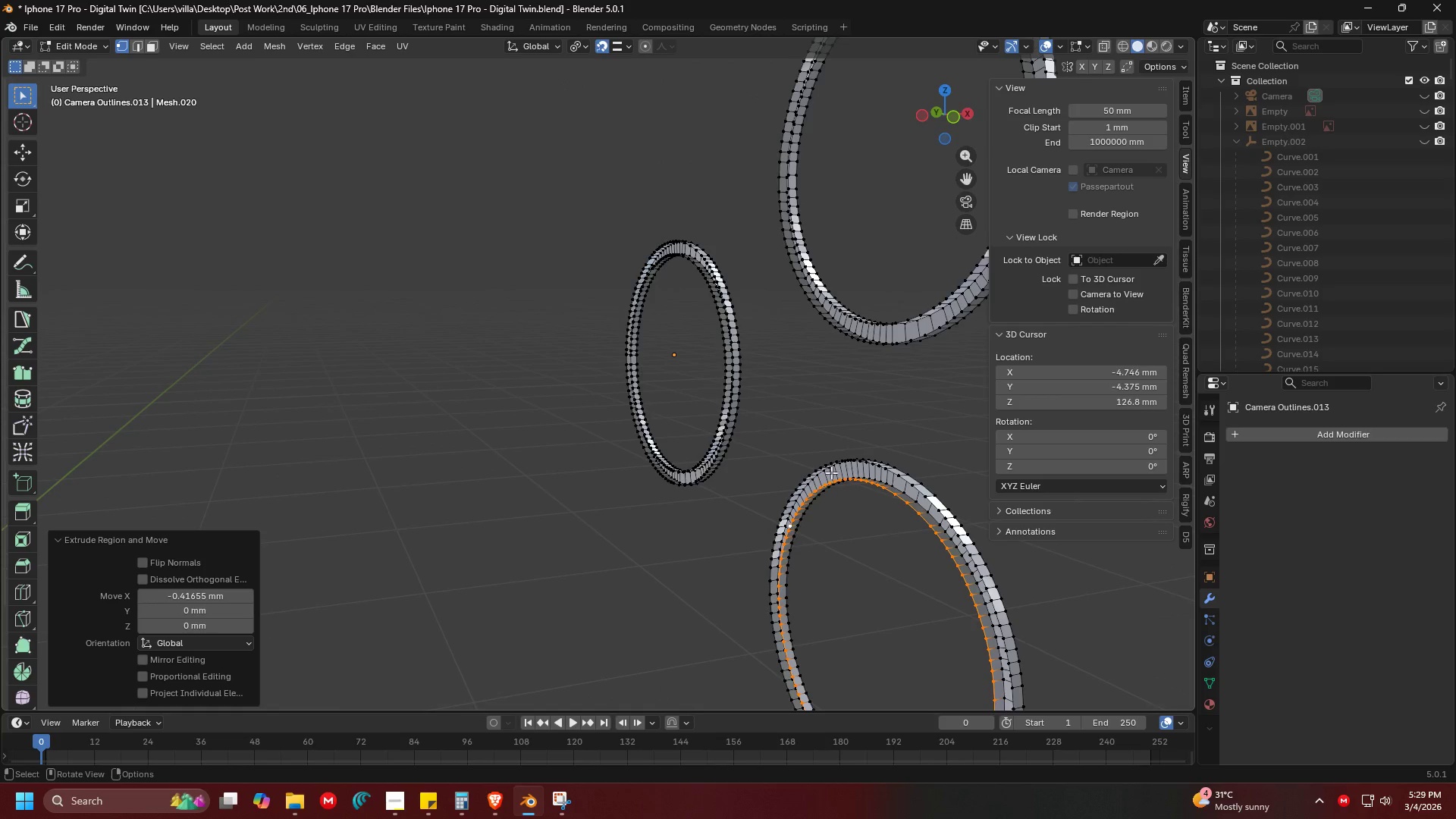 
scroll: coordinate [699, 560], scroll_direction: up, amount: 2.0
 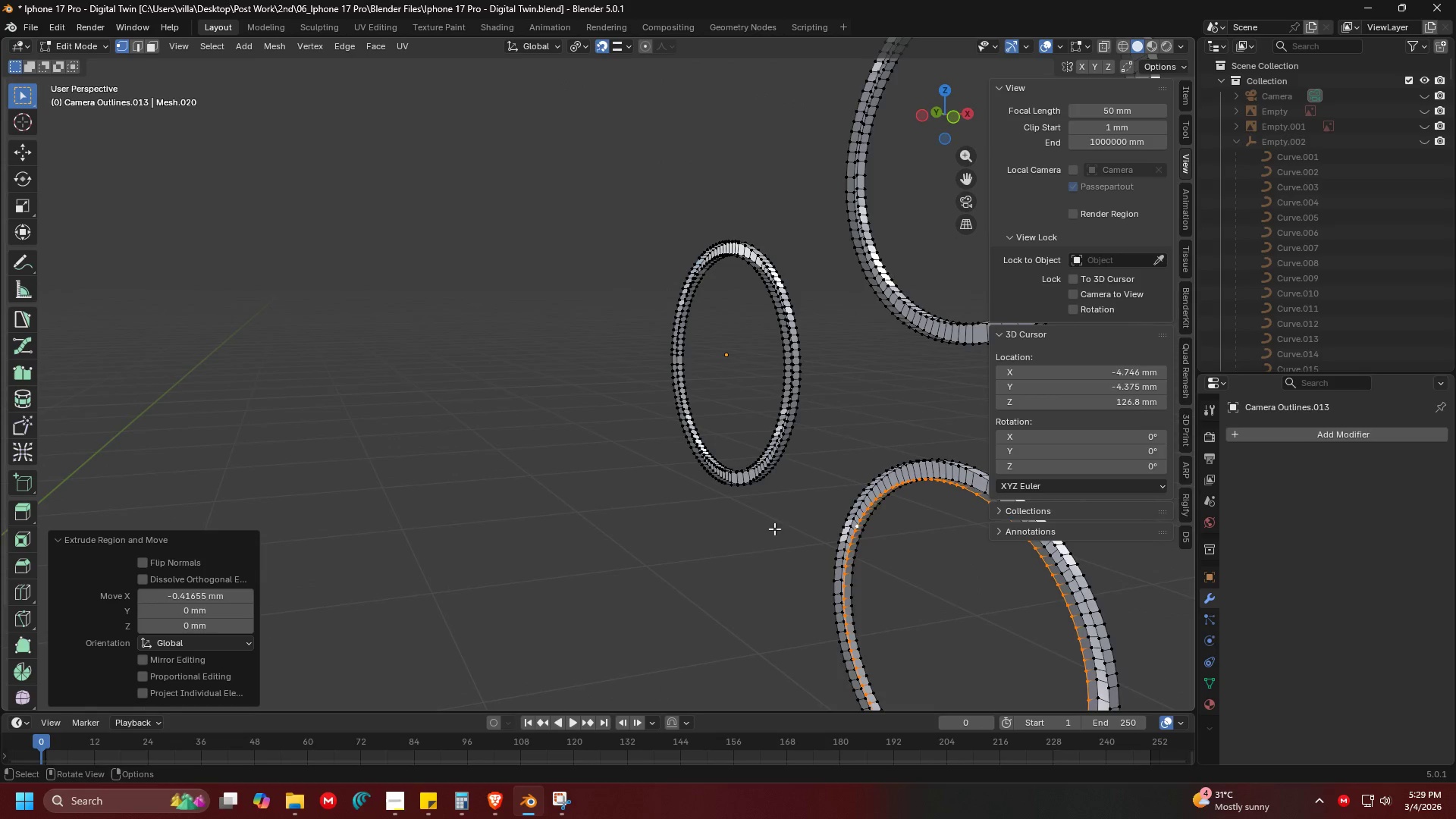 
hold_key(key=AltLeft, duration=0.86)
hold_key(key=ShiftLeft, duration=0.45)
left_click([838, 457])
 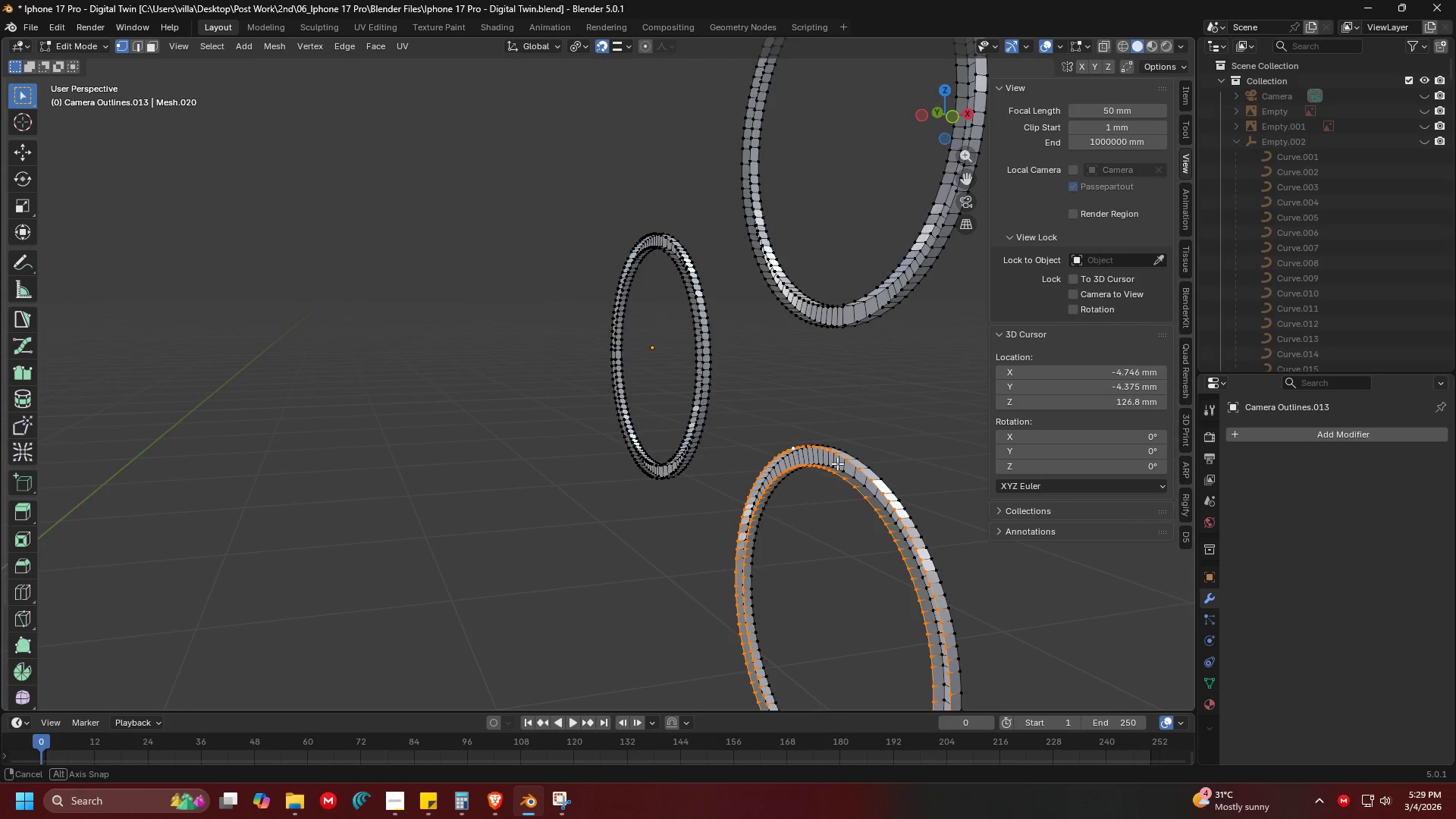 
key(Control+E)
 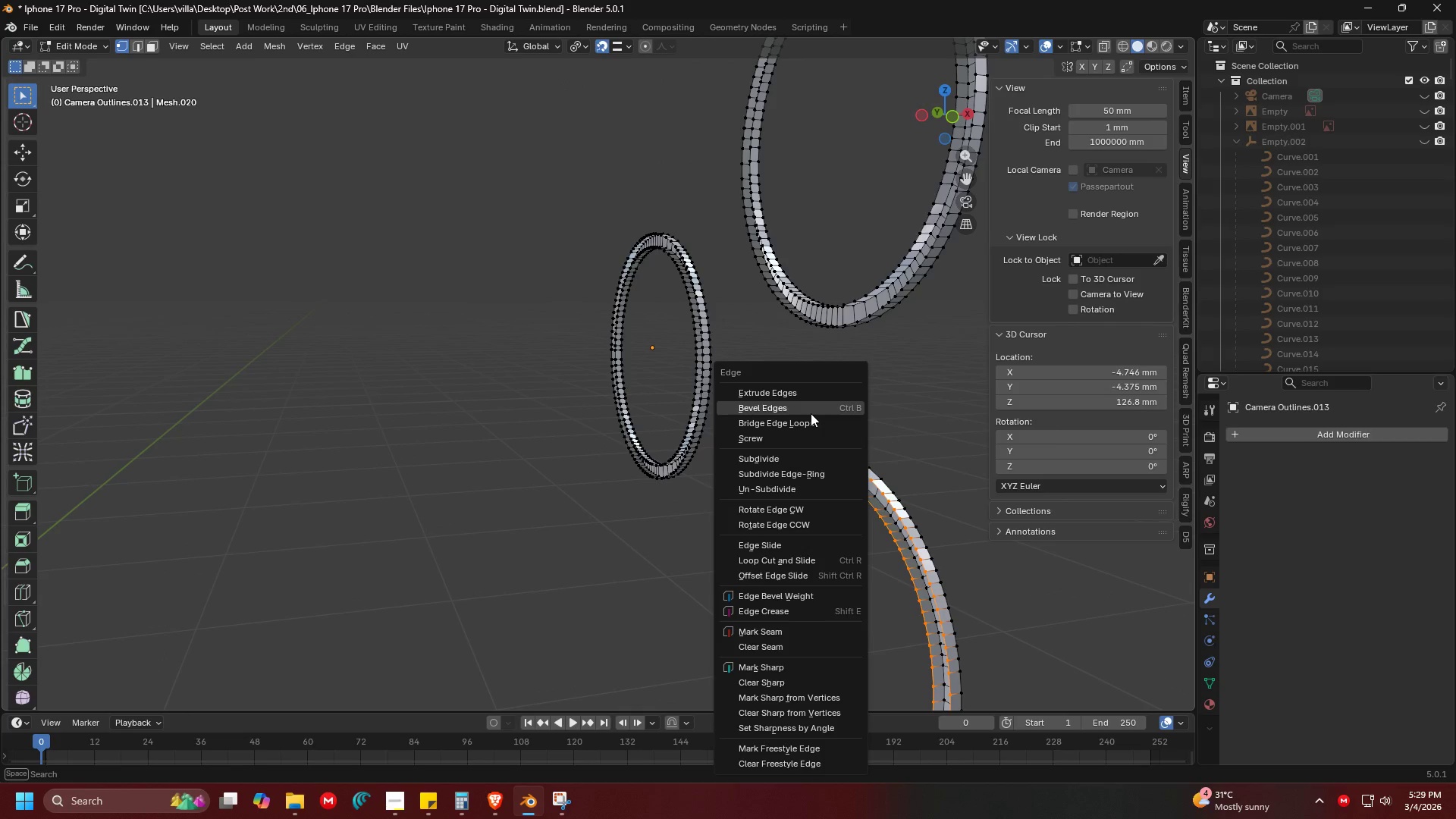 
left_click([812, 422])
 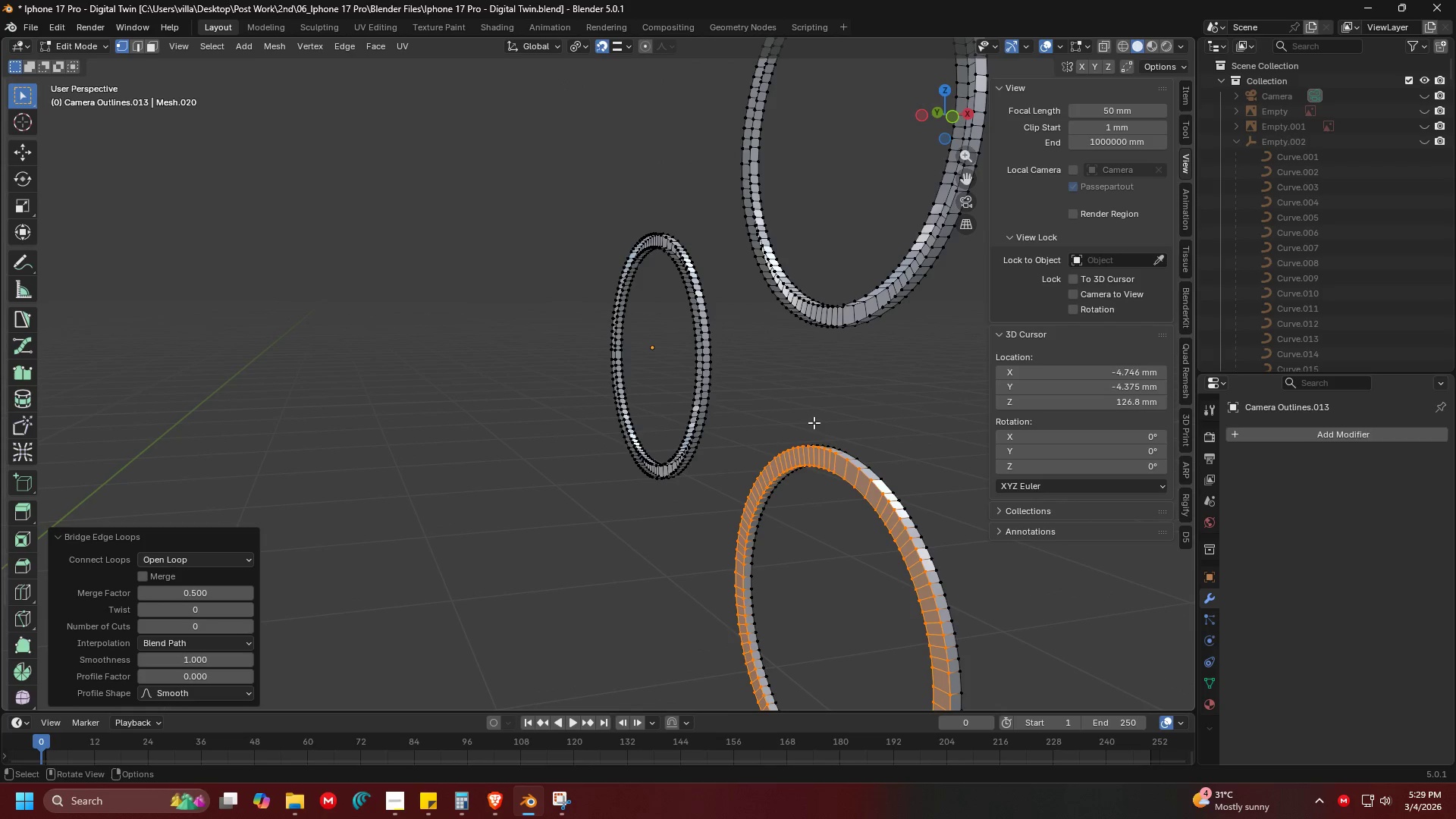 
hold_key(key=ShiftLeft, duration=0.55)
 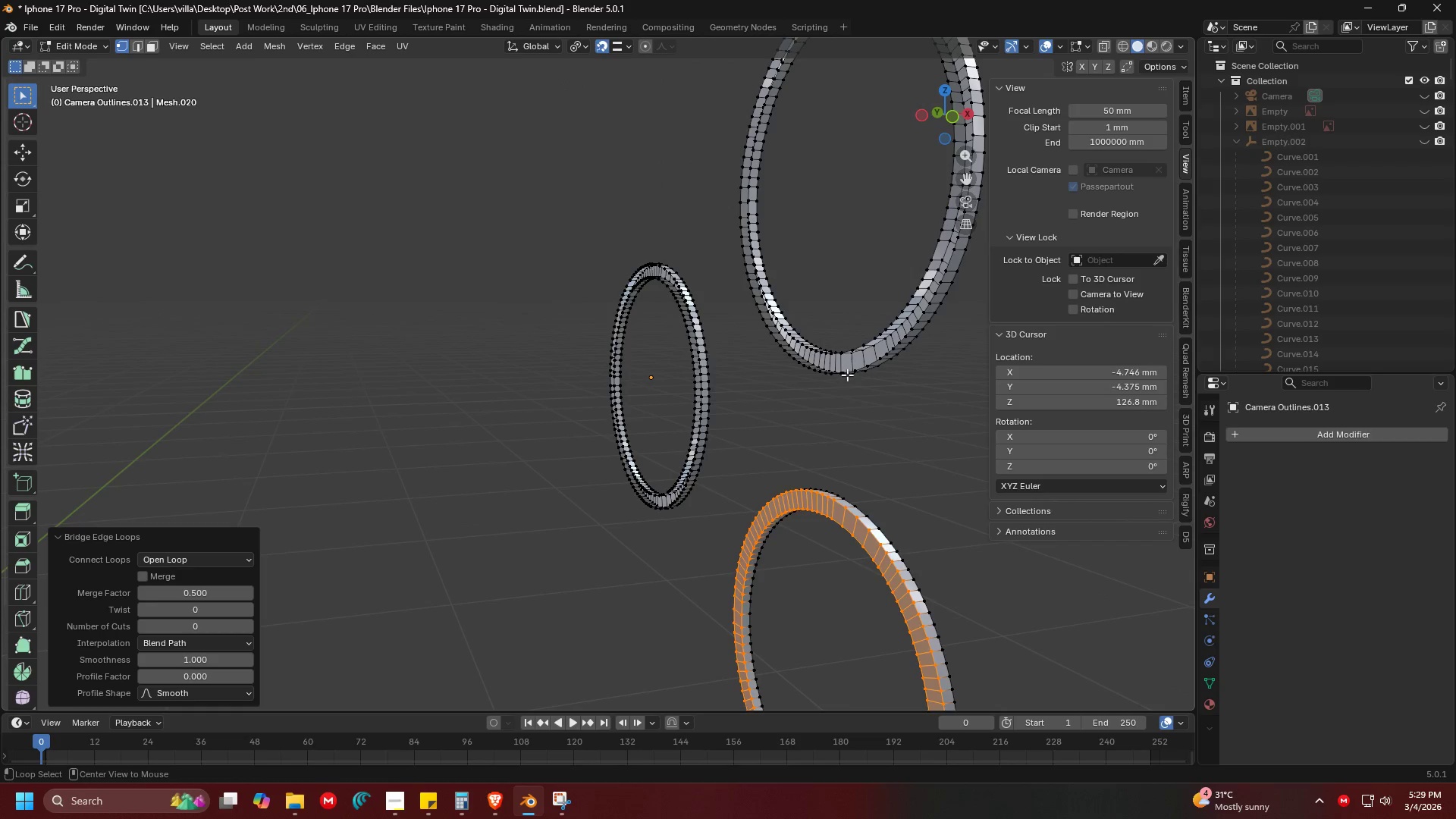 
hold_key(key=ShiftLeft, duration=2.44)
hold_key(key=AltLeft, duration=0.47)
left_click([847, 375])
 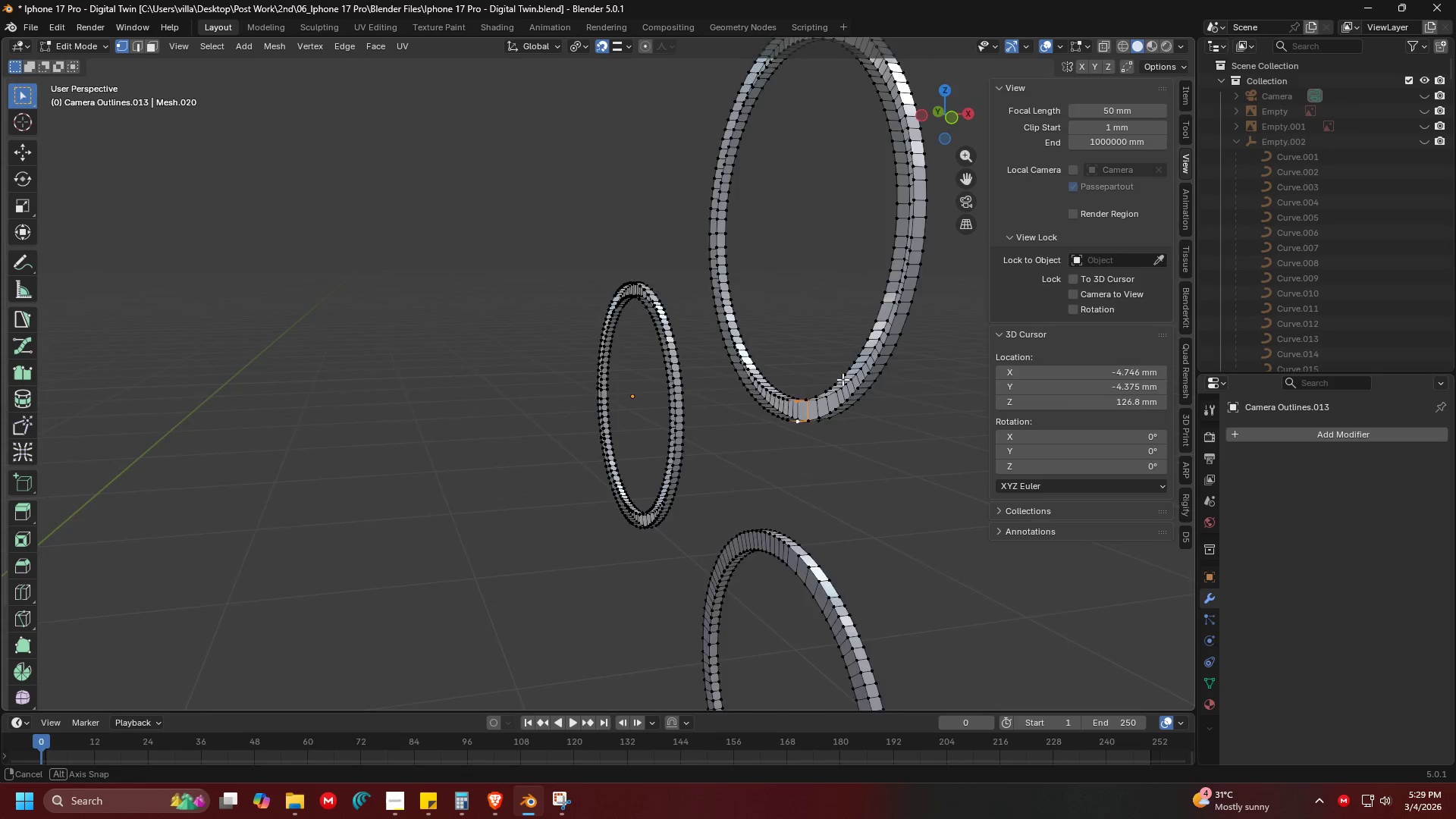 
hold_key(key=AltLeft, duration=1.5)
 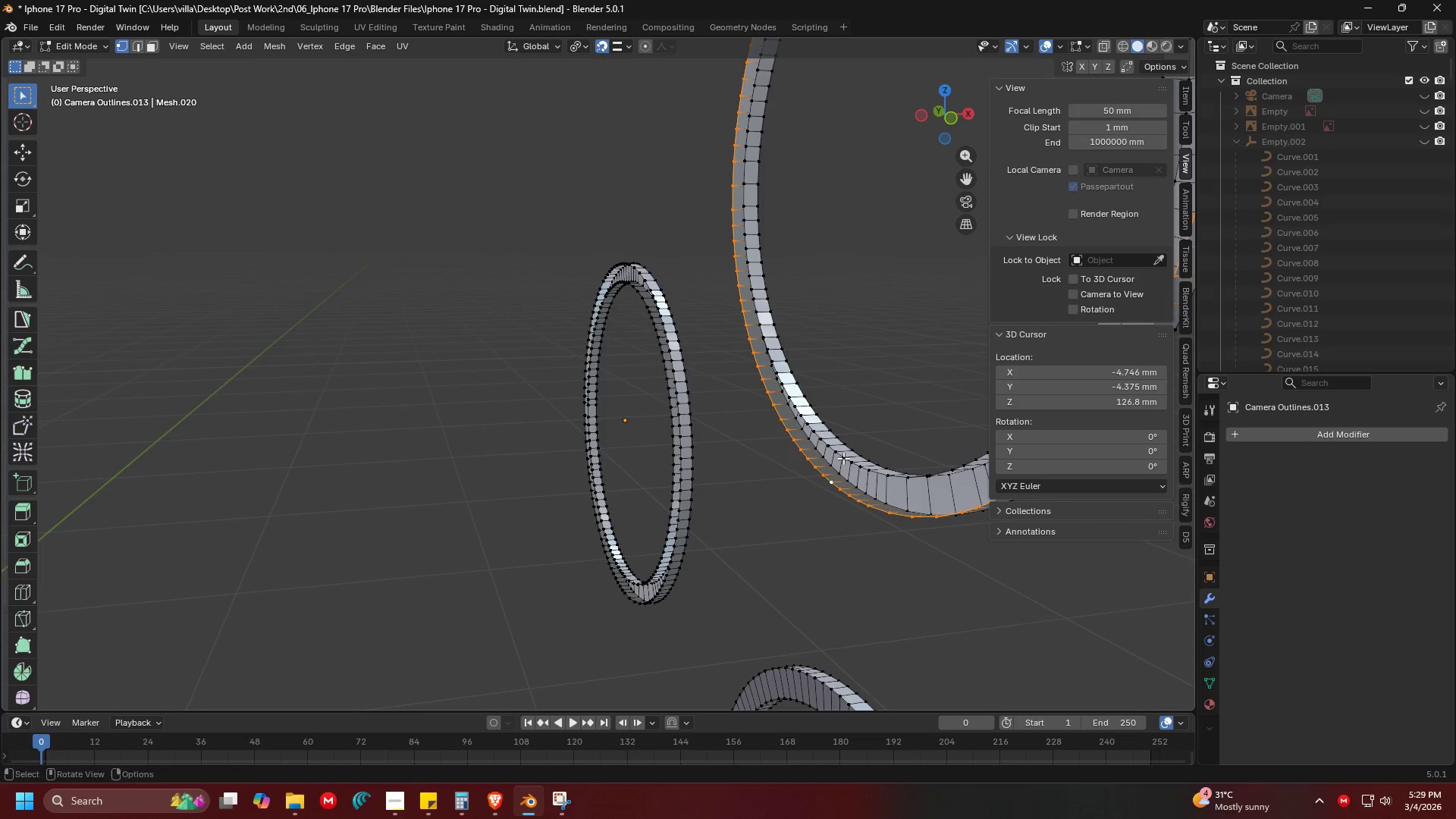 
scroll: coordinate [840, 384], scroll_direction: up, amount: 1.0
 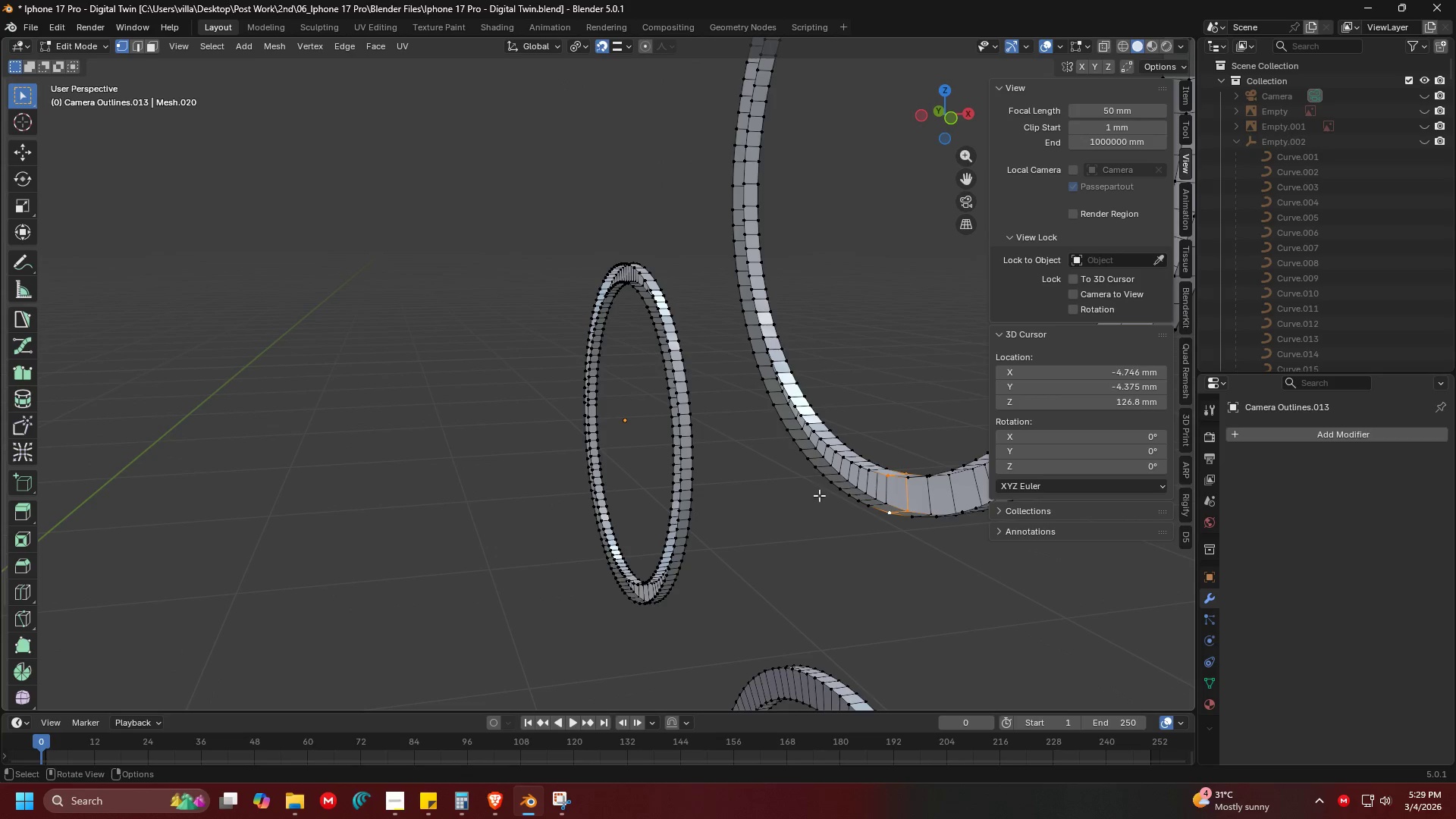 
left_click([831, 484])
 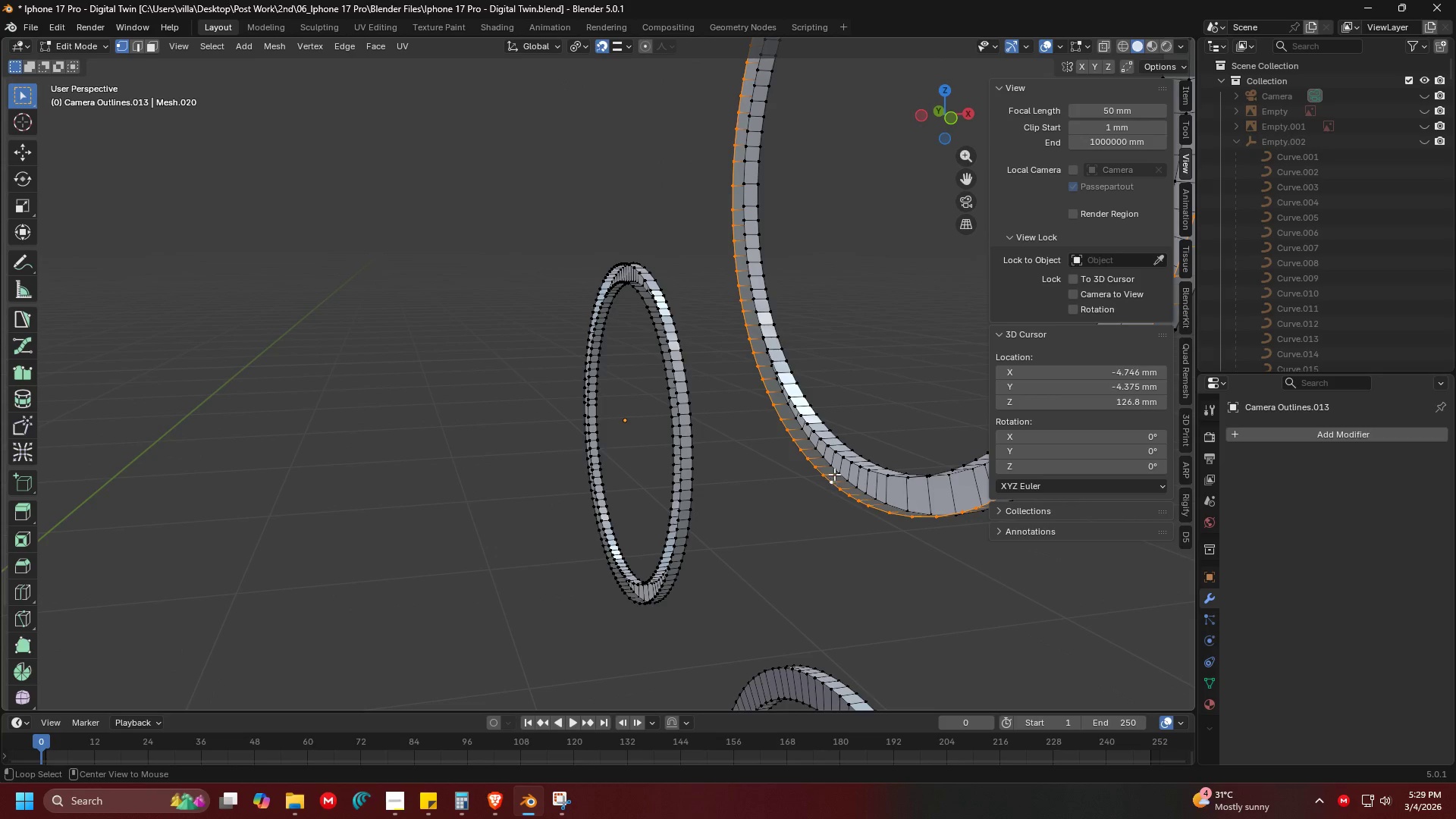 
hold_key(key=ShiftLeft, duration=0.52)
left_click([841, 458])
 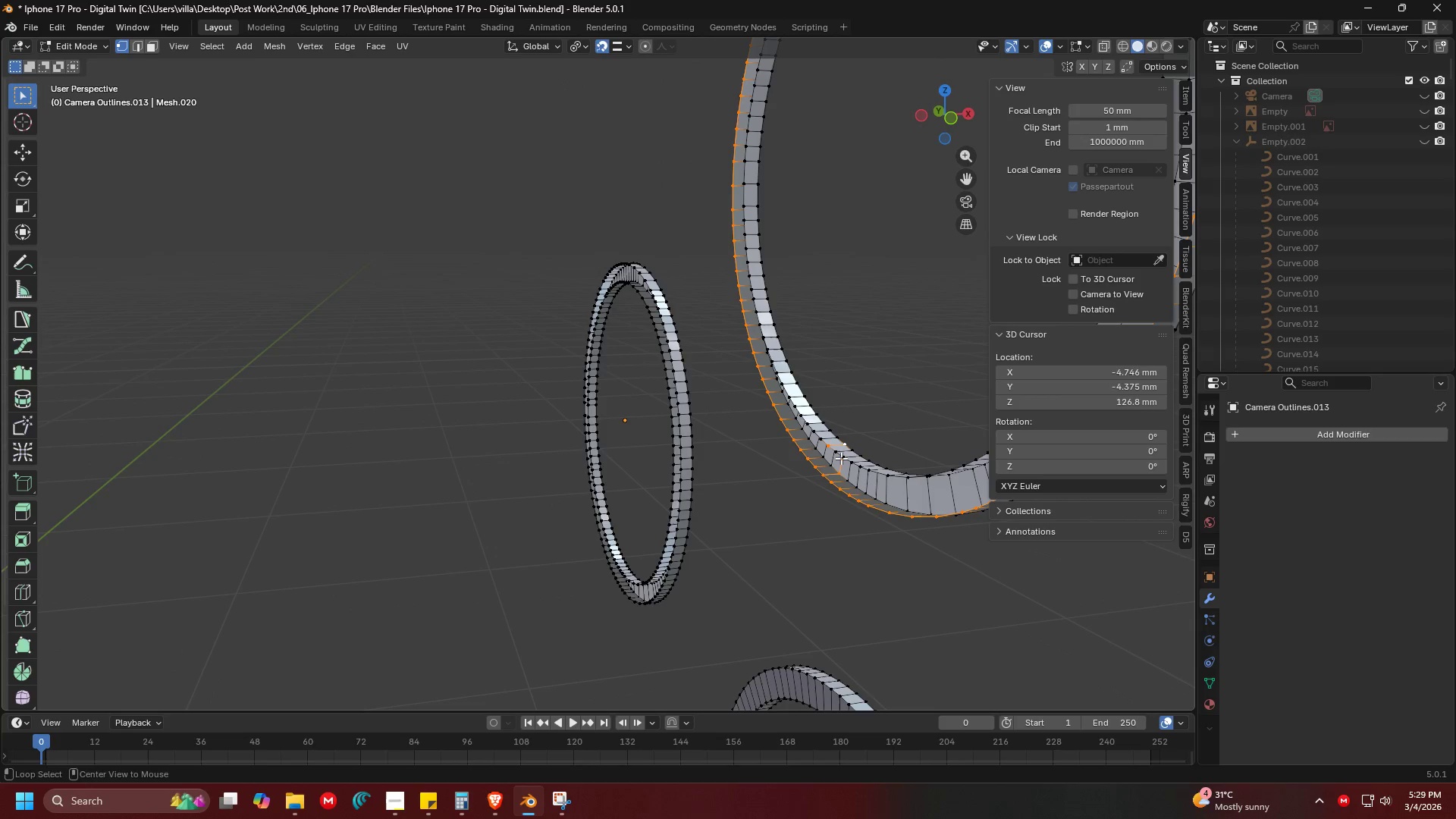 
key(Control+ControlLeft)
 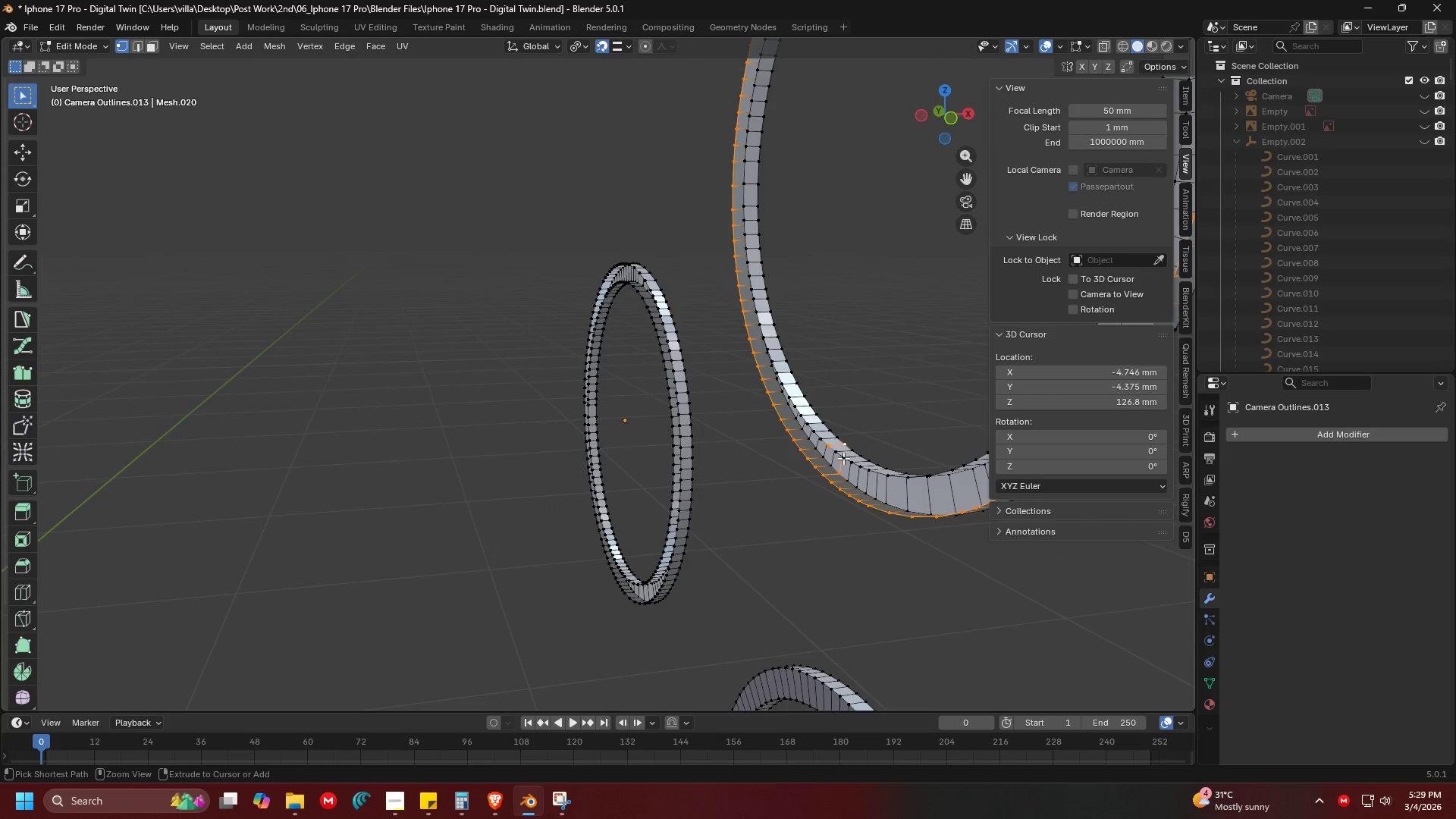 
key(Control+Z)
 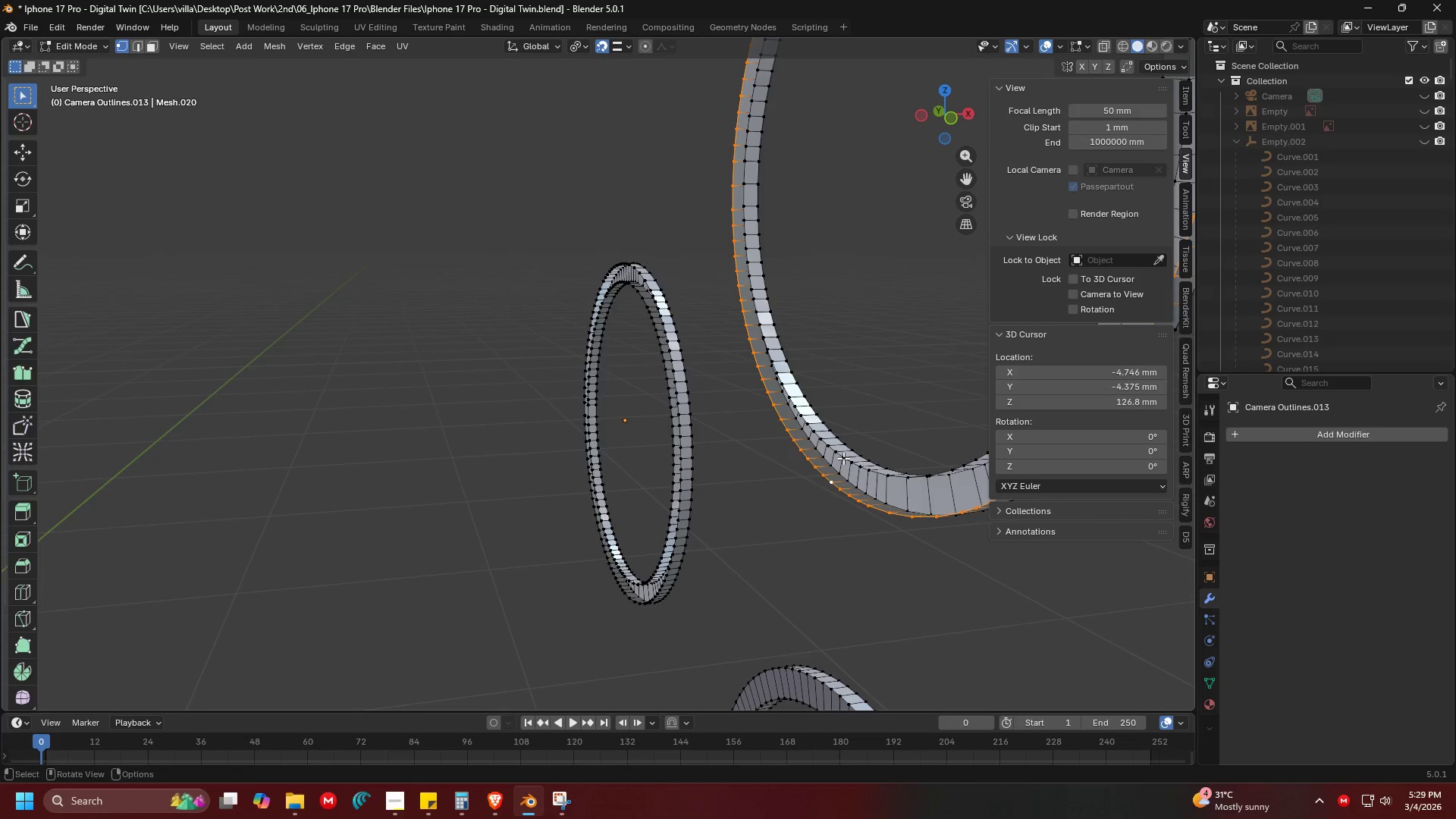 
hold_key(key=AltLeft, duration=0.66)
hold_key(key=ShiftLeft, duration=0.48)
left_click([843, 458])
 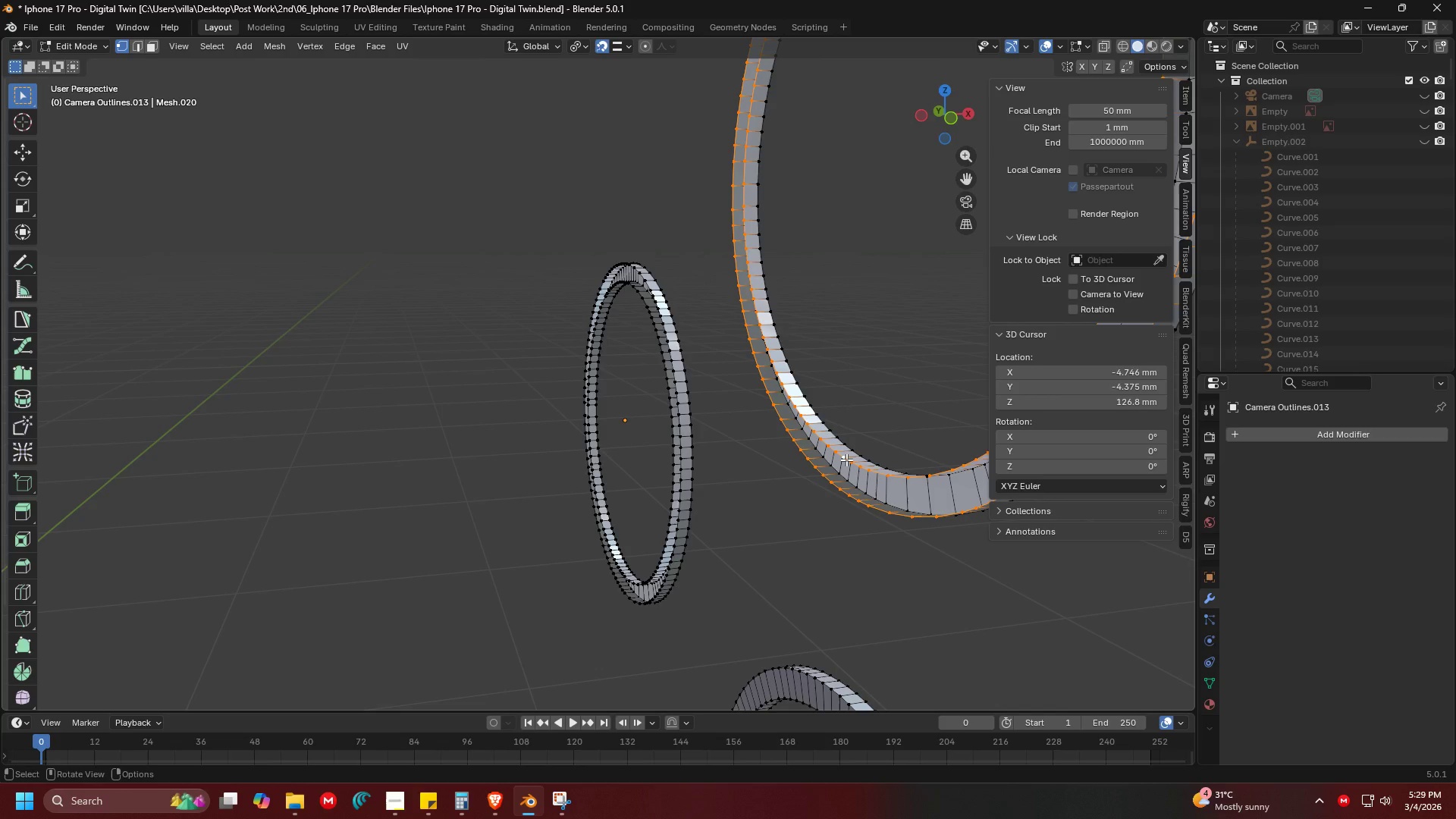 
key(Control+E)
 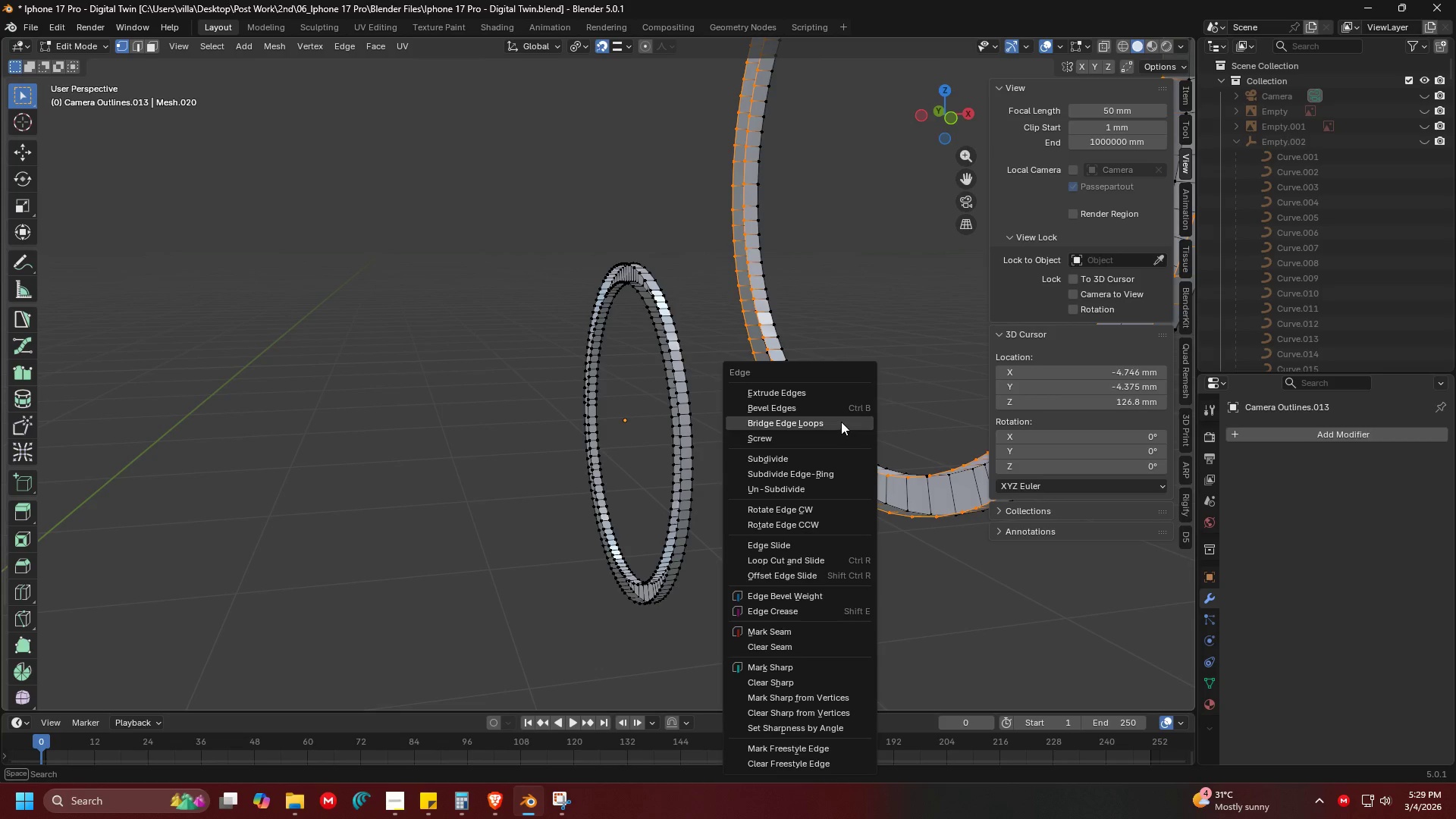 
left_click([839, 422])
 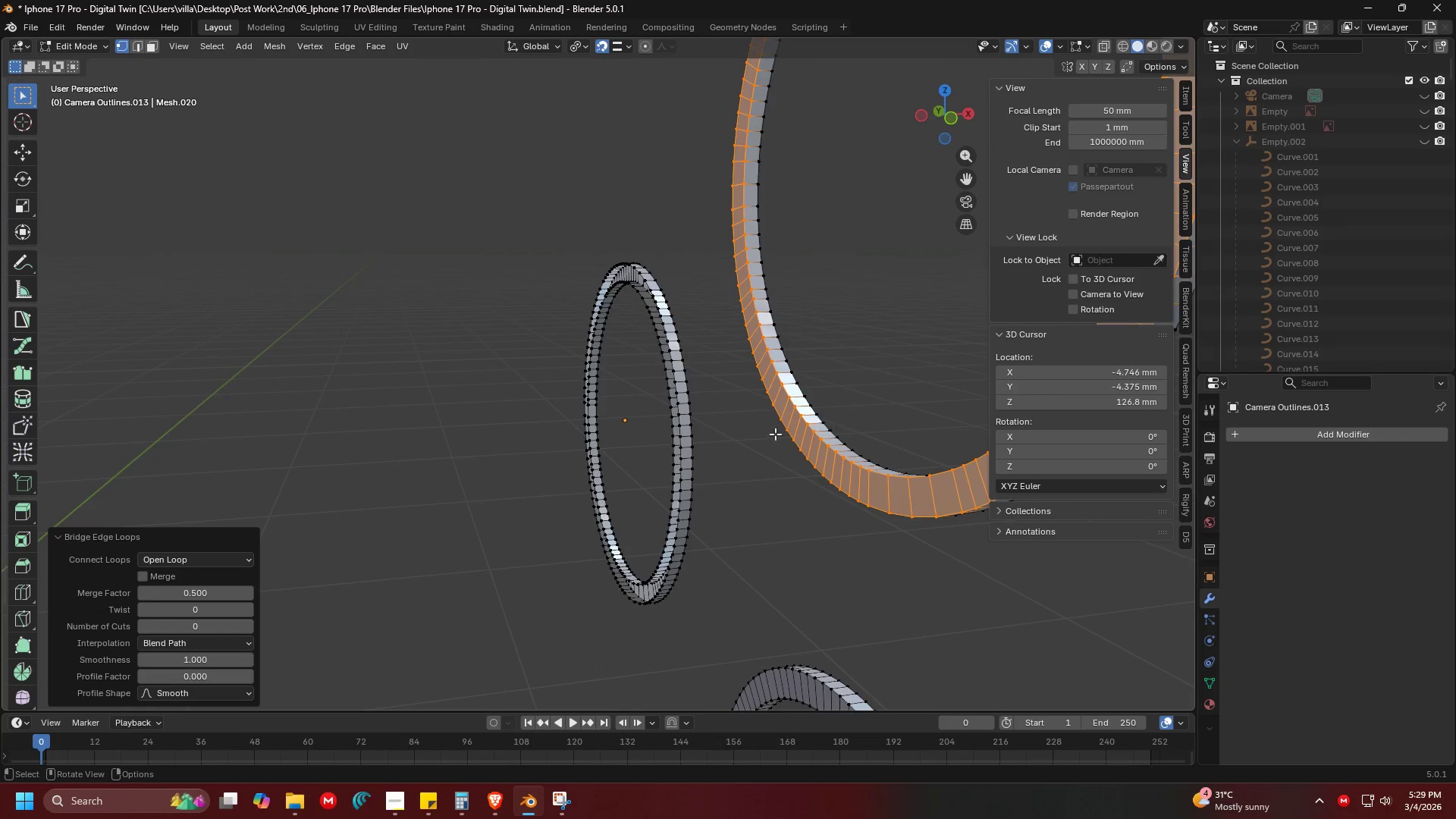 
key(Shift+ShiftLeft)
 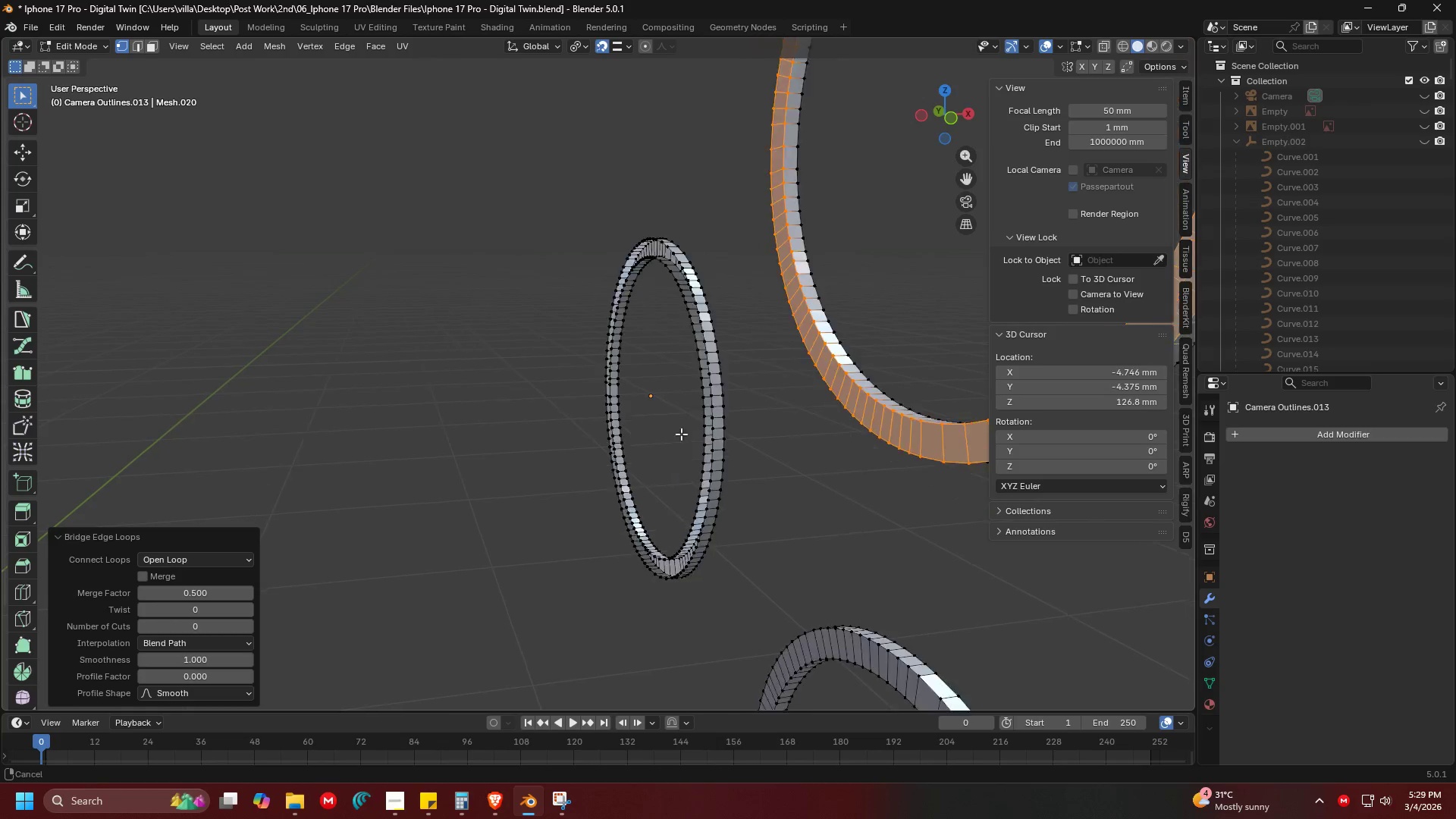 
scroll: coordinate [693, 423], scroll_direction: up, amount: 2.0
 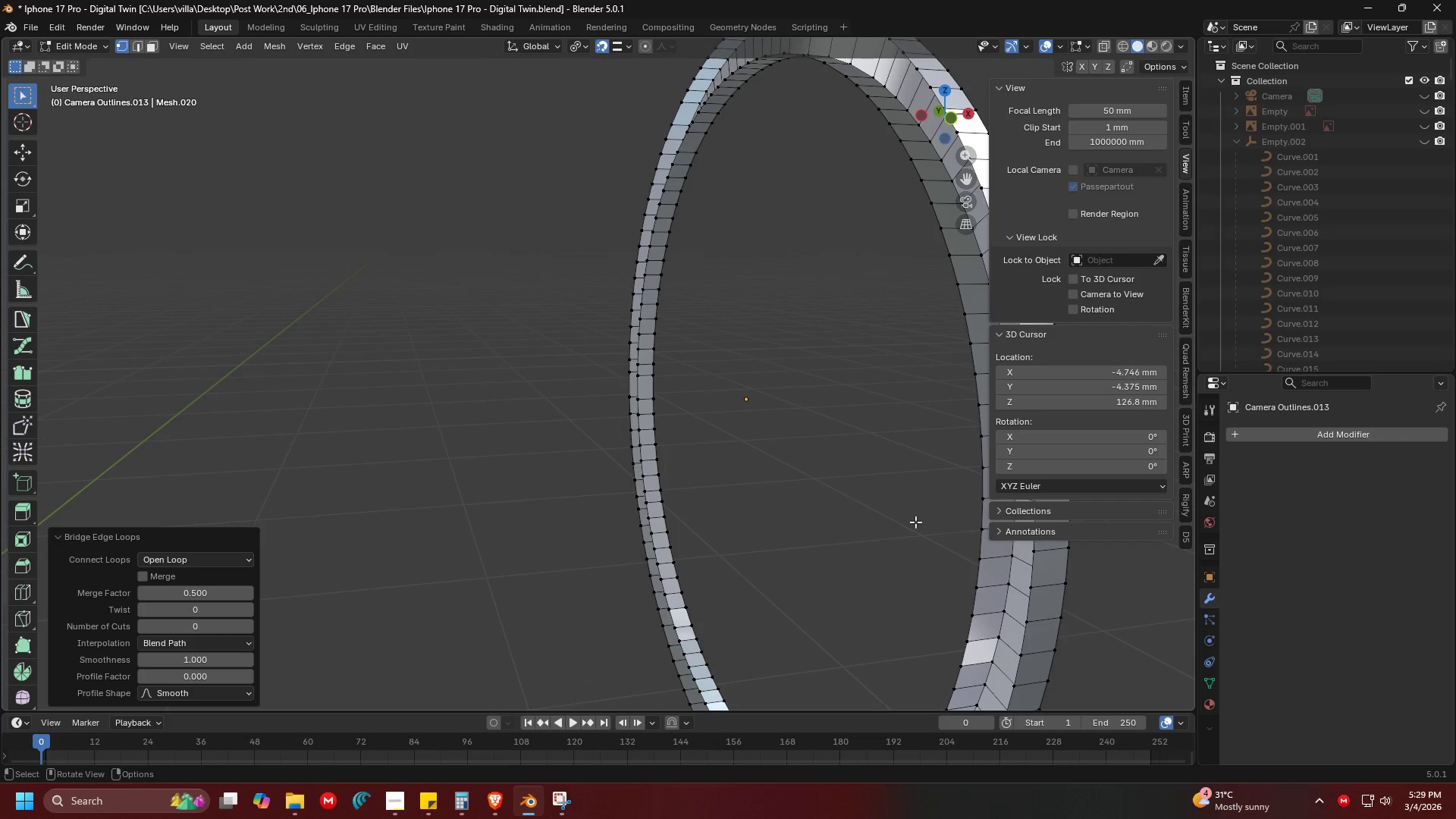 
hold_key(key=AltLeft, duration=0.52)
left_click([971, 556])
 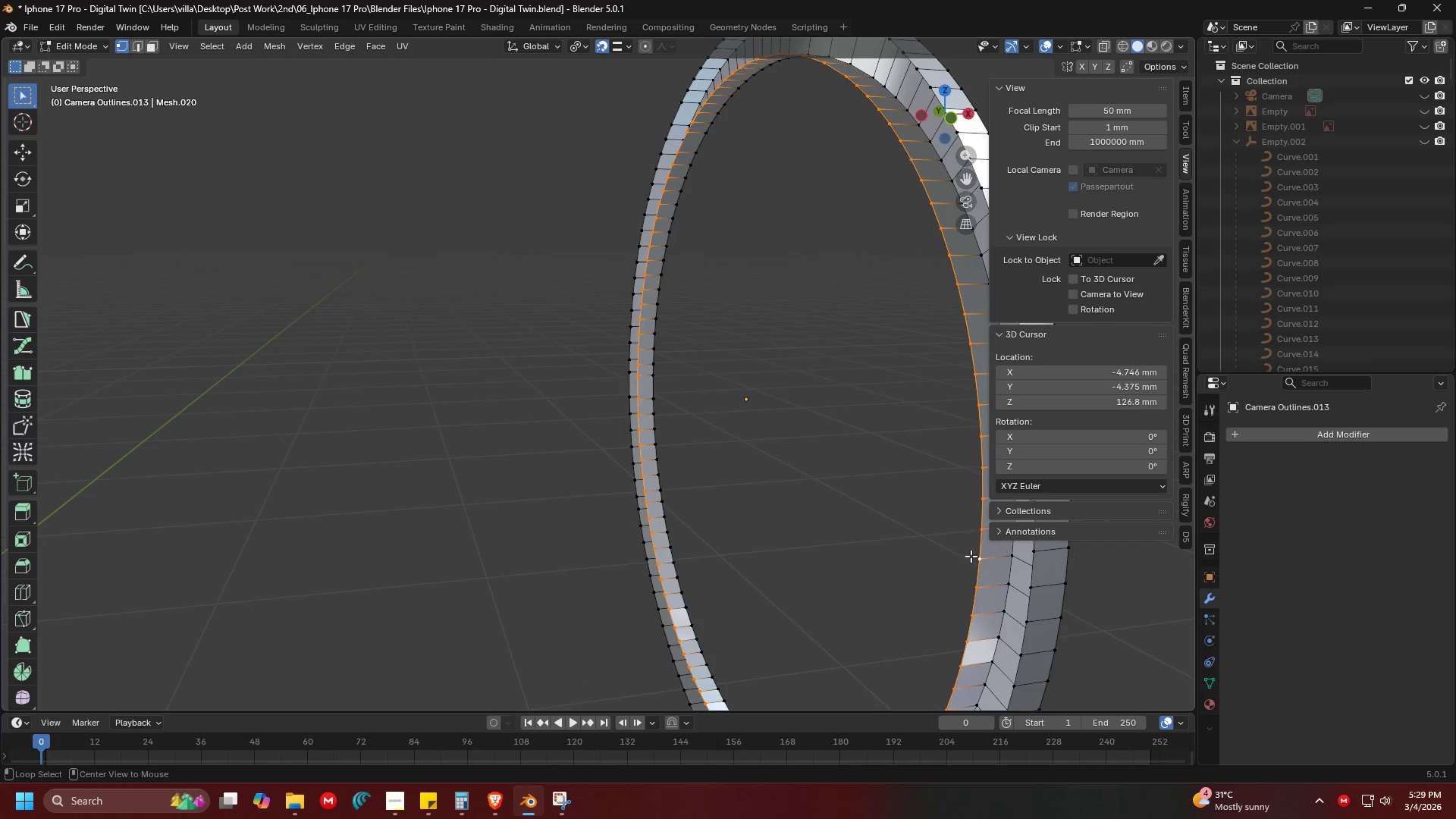 
hold_key(key=ShiftLeft, duration=1.16)
hold_key(key=AltLeft, duration=0.67)
left_click([937, 543])
 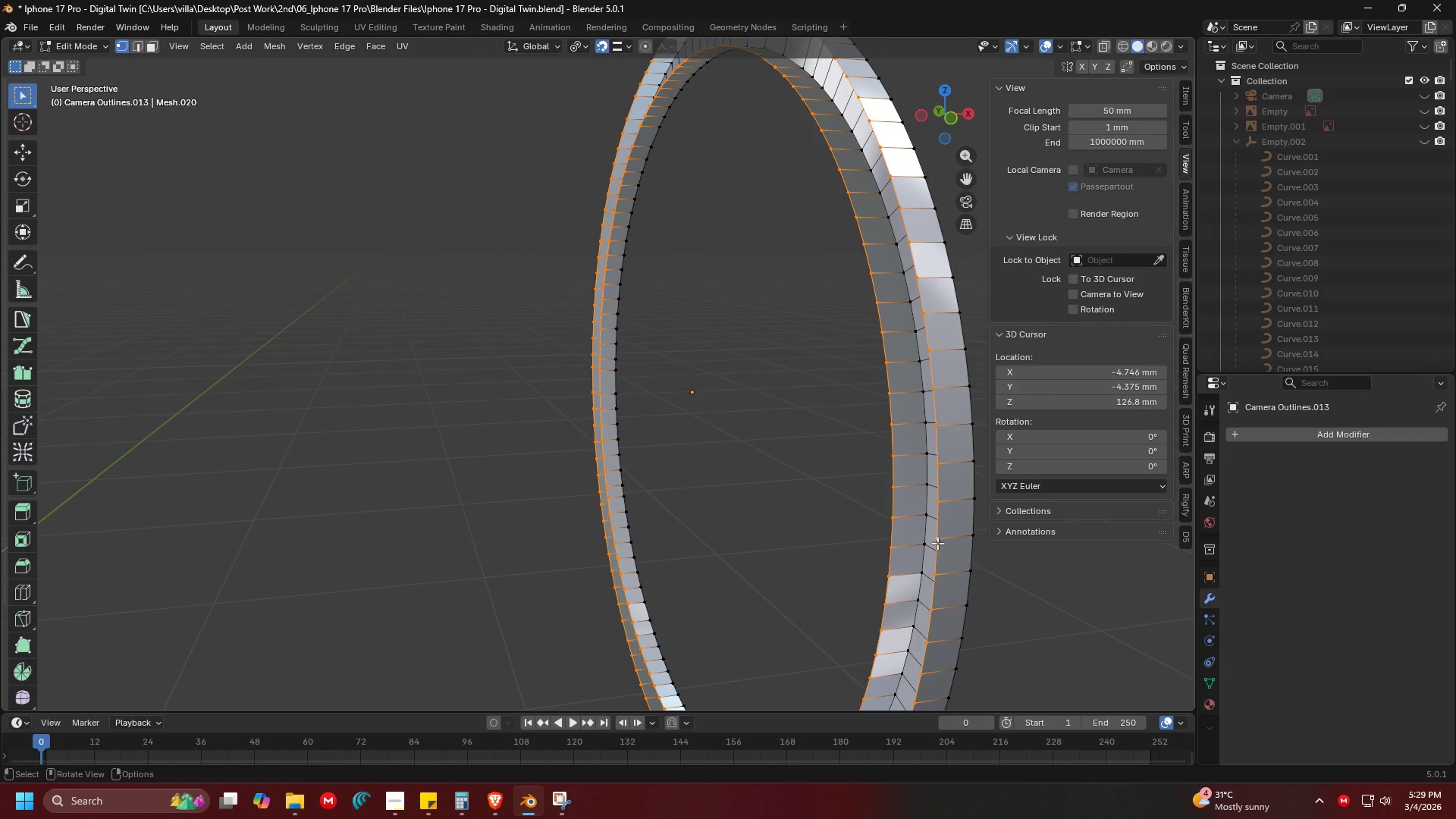 
key(Control+E)
 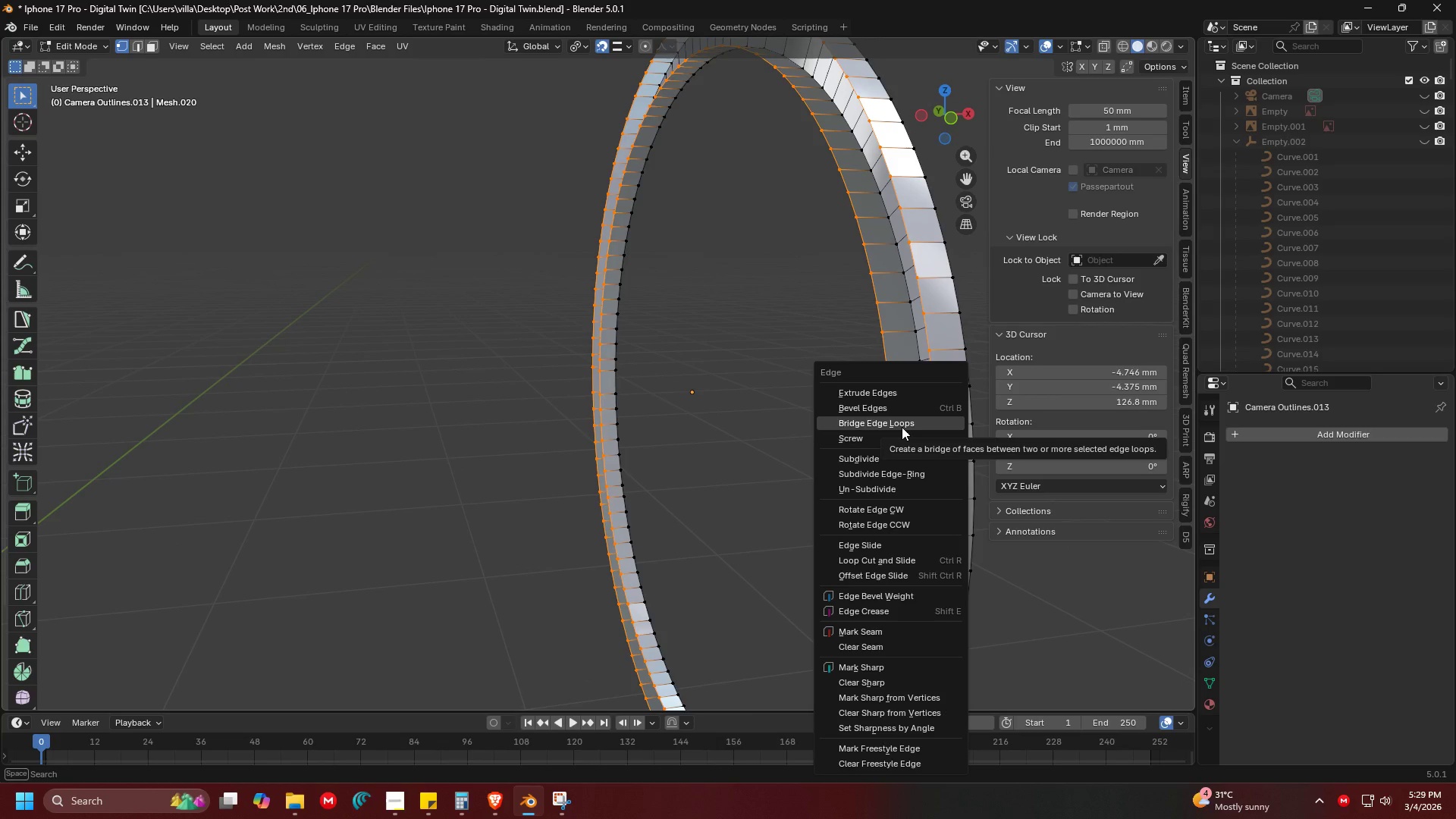 
key(Shift+ShiftLeft)
 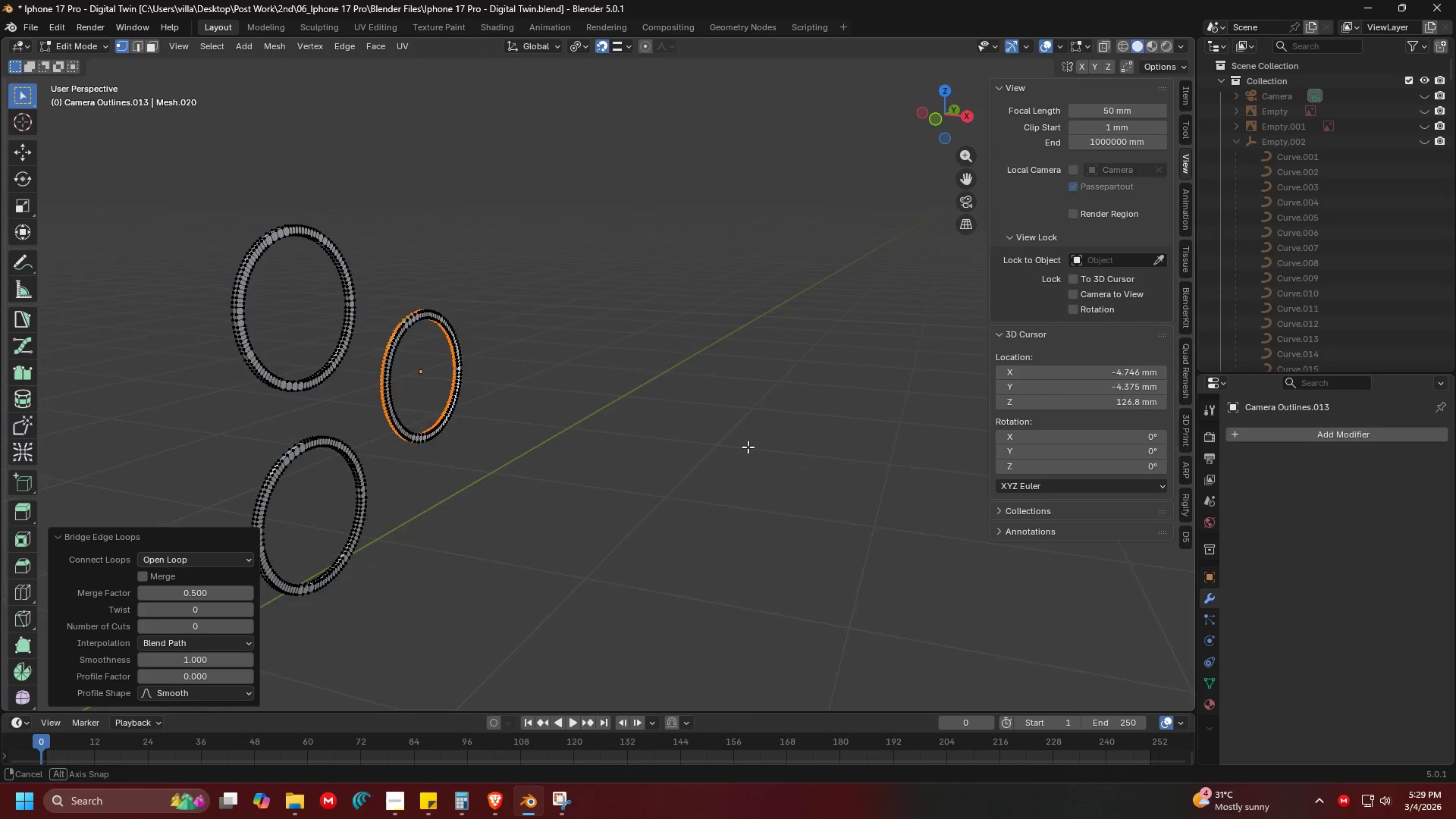 
key(Shift+ShiftLeft)
 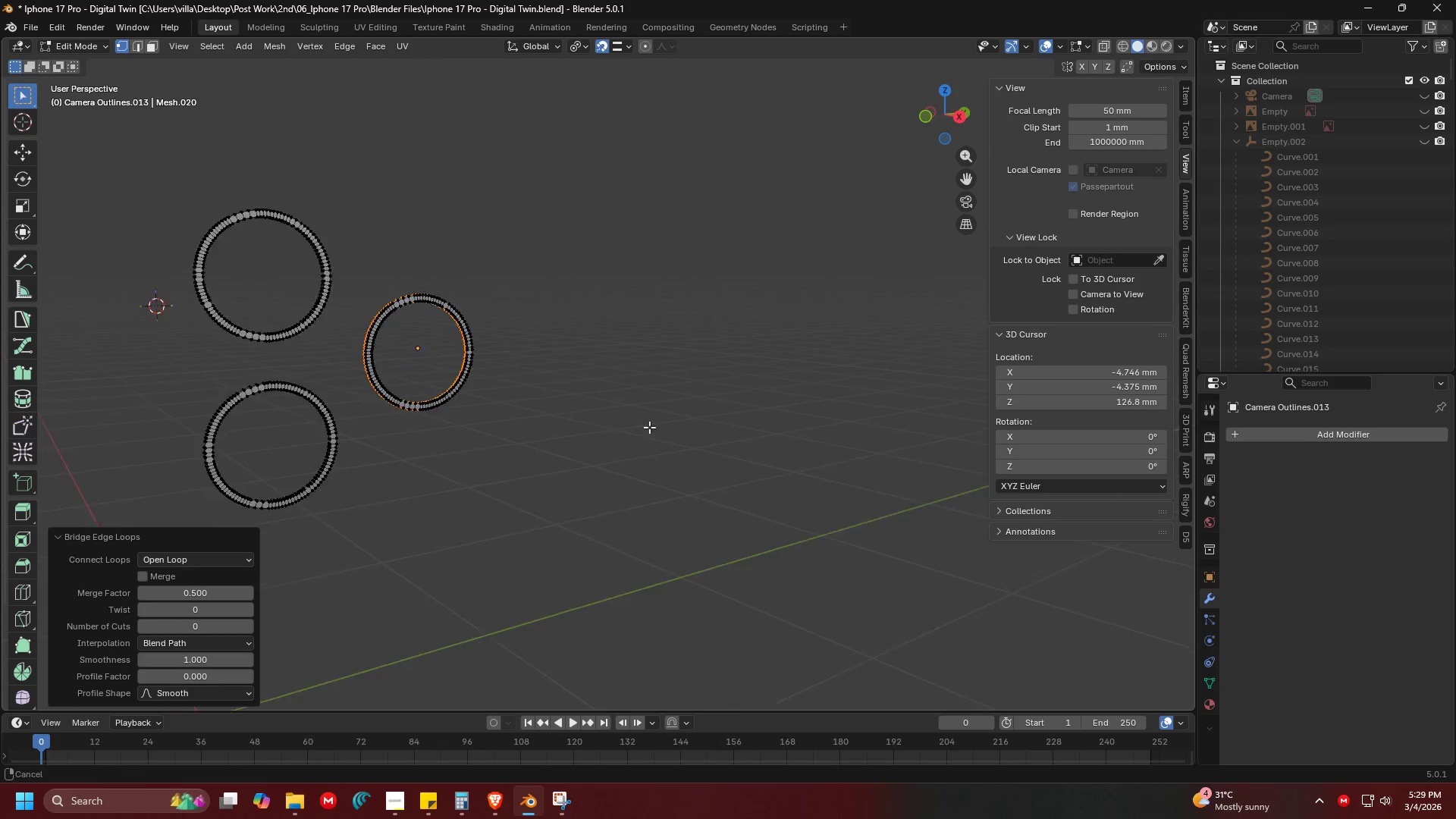 
scroll: coordinate [831, 444], scroll_direction: down, amount: 6.0
 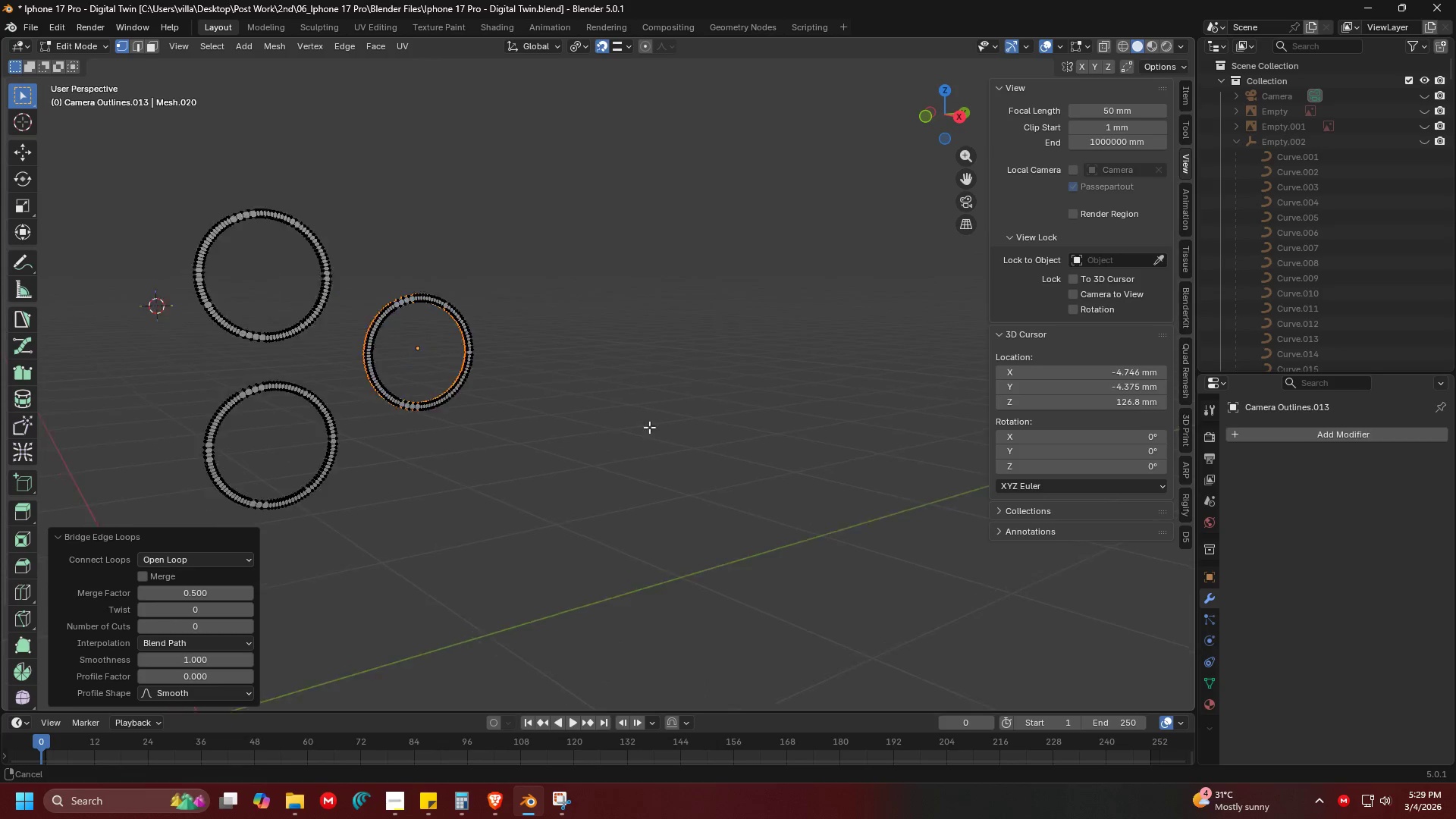 
key(Tab)
 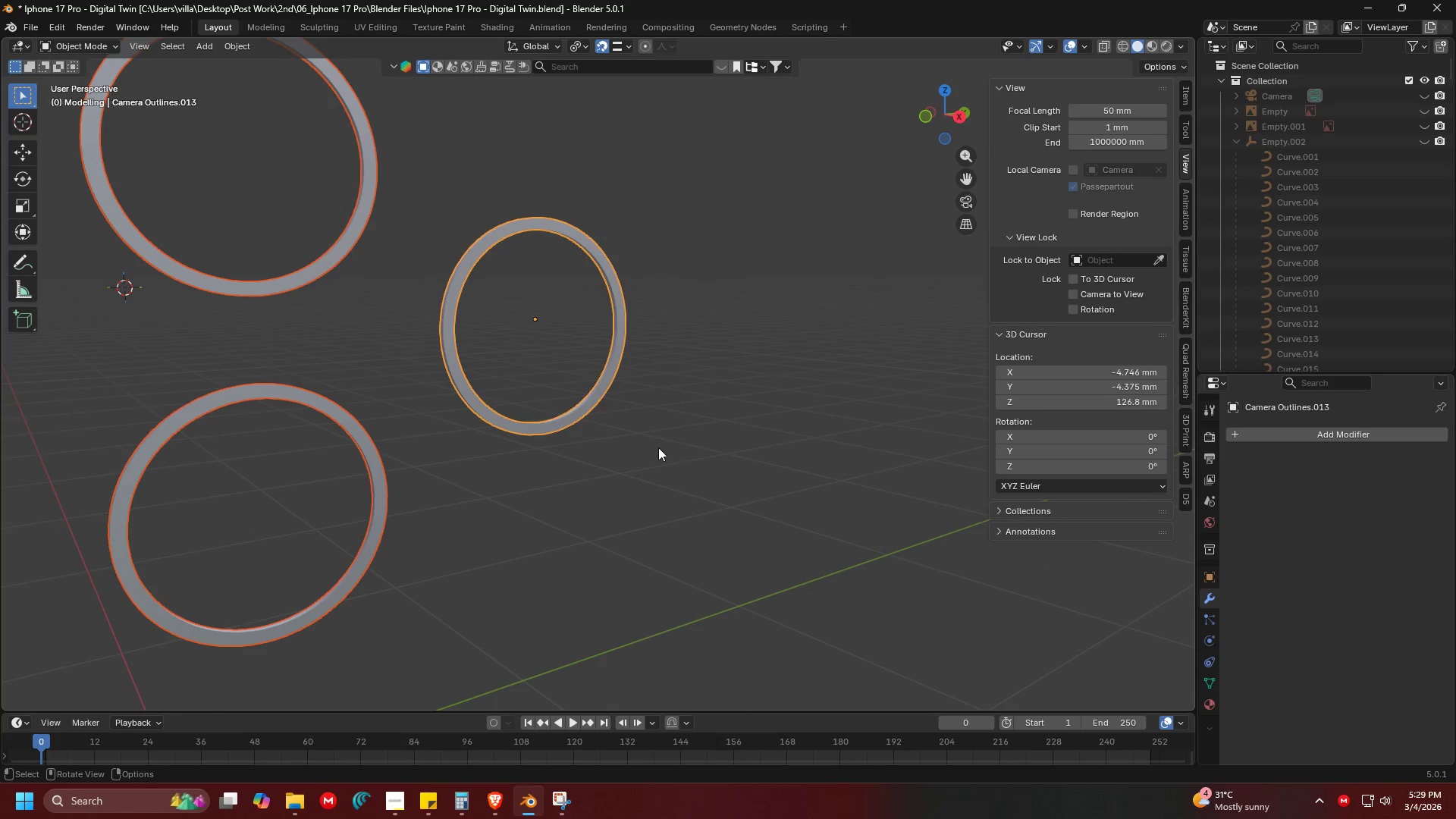 
scroll: coordinate [804, 420], scroll_direction: up, amount: 4.0
 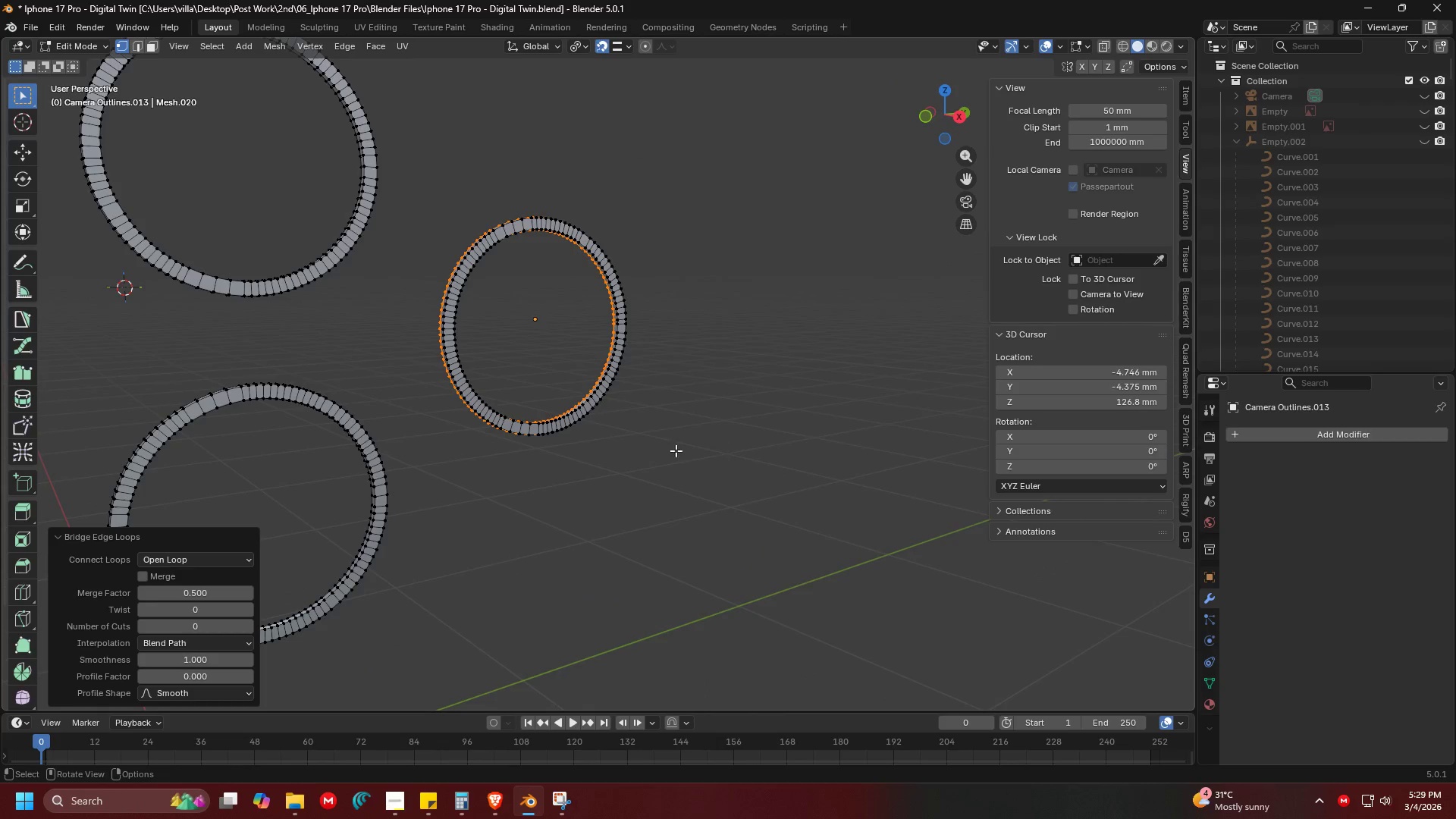 
key(Shift+ShiftLeft)
 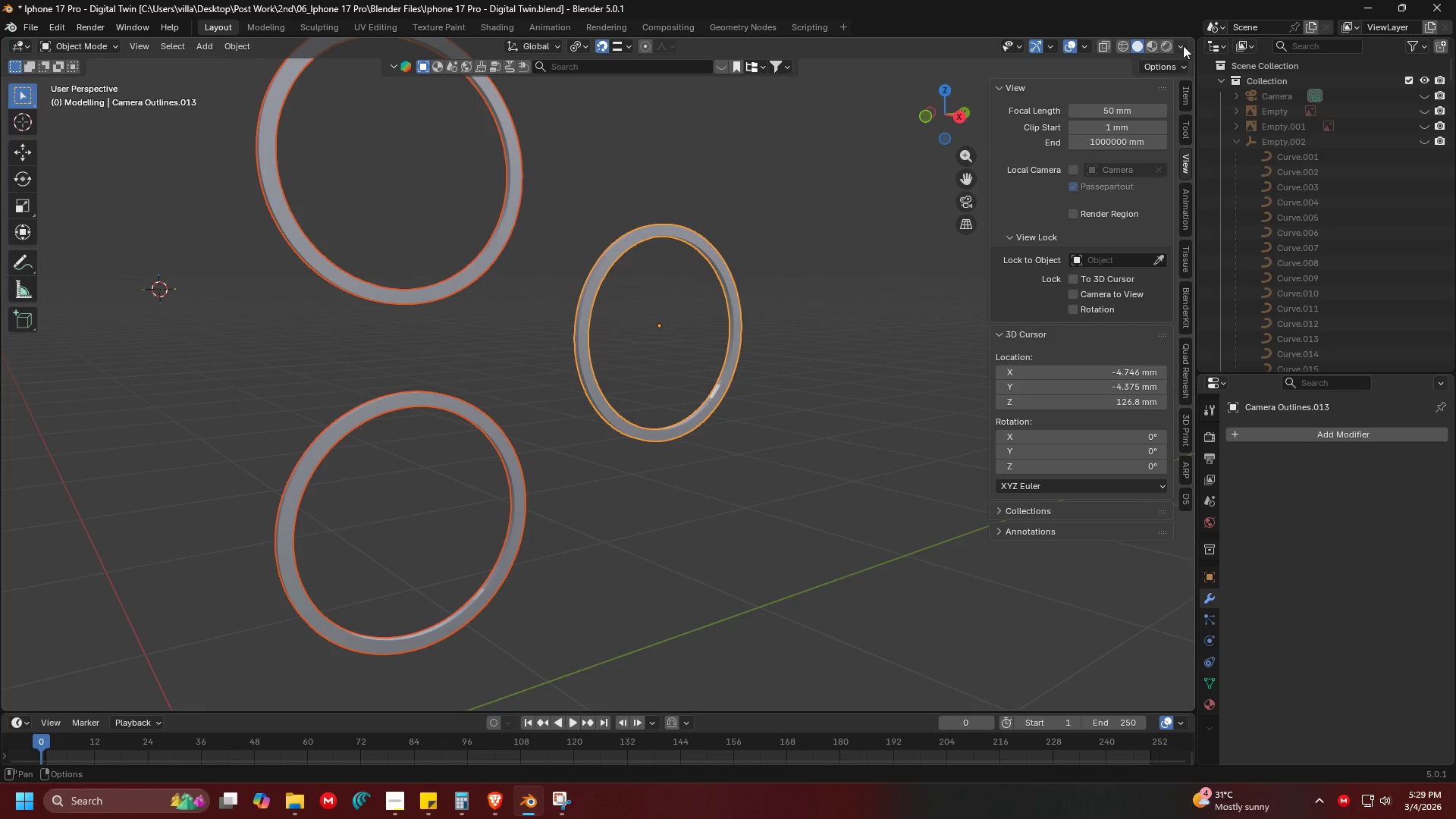 
left_click([1105, 43])
 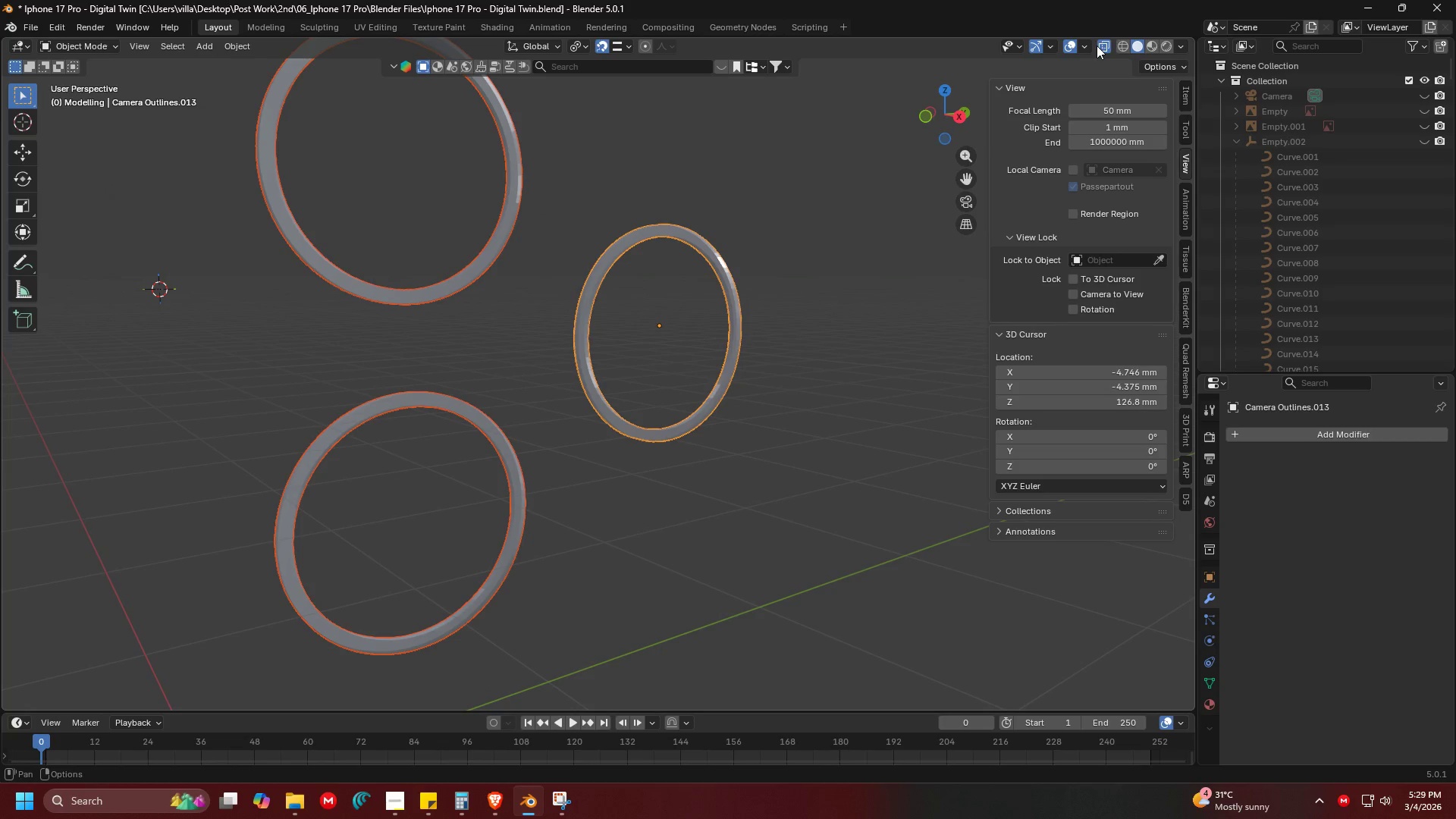 
double_click([1101, 45])
 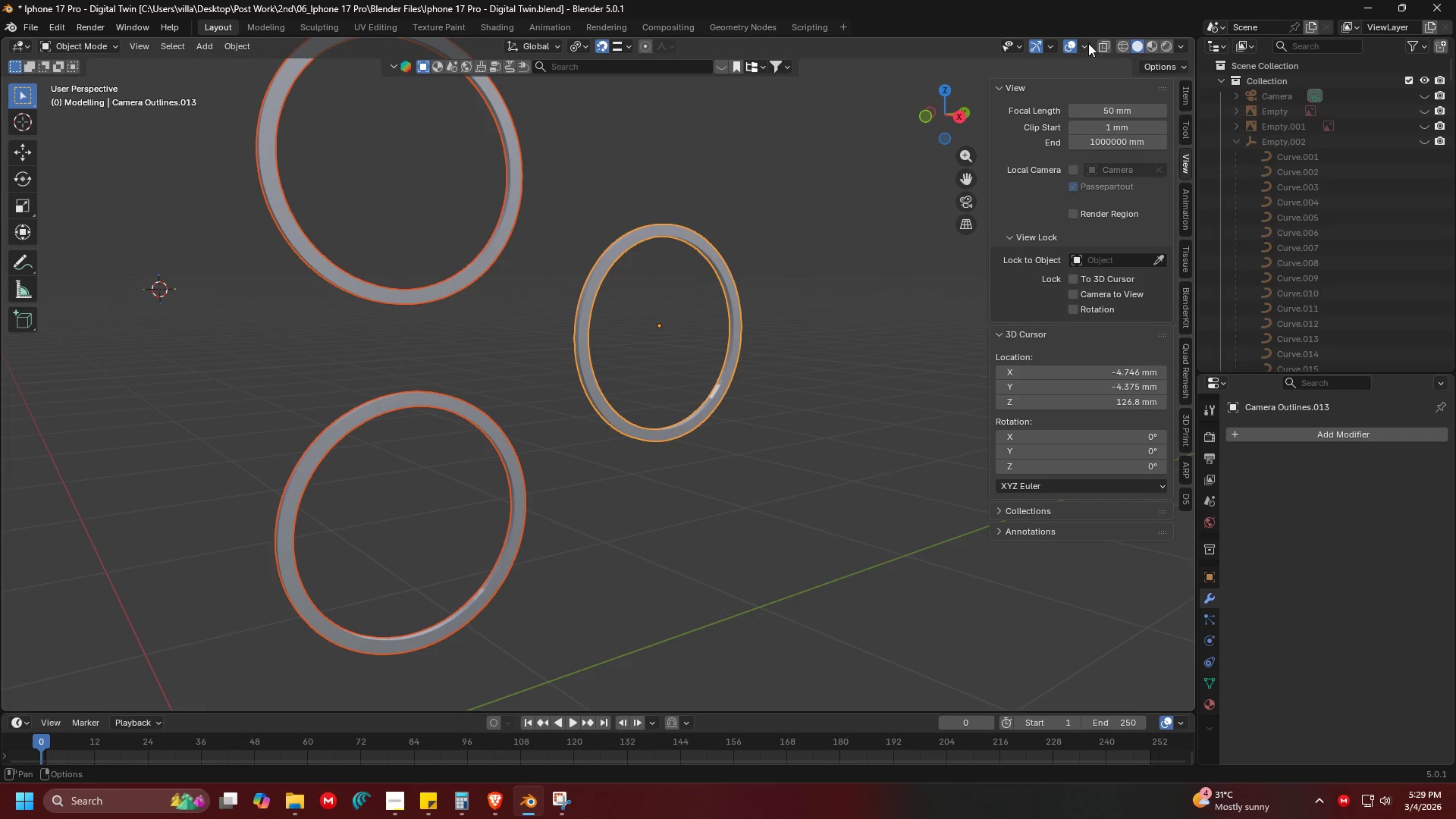 
left_click([1087, 43])
 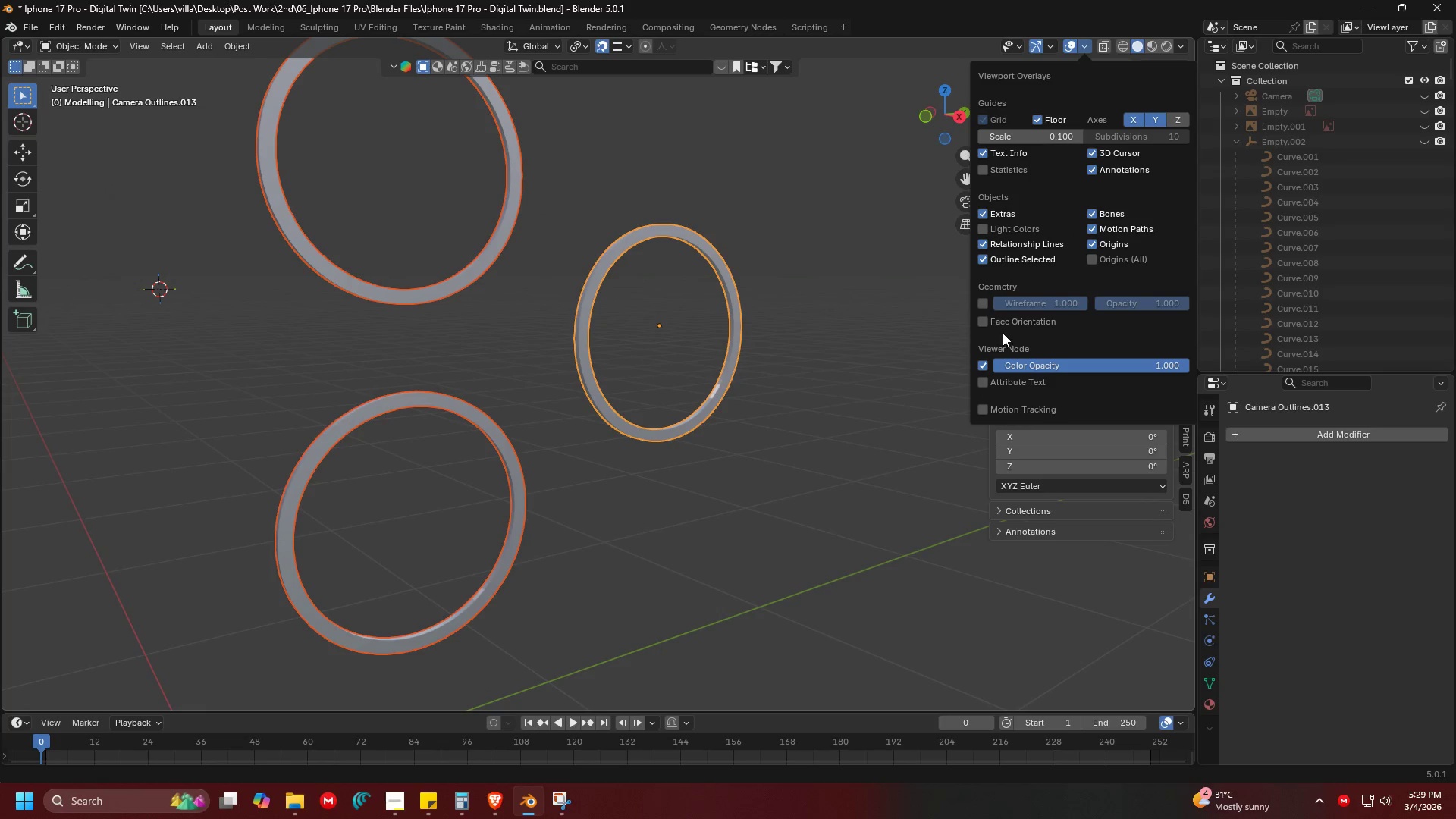 
left_click([1004, 315])
 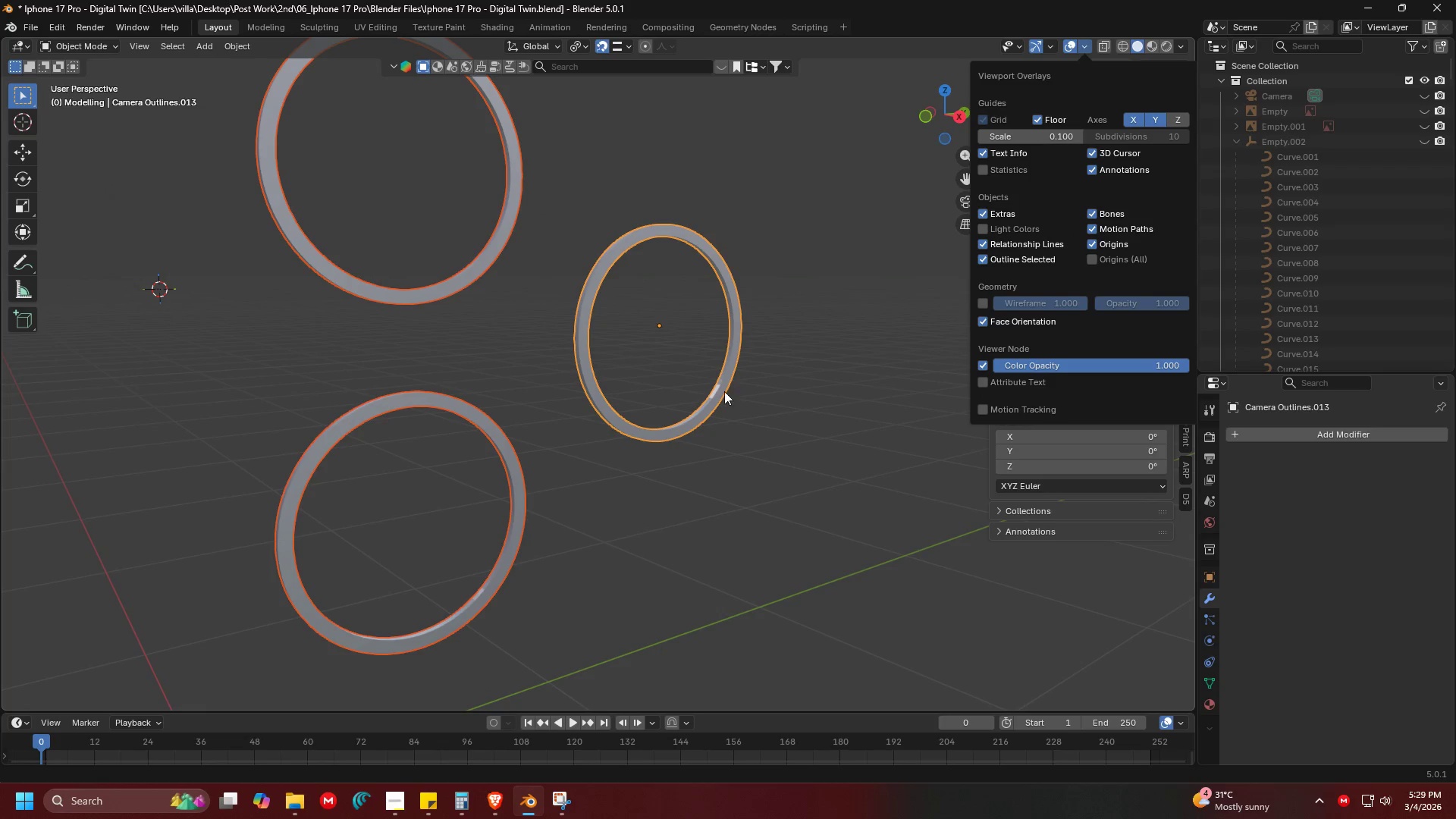 
left_click_drag(start_coordinate=[667, 468], to_coordinate=[666, 474])
 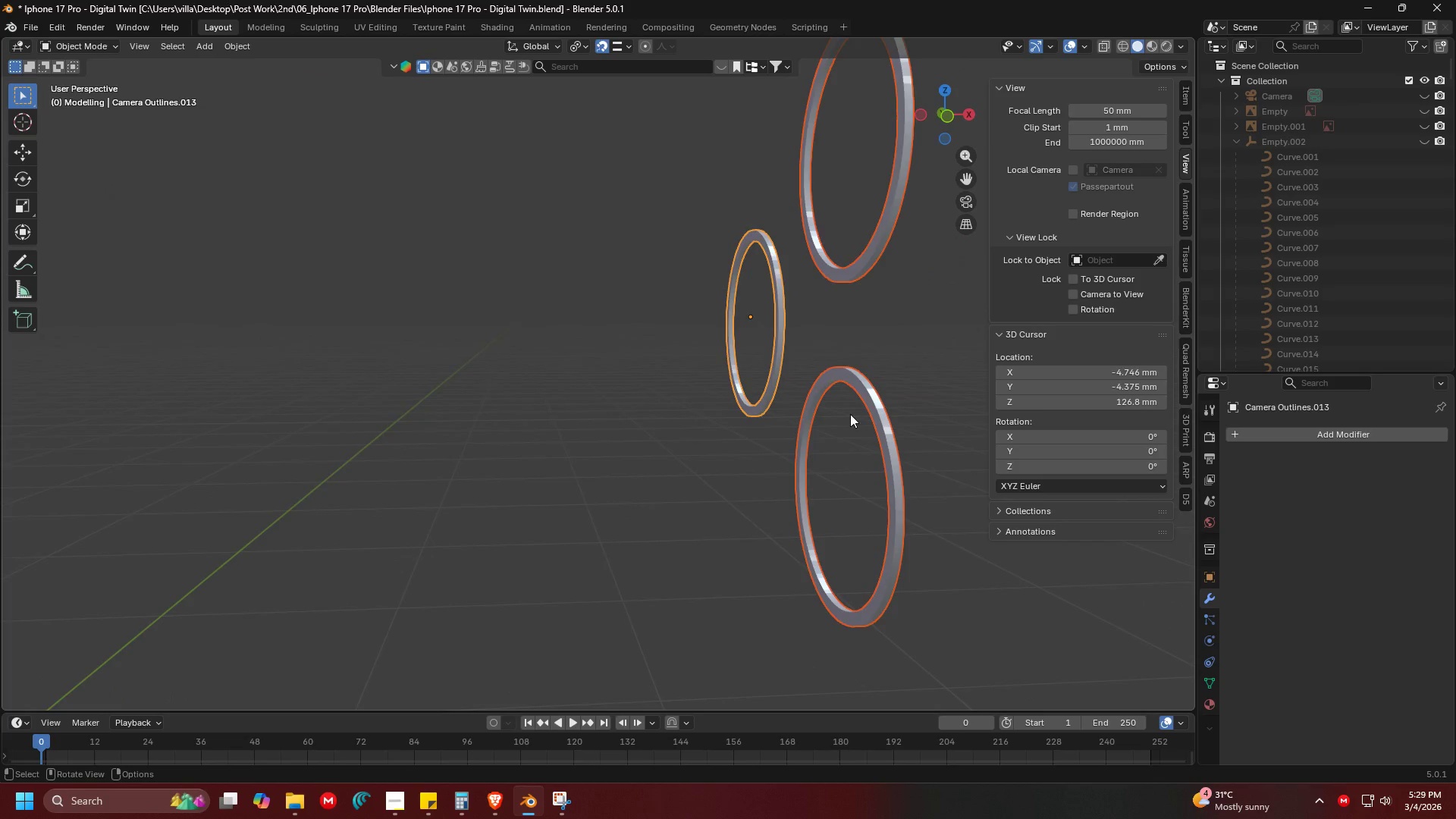 
scroll: coordinate [785, 416], scroll_direction: up, amount: 1.0
 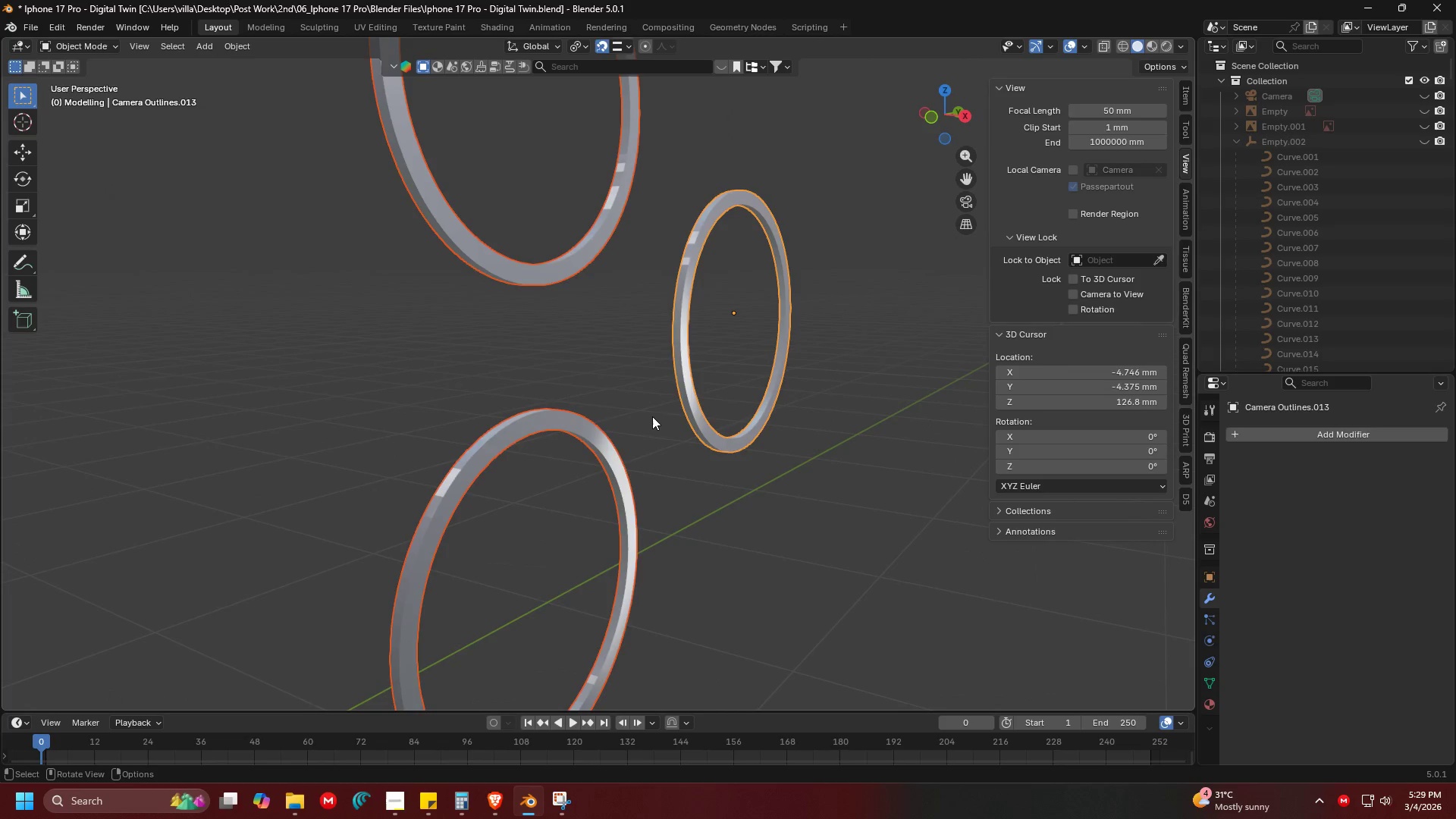 
right_click([651, 416])
 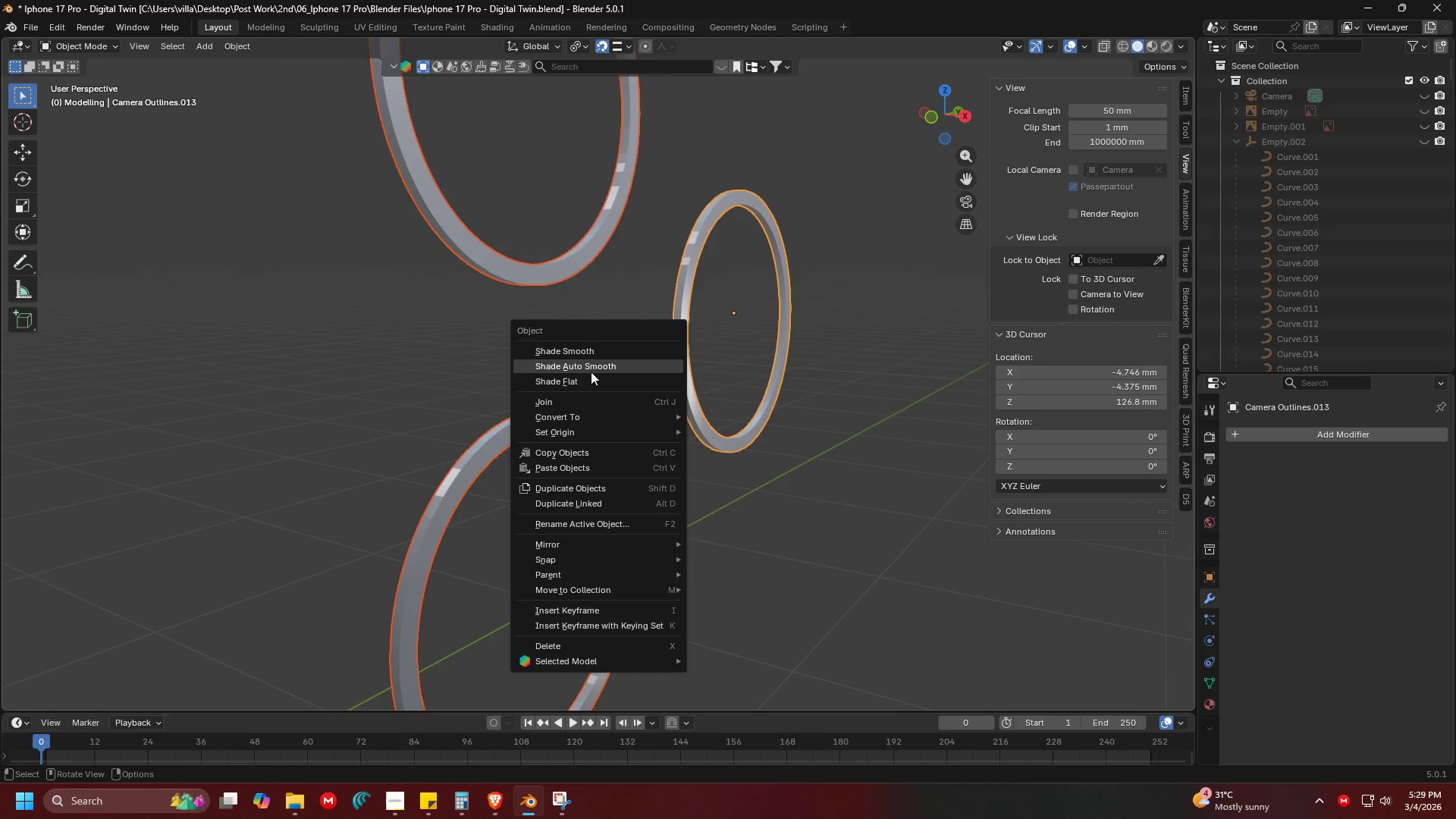 
hold_key(key=ShiftLeft, duration=0.31)
 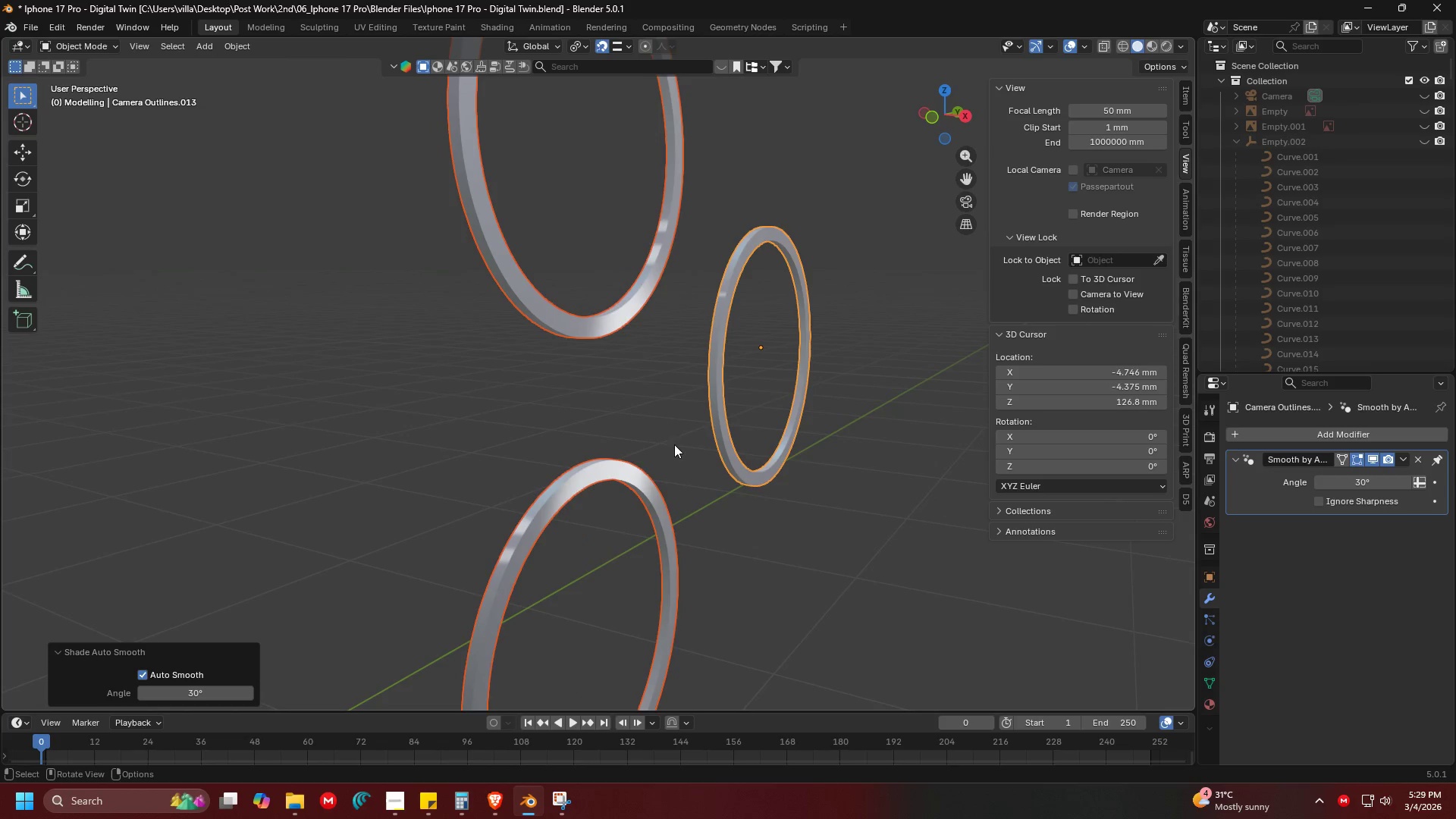 
left_click([731, 412])
 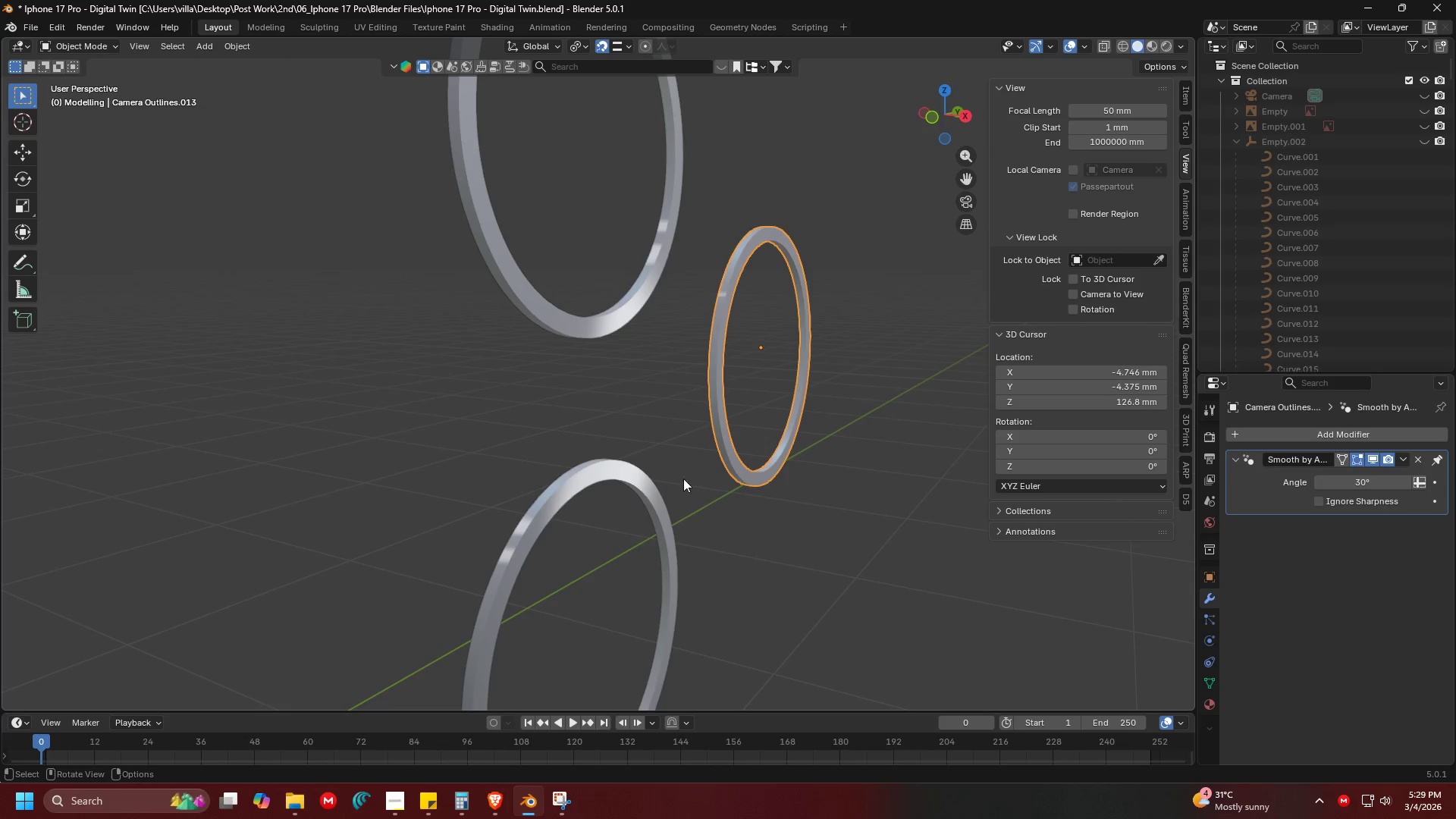 
left_click([643, 498])
 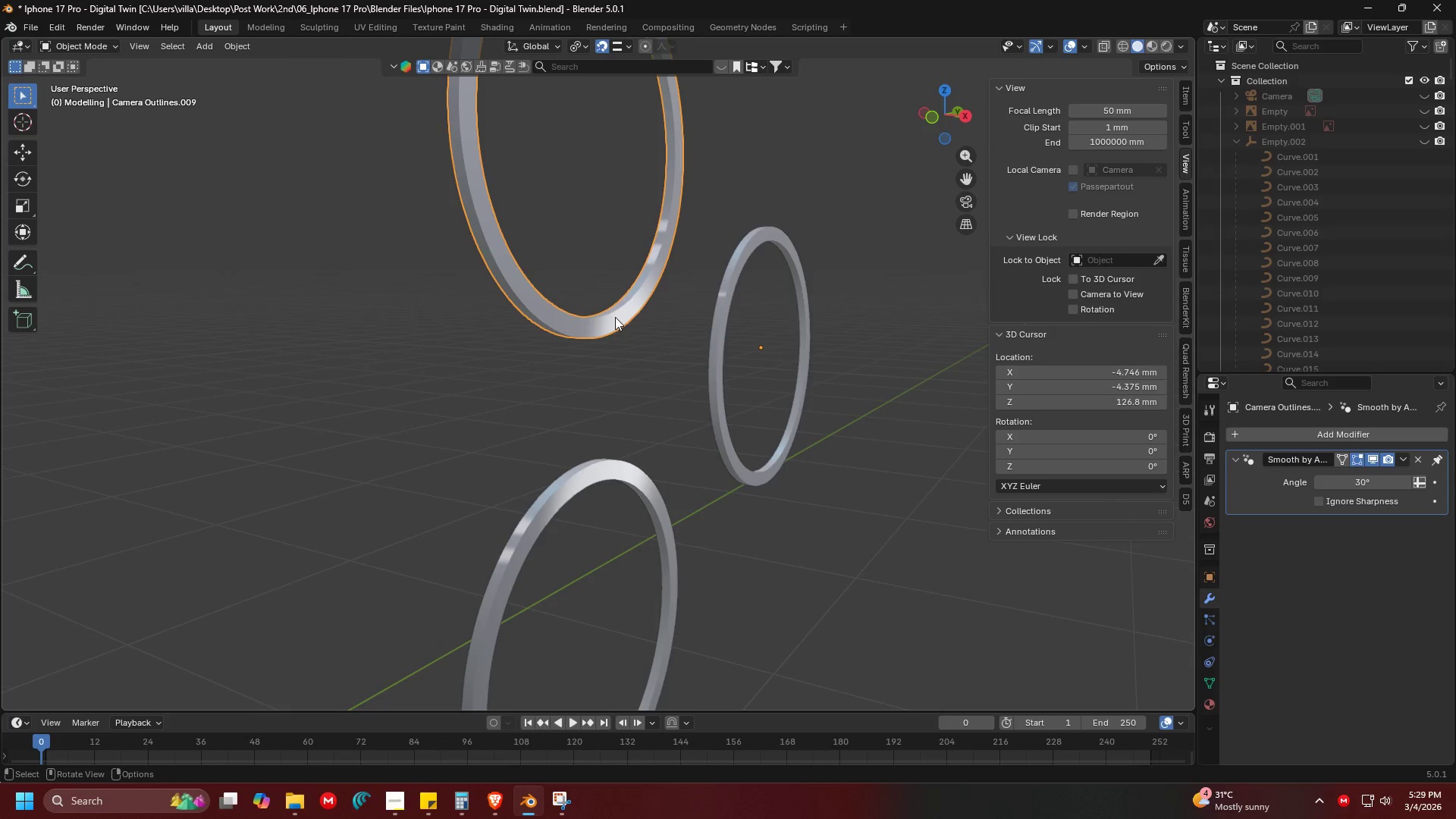 
key(Shift+ShiftLeft)
 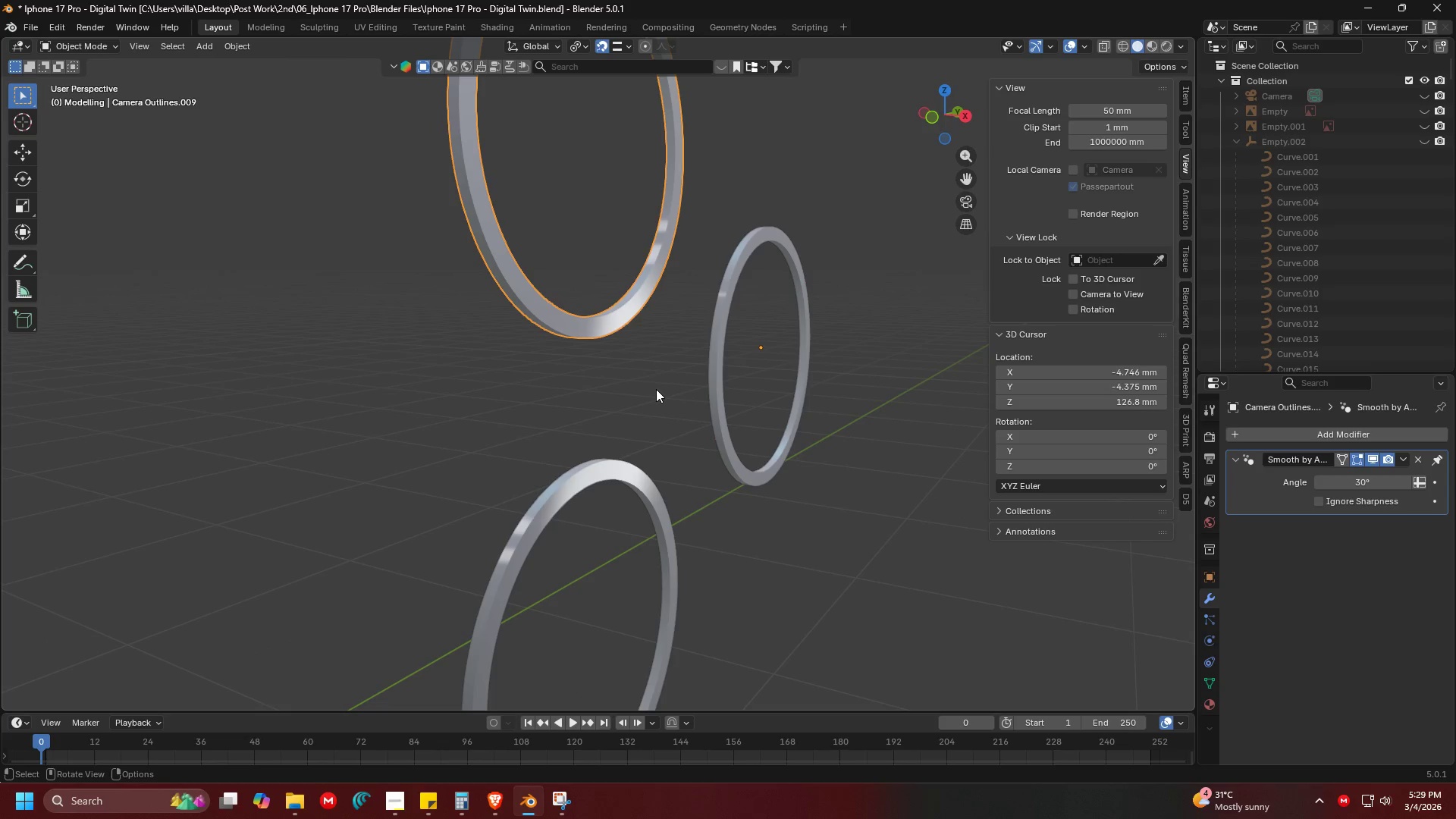 
key(Shift+ShiftLeft)
 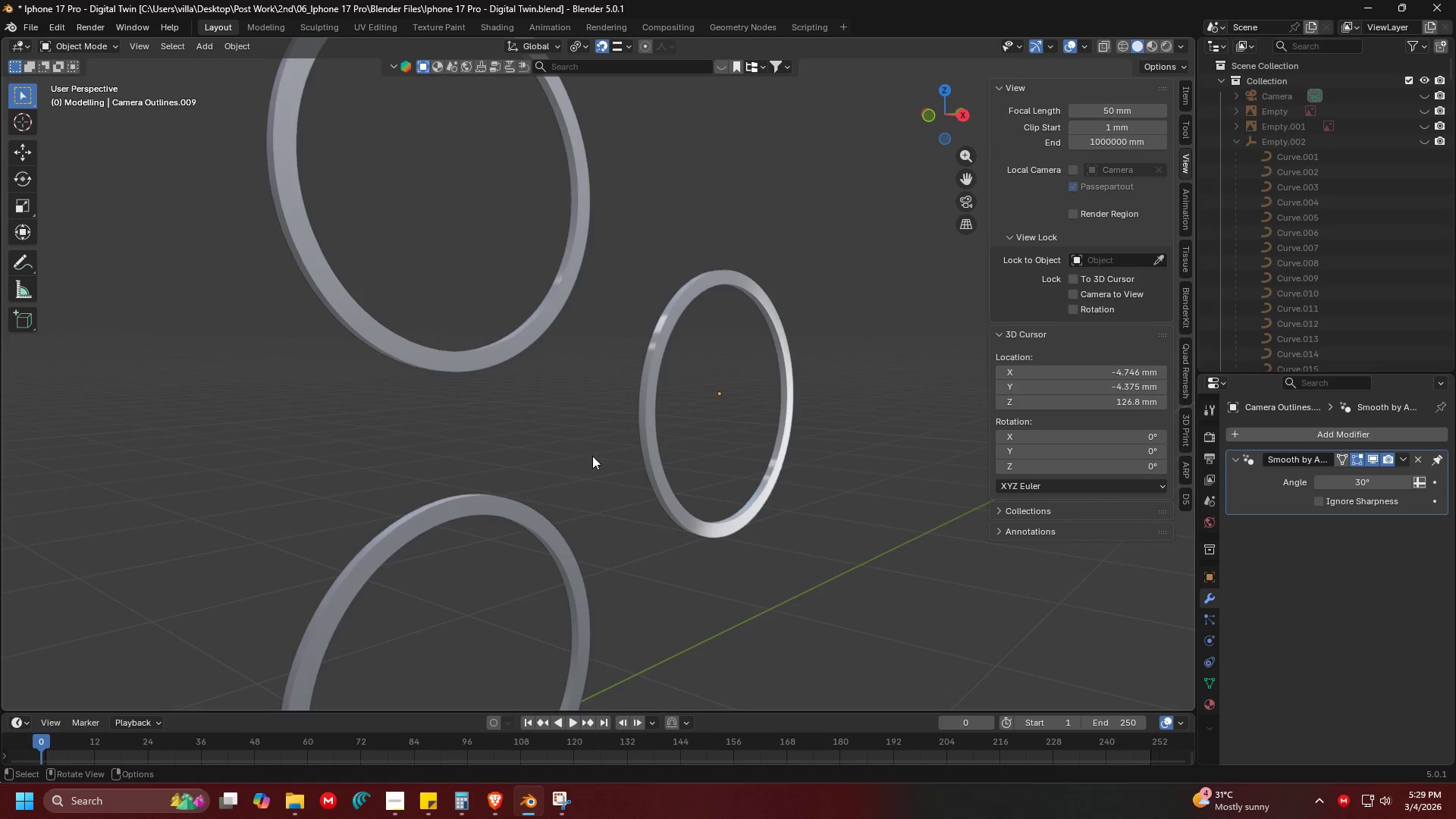 
key(Alt+H)
 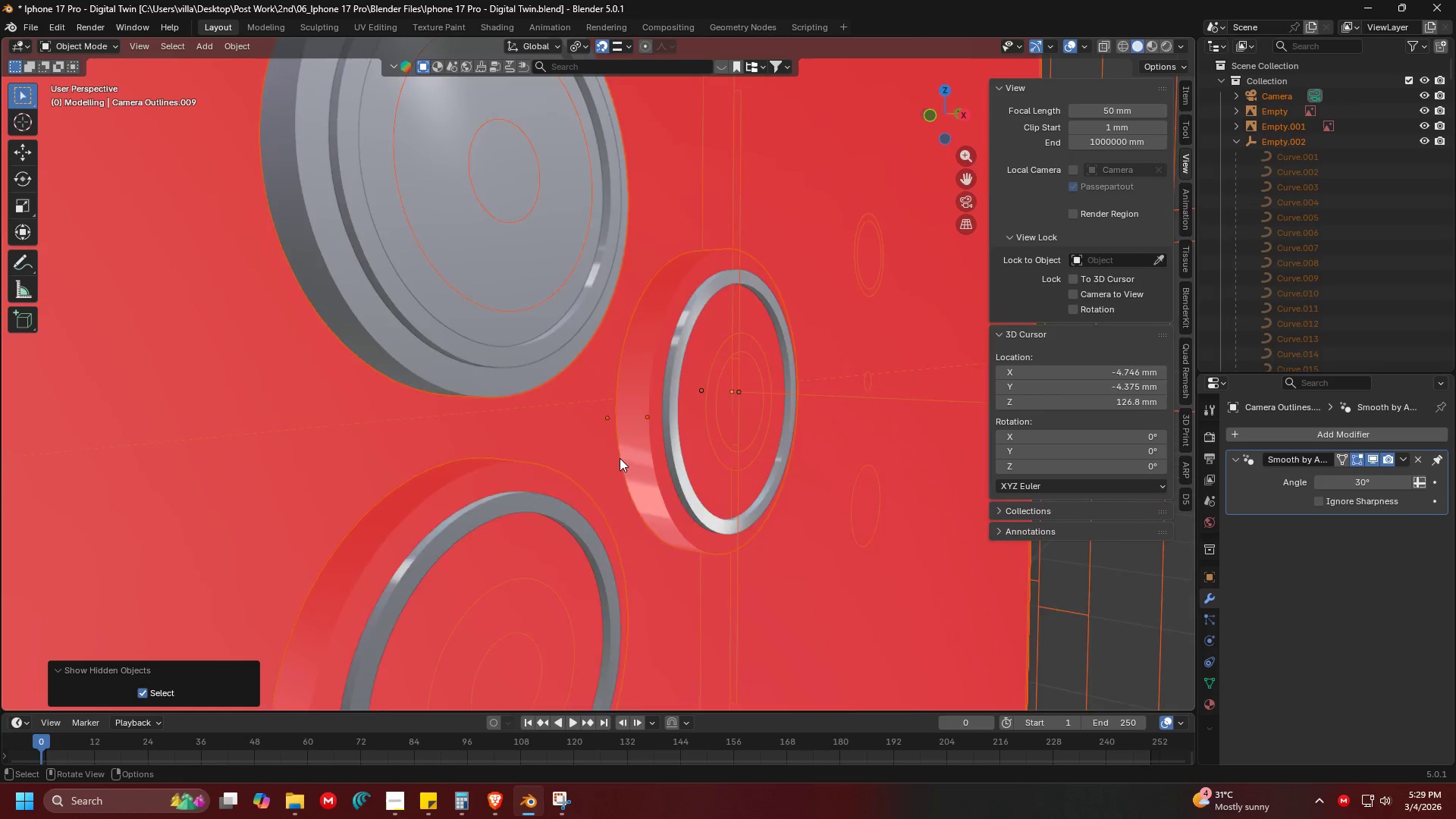 
key(Shift+ShiftLeft)
 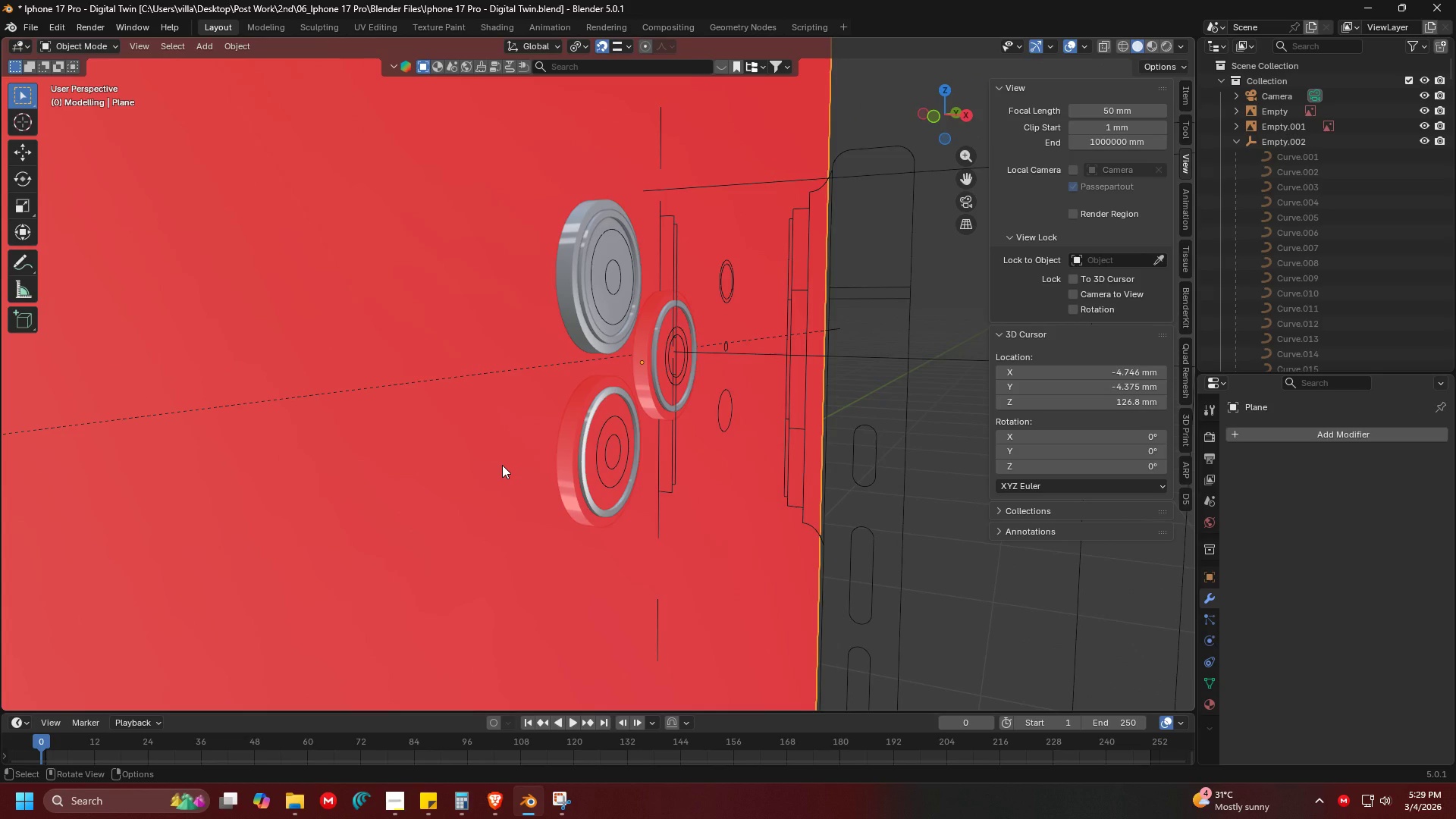 
scroll: coordinate [617, 460], scroll_direction: down, amount: 4.0
 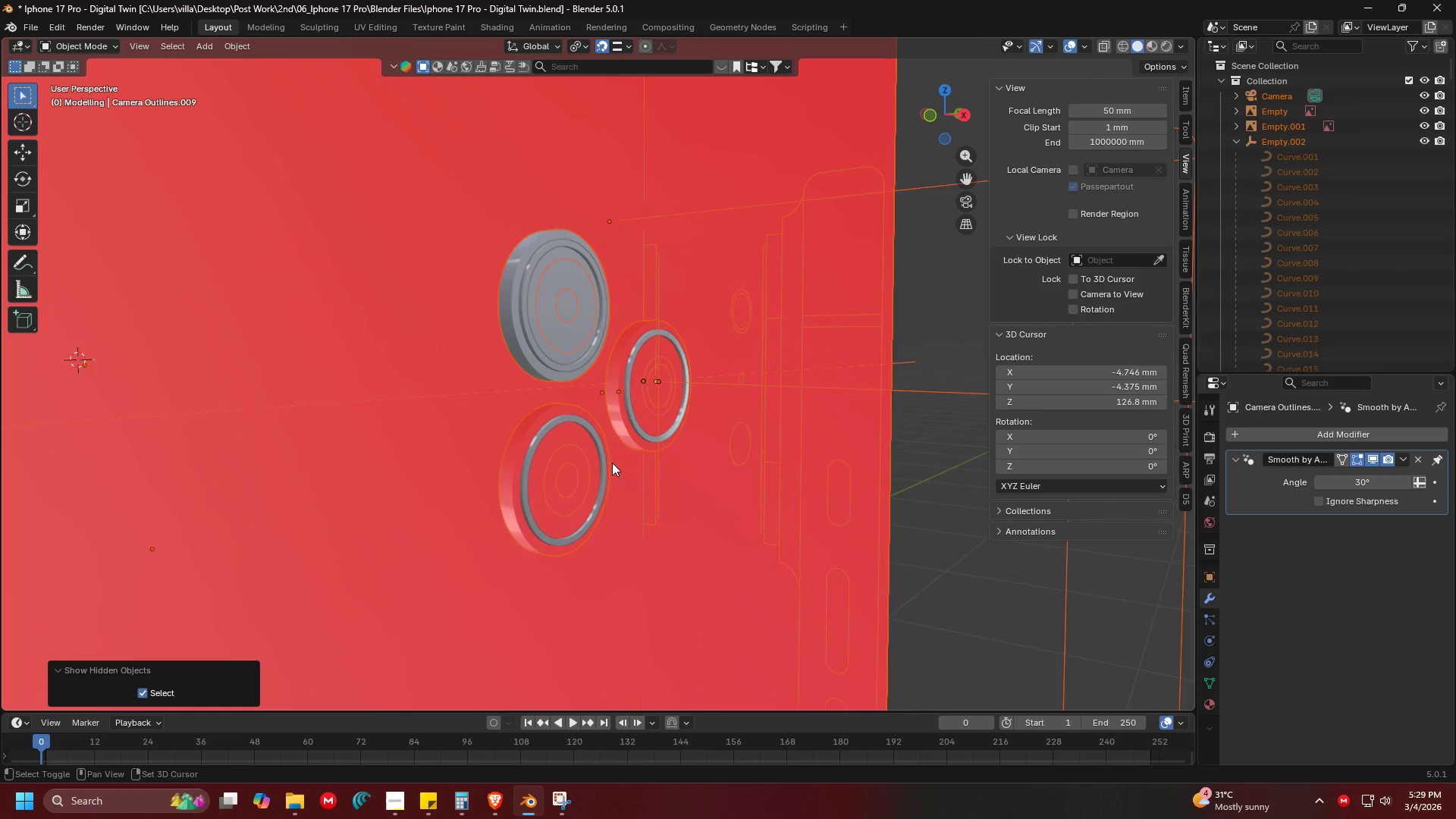 
key(H)
 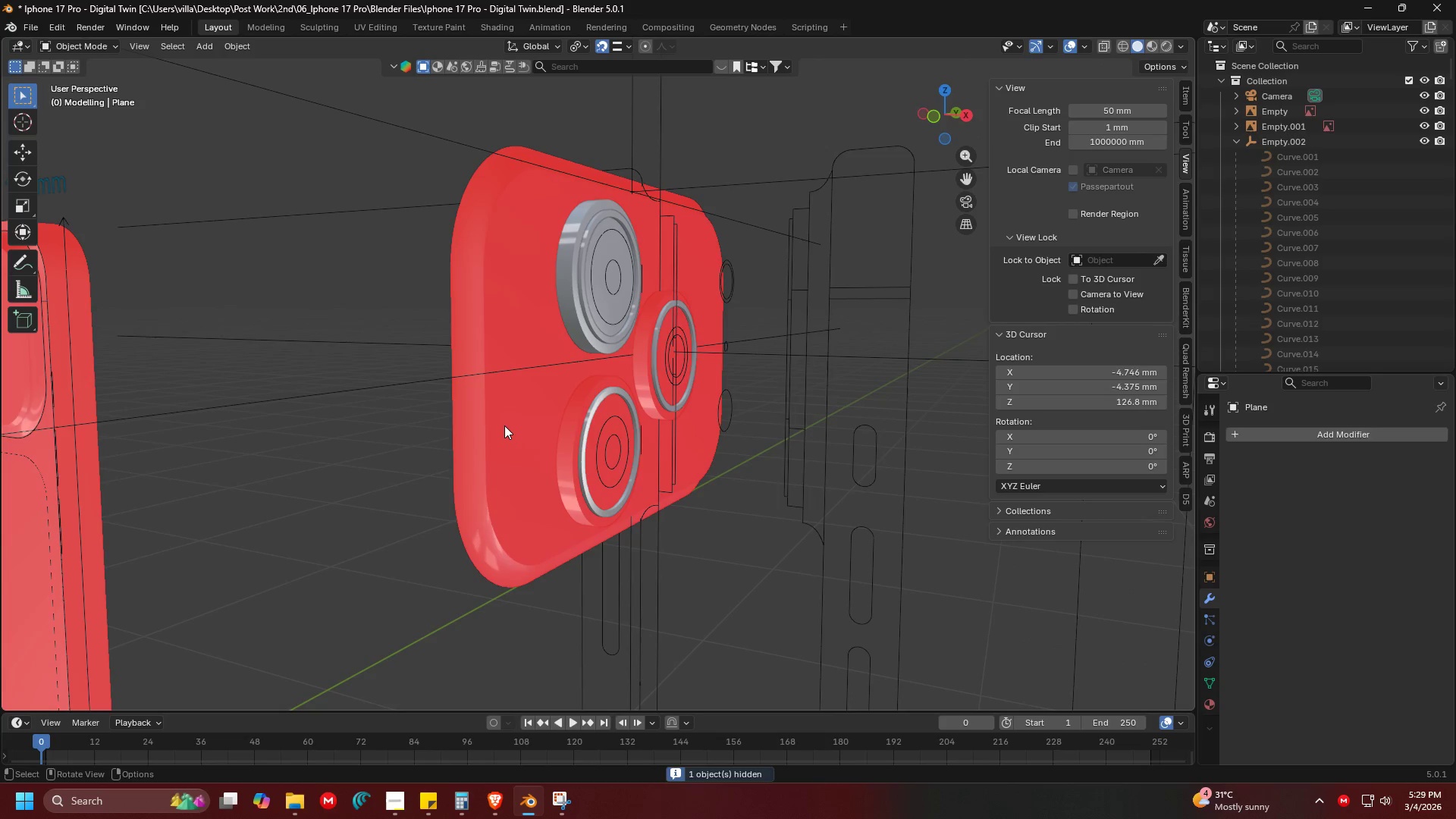 
key(Shift+ShiftLeft)
 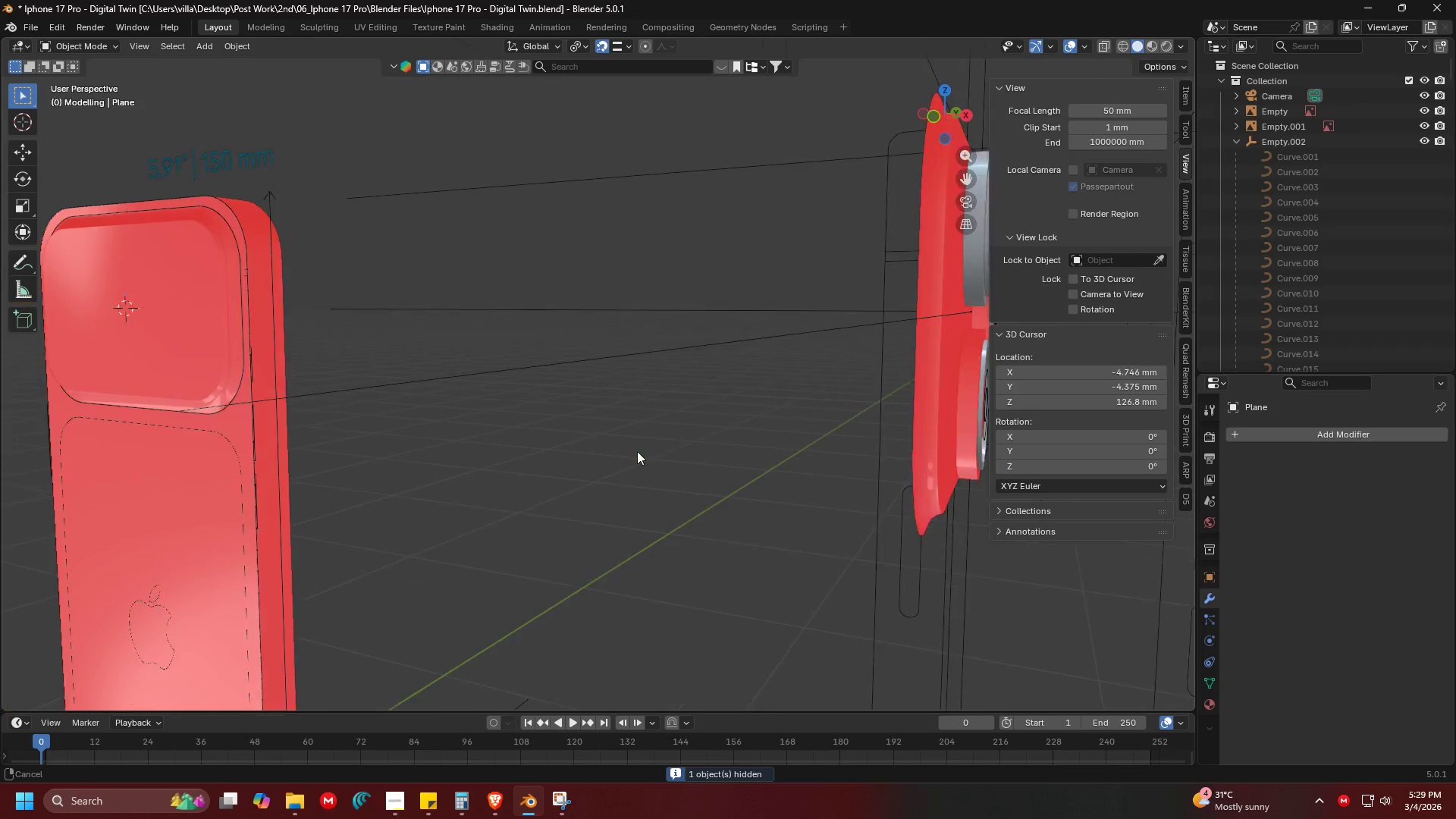 
left_click([415, 396])
 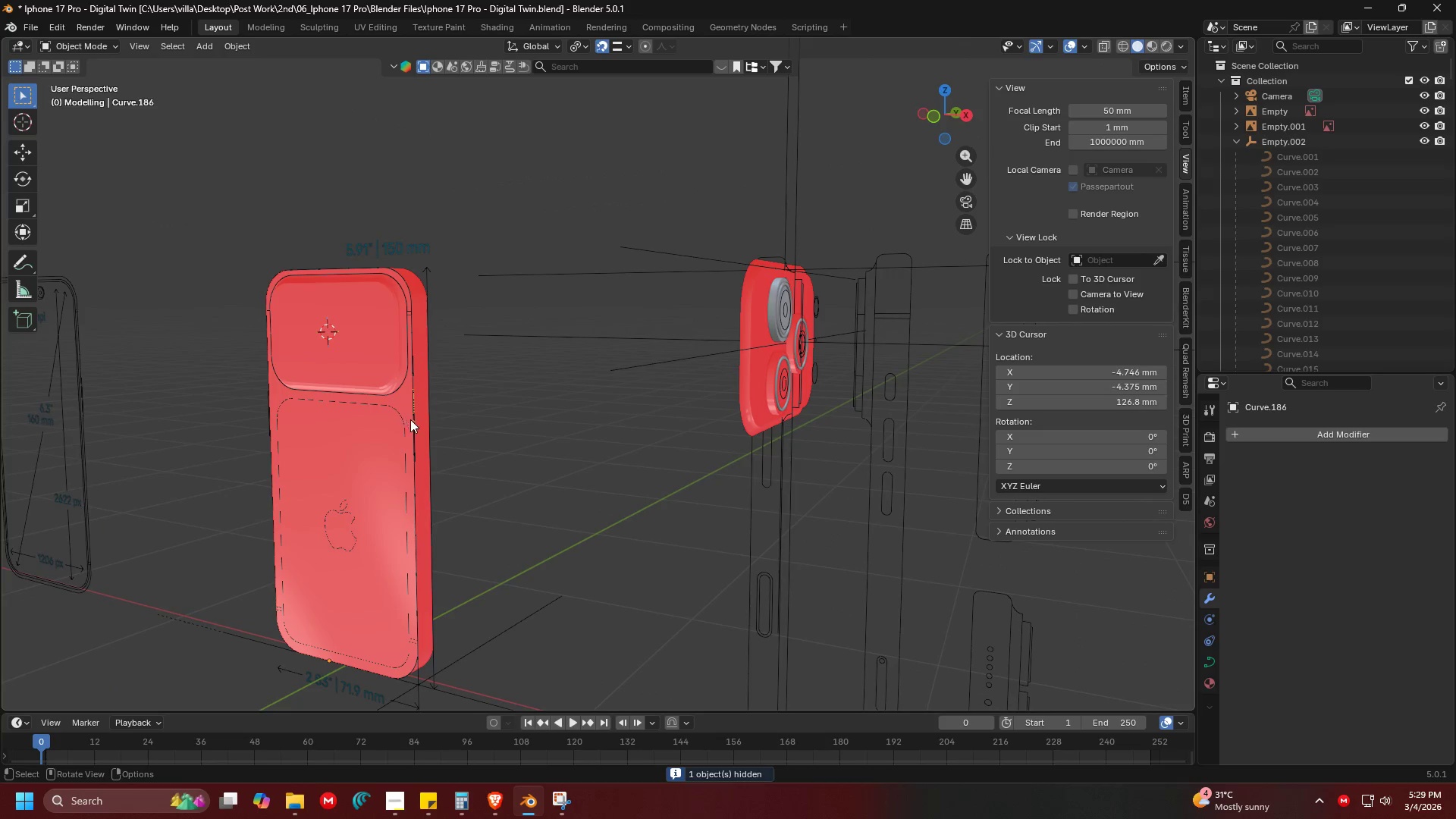 
scroll: coordinate [536, 467], scroll_direction: down, amount: 4.0
 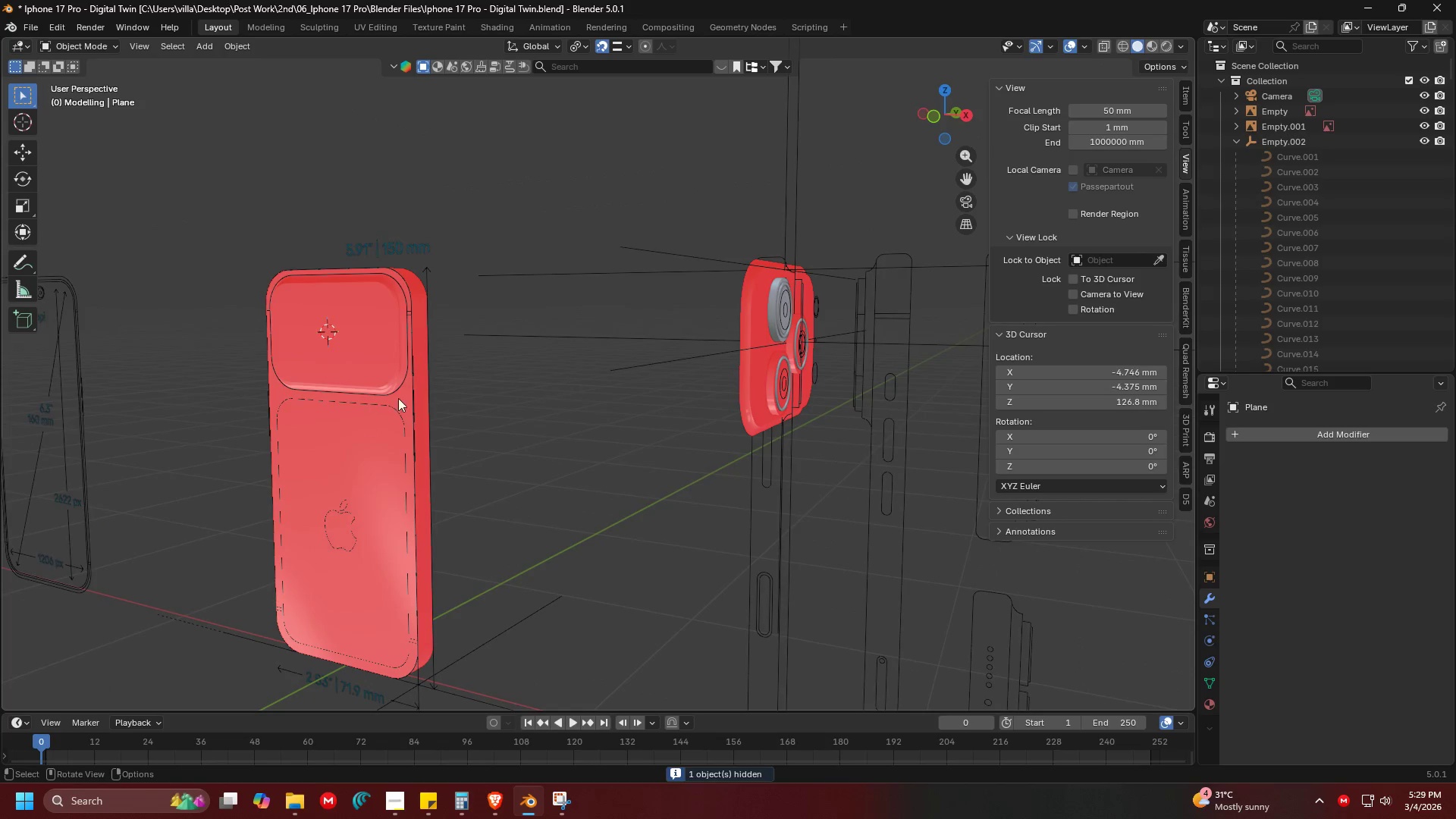 
left_click([431, 414])
 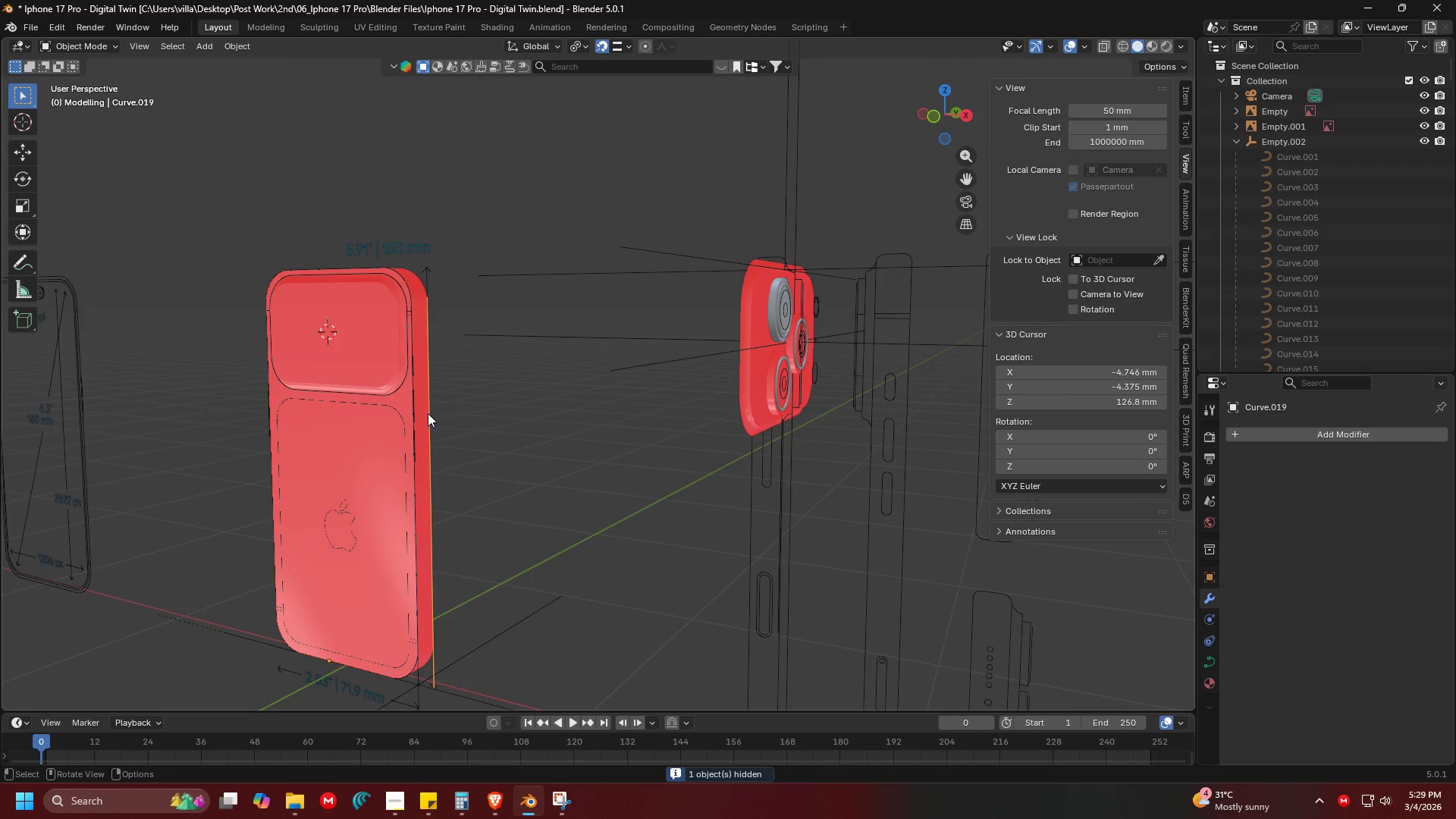 
left_click([421, 410])
 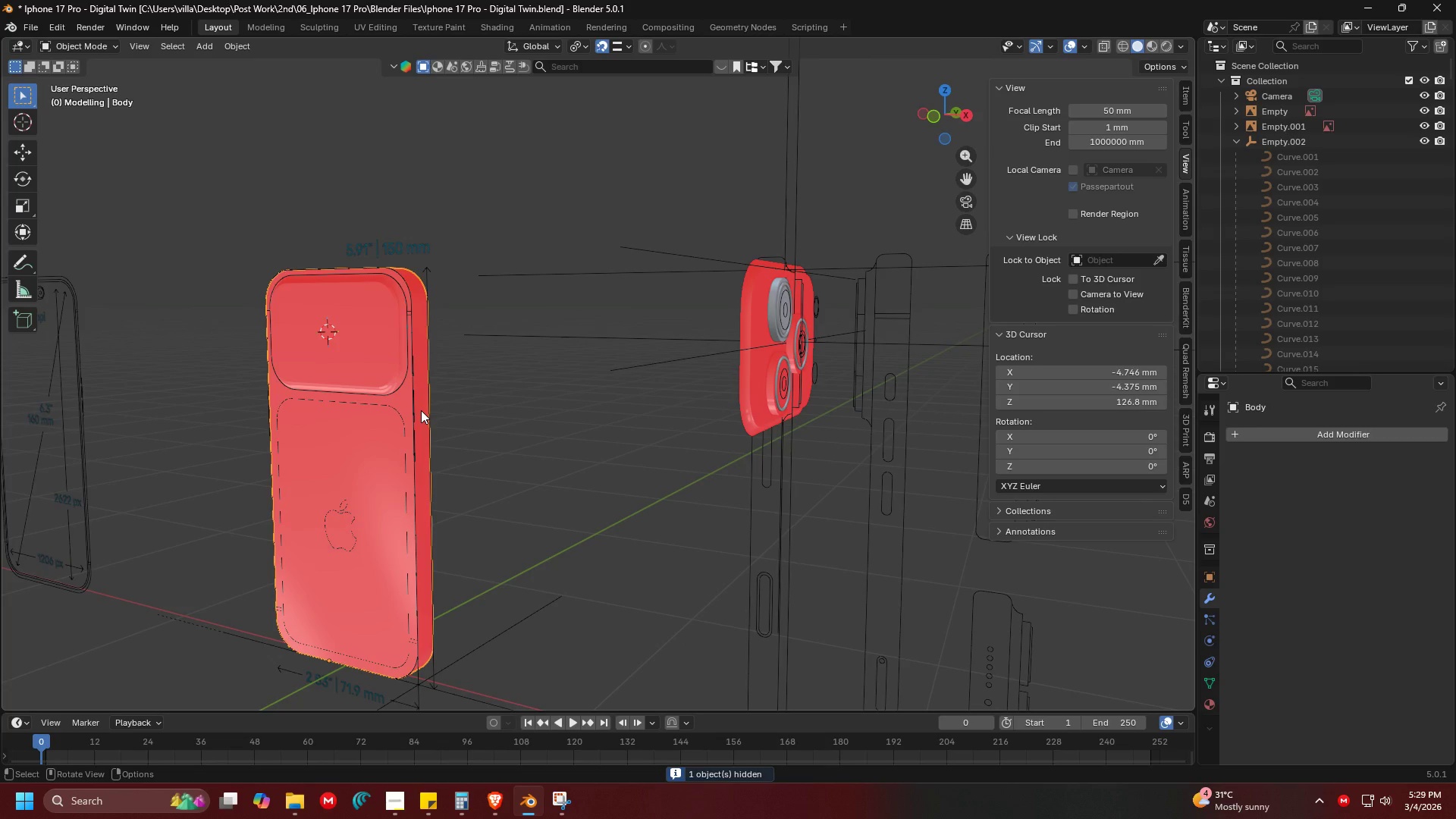 
key(Tab)
type(aN)
key(Tab)
 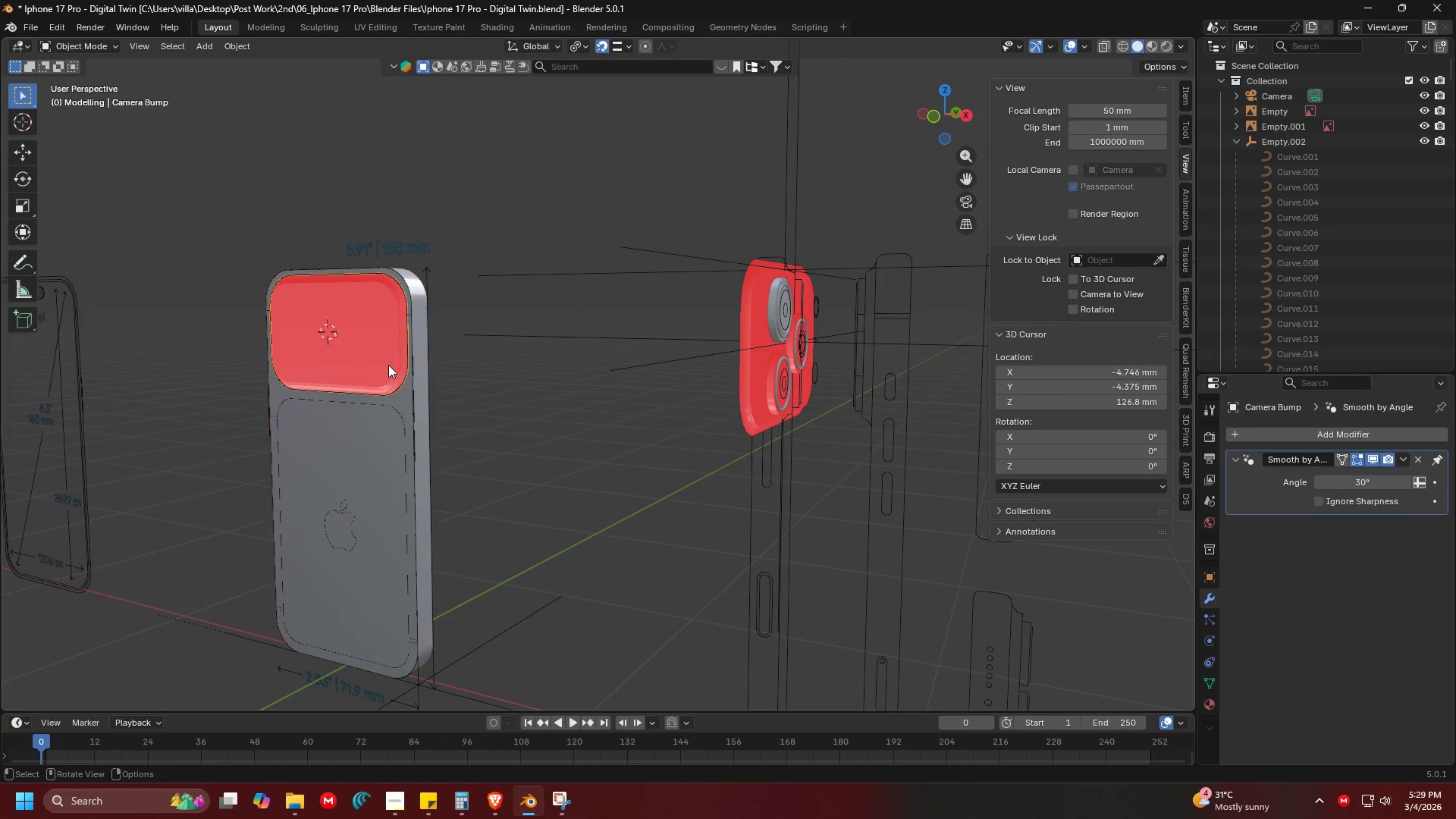 
 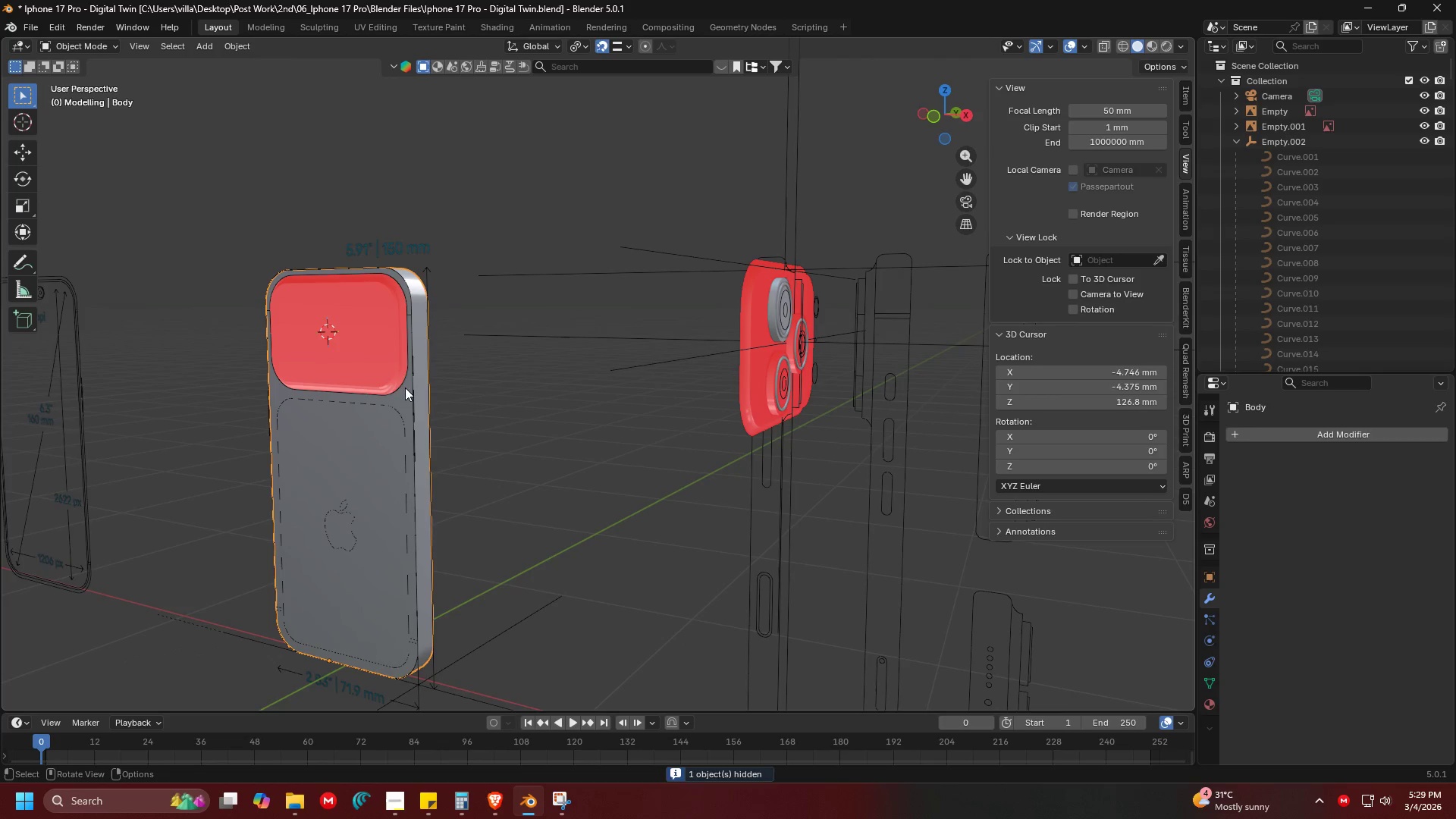 
left_click([388, 365])
 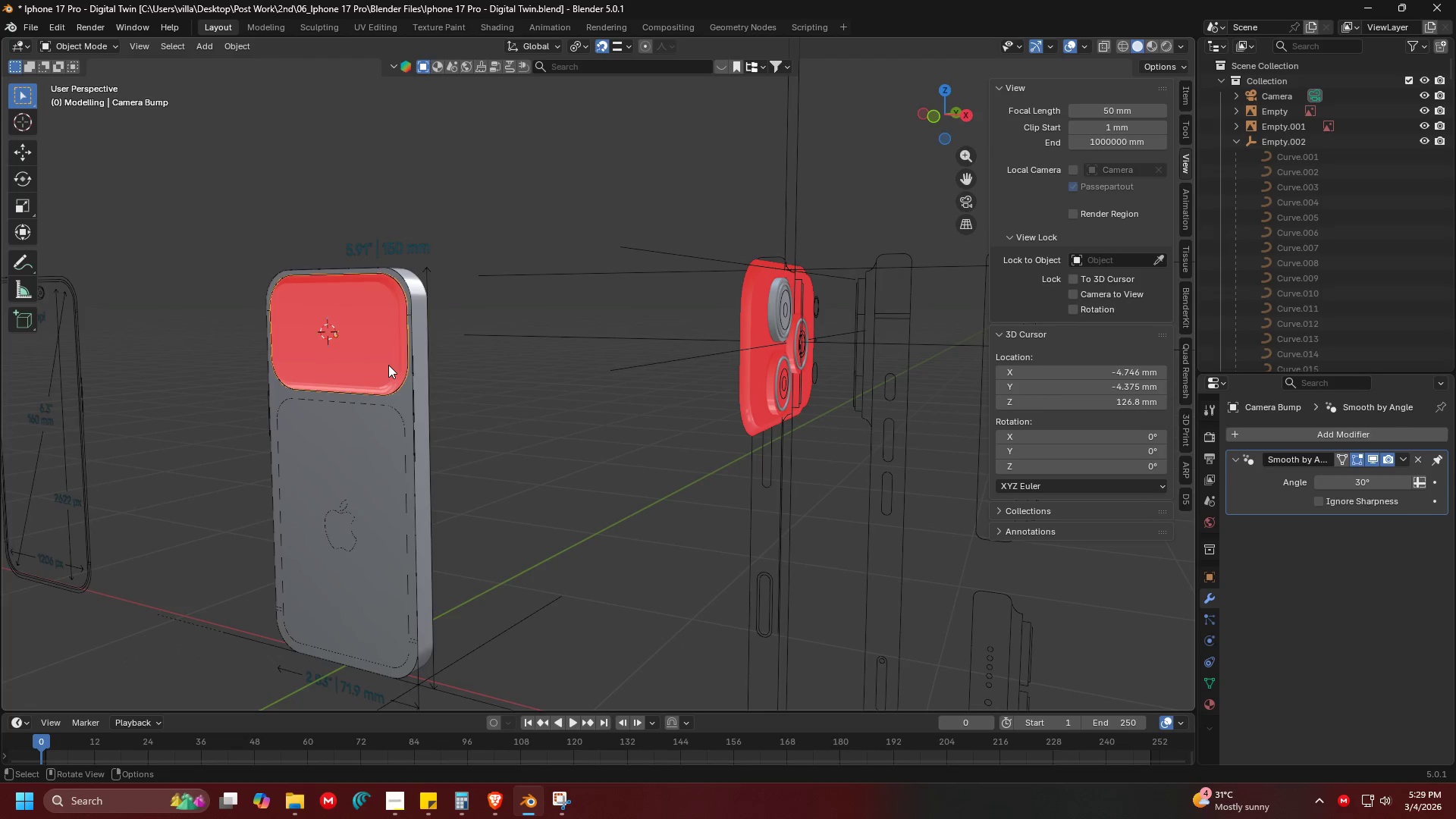 
key(Tab)
type(aN)
key(Tab)
 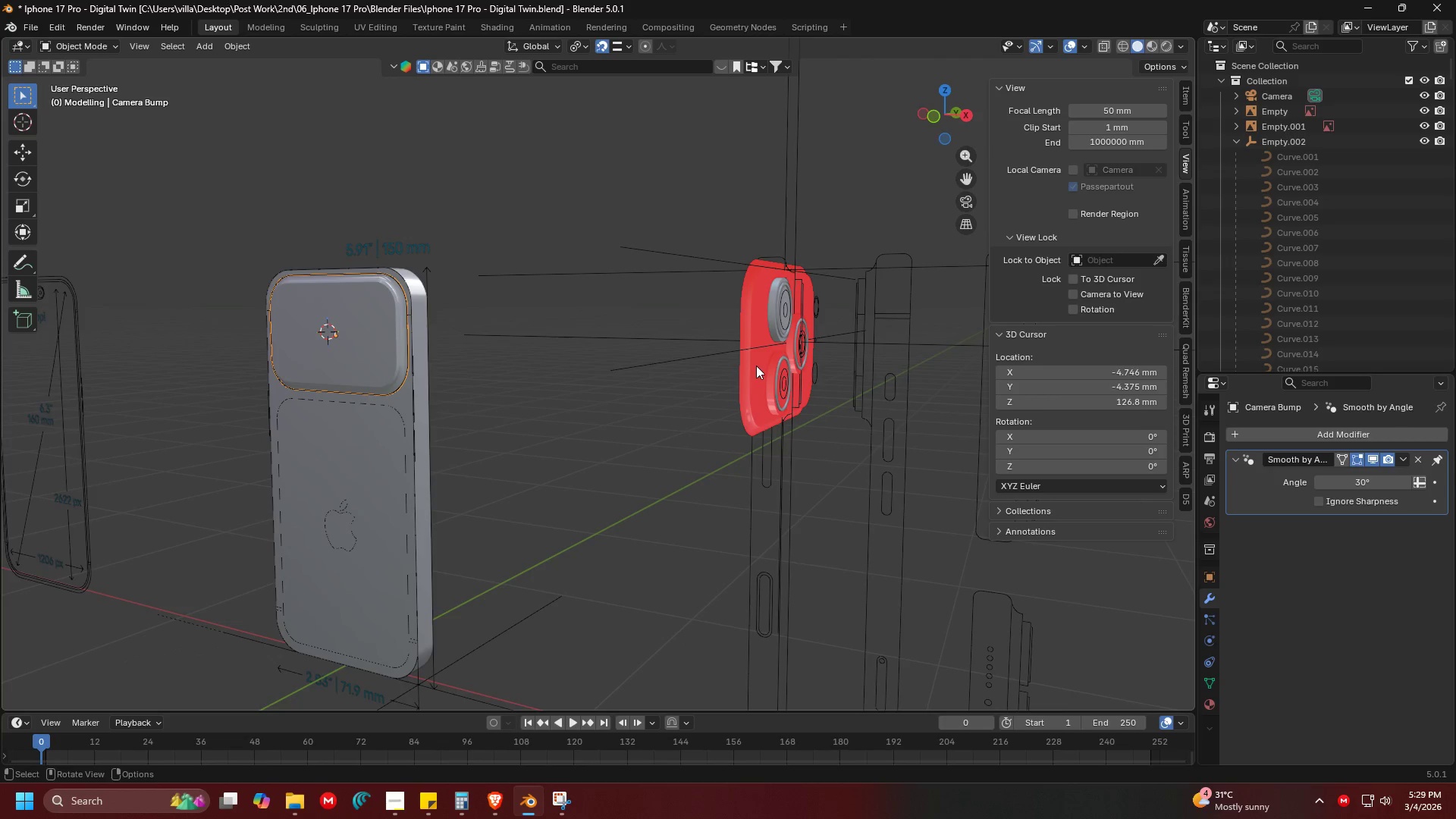 
 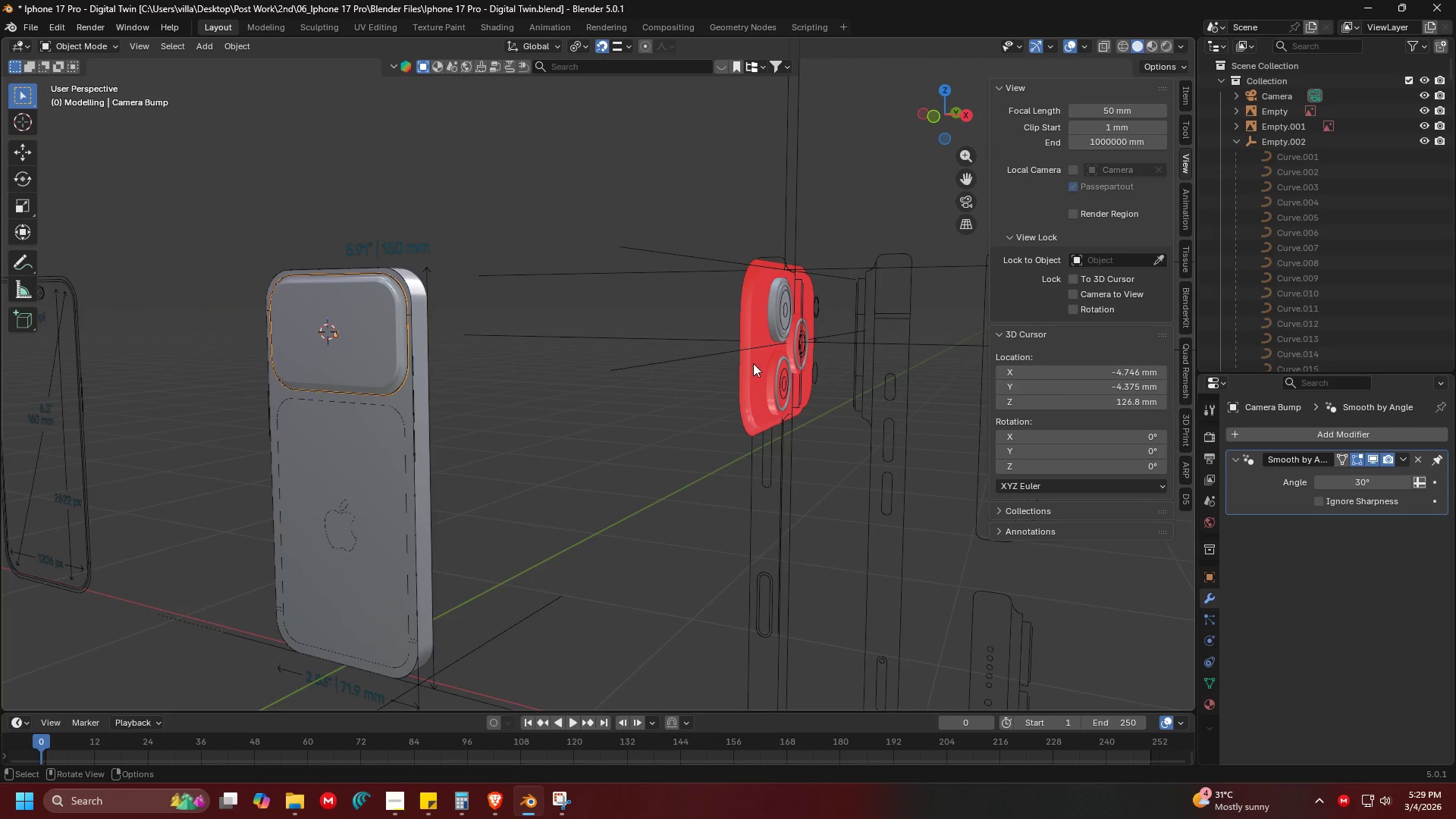 
left_click_drag(start_coordinate=[756, 365], to_coordinate=[755, 371])
 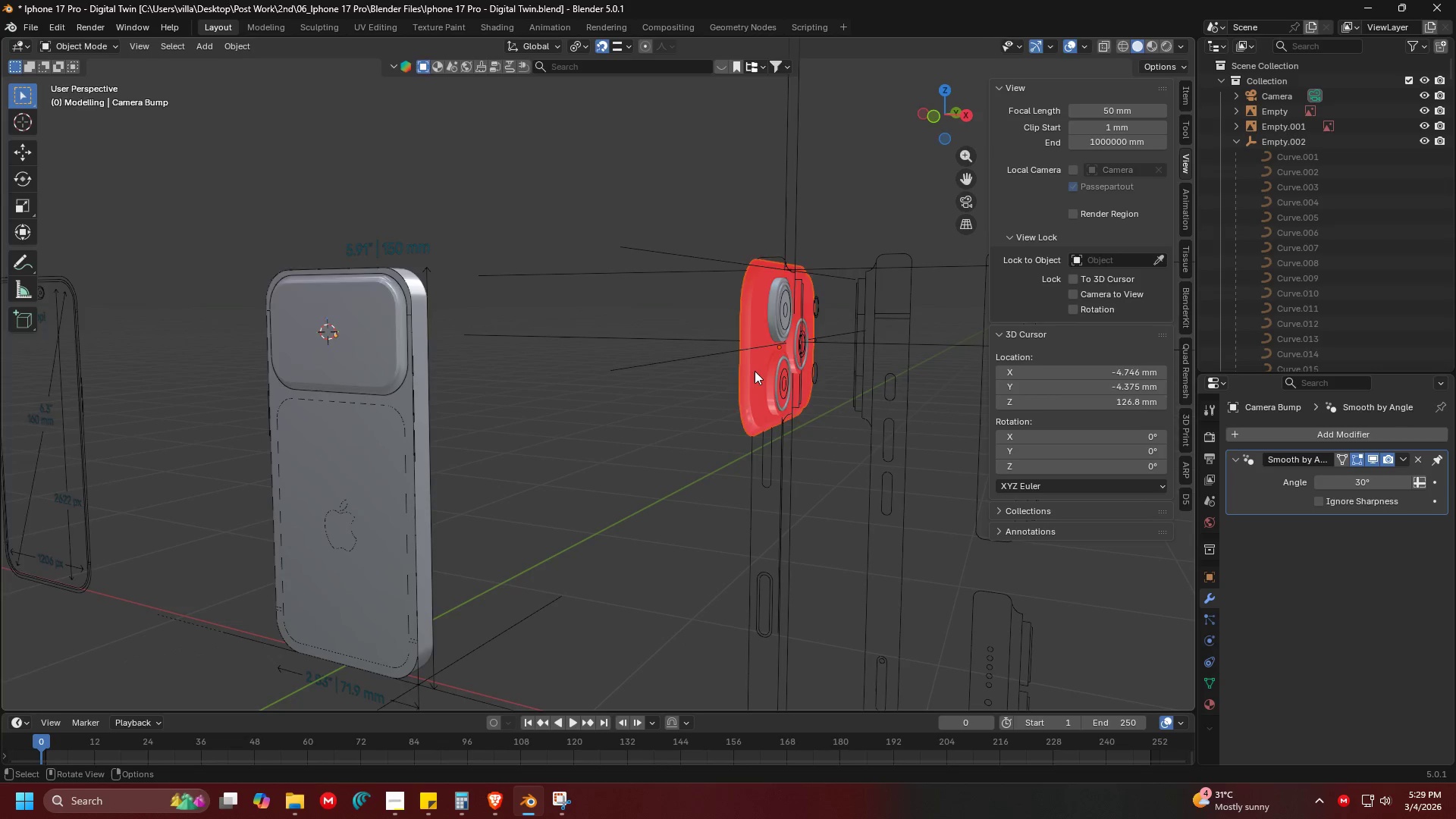 
key(Tab)
 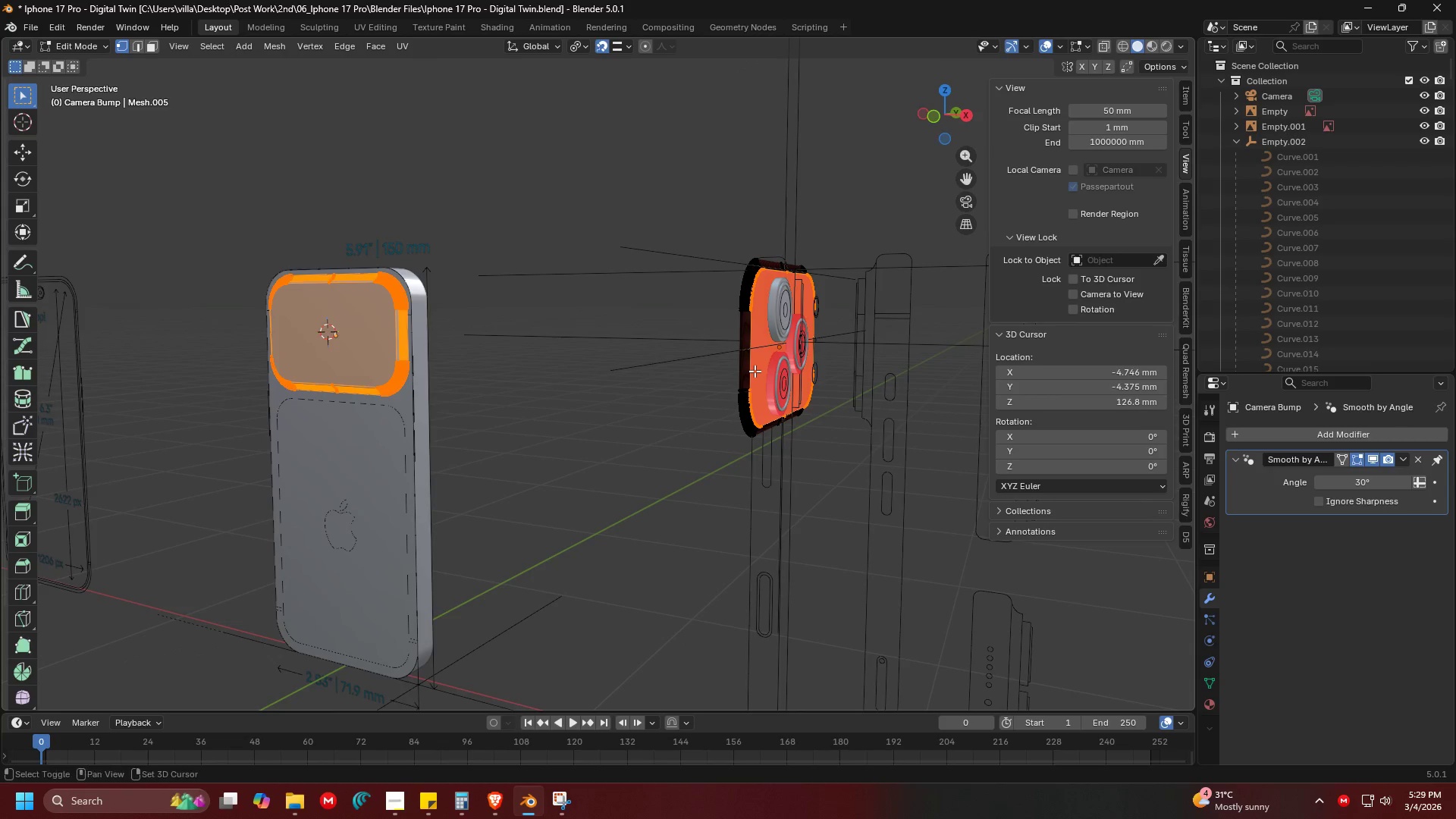 
hold_key(key=ShiftLeft, duration=0.41)
 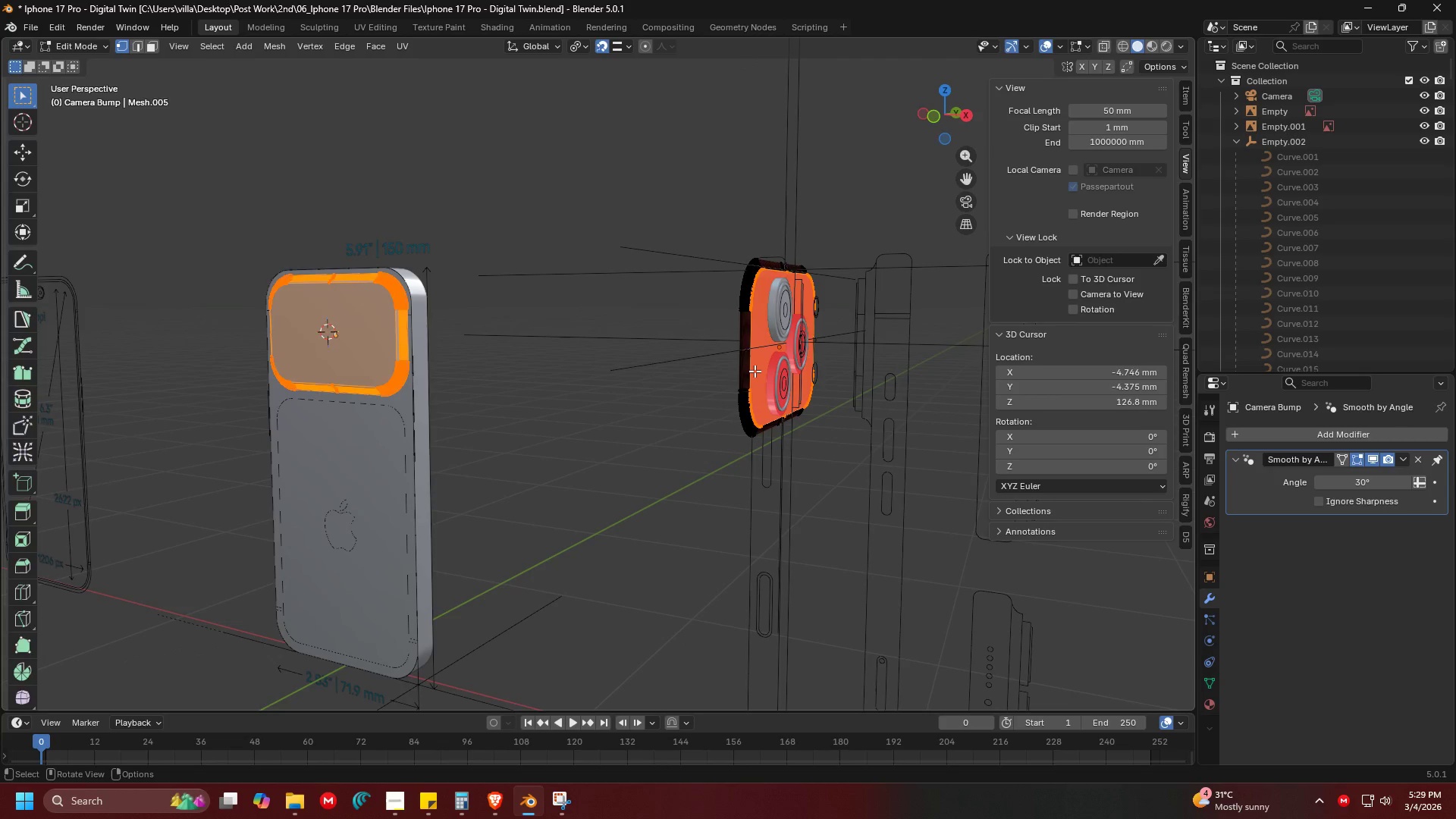 
key(Tab)
 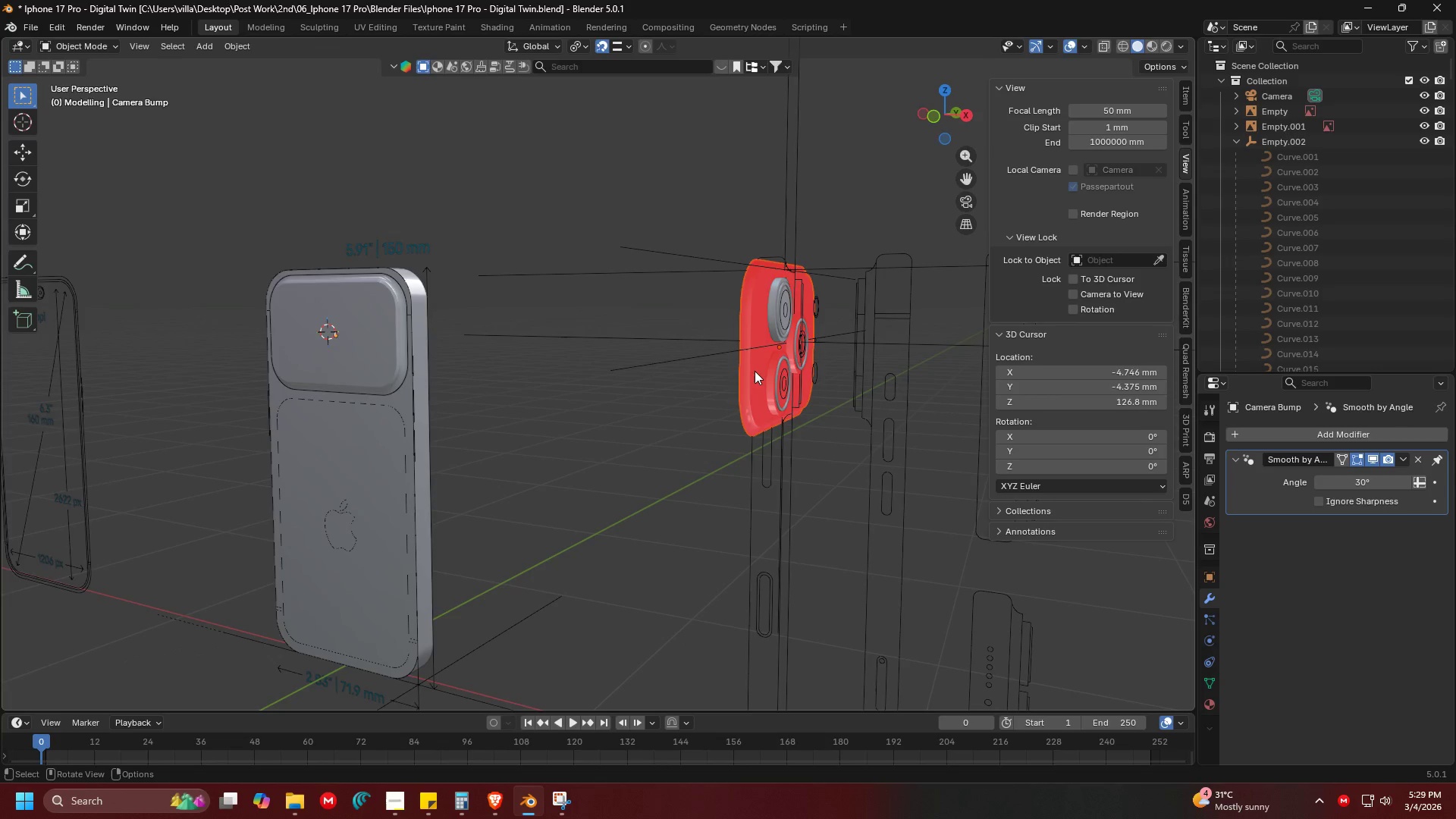 
key(Tab)
 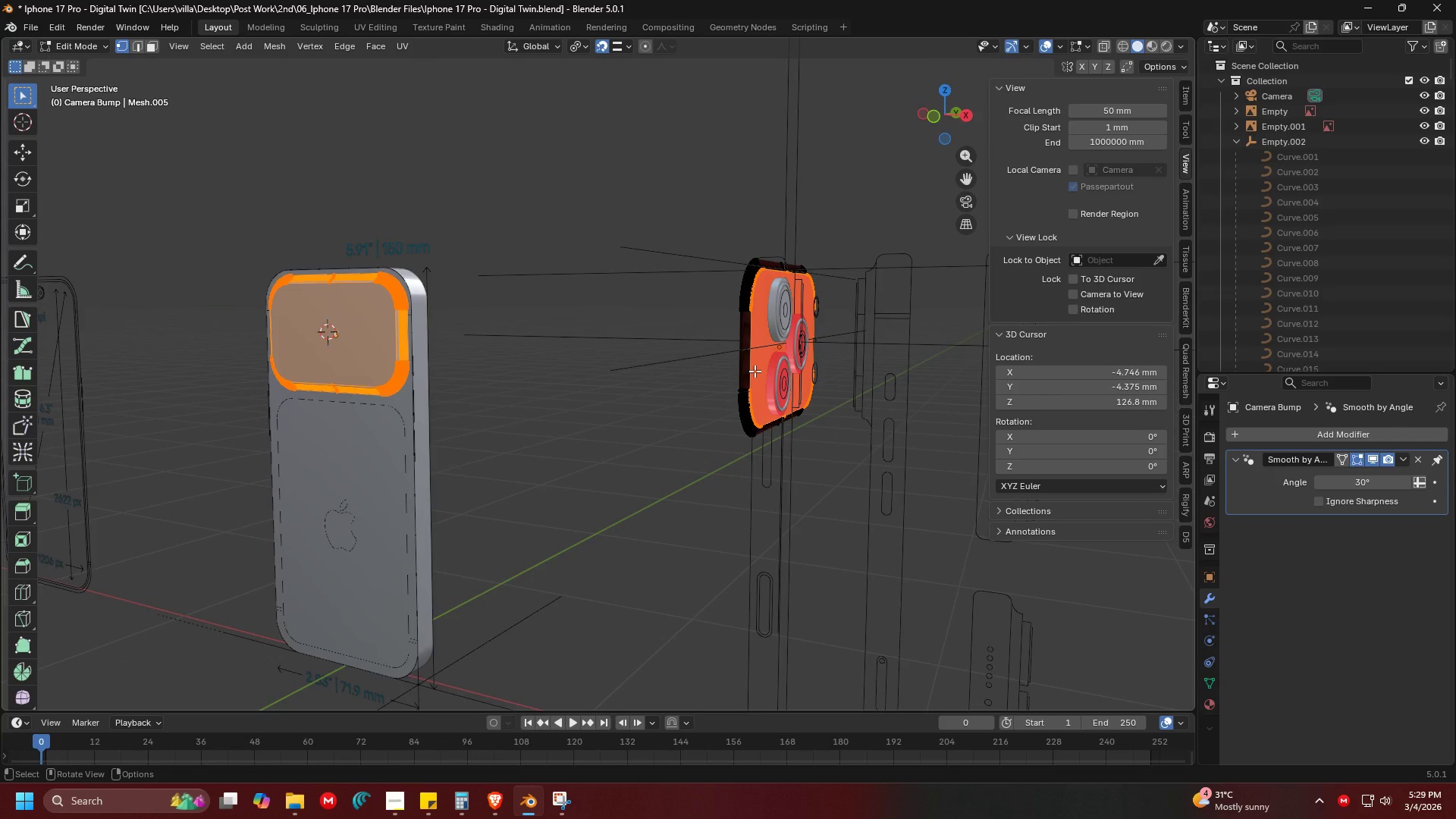 
left_click([755, 371])
 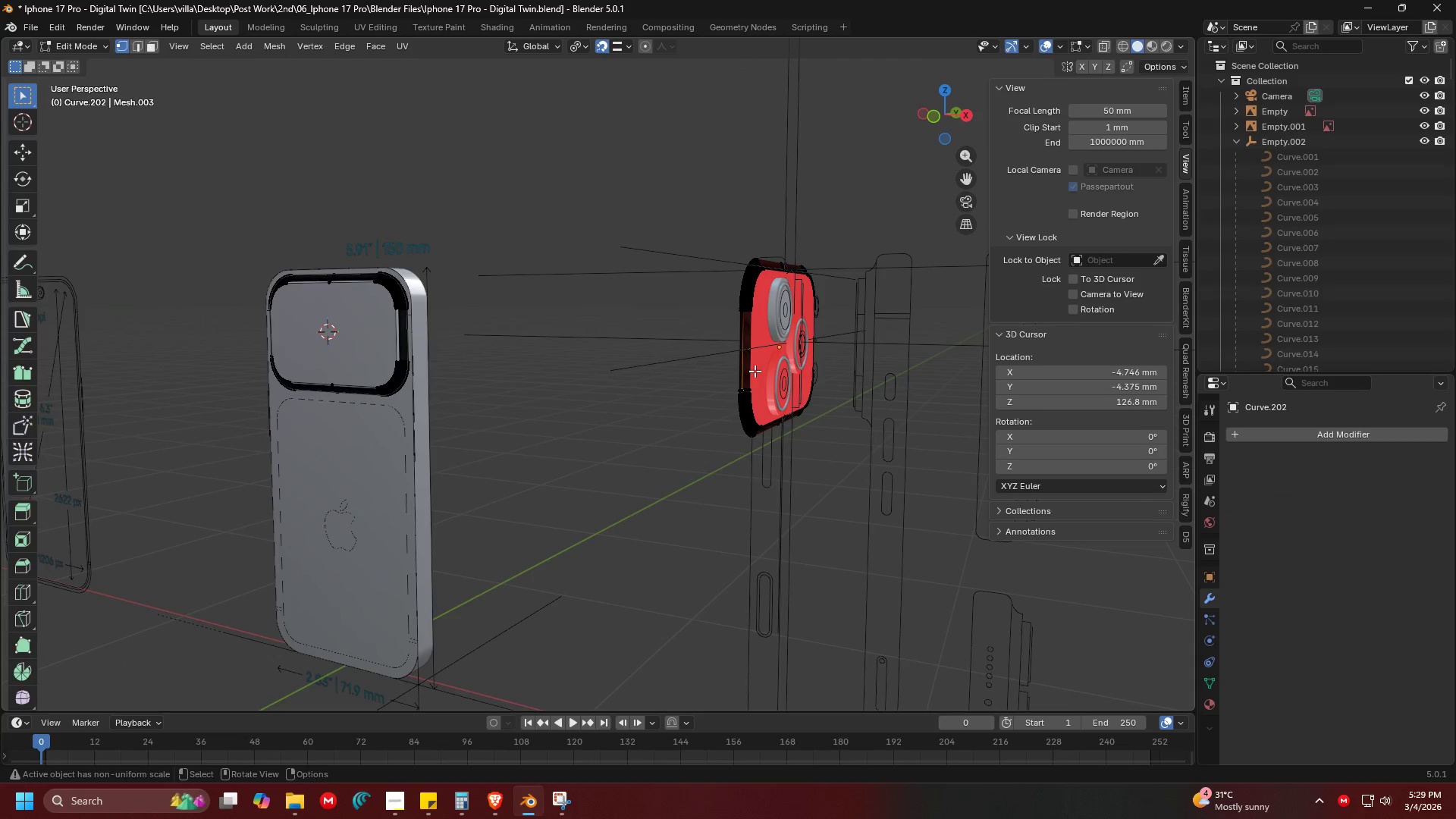 
key(Tab)
 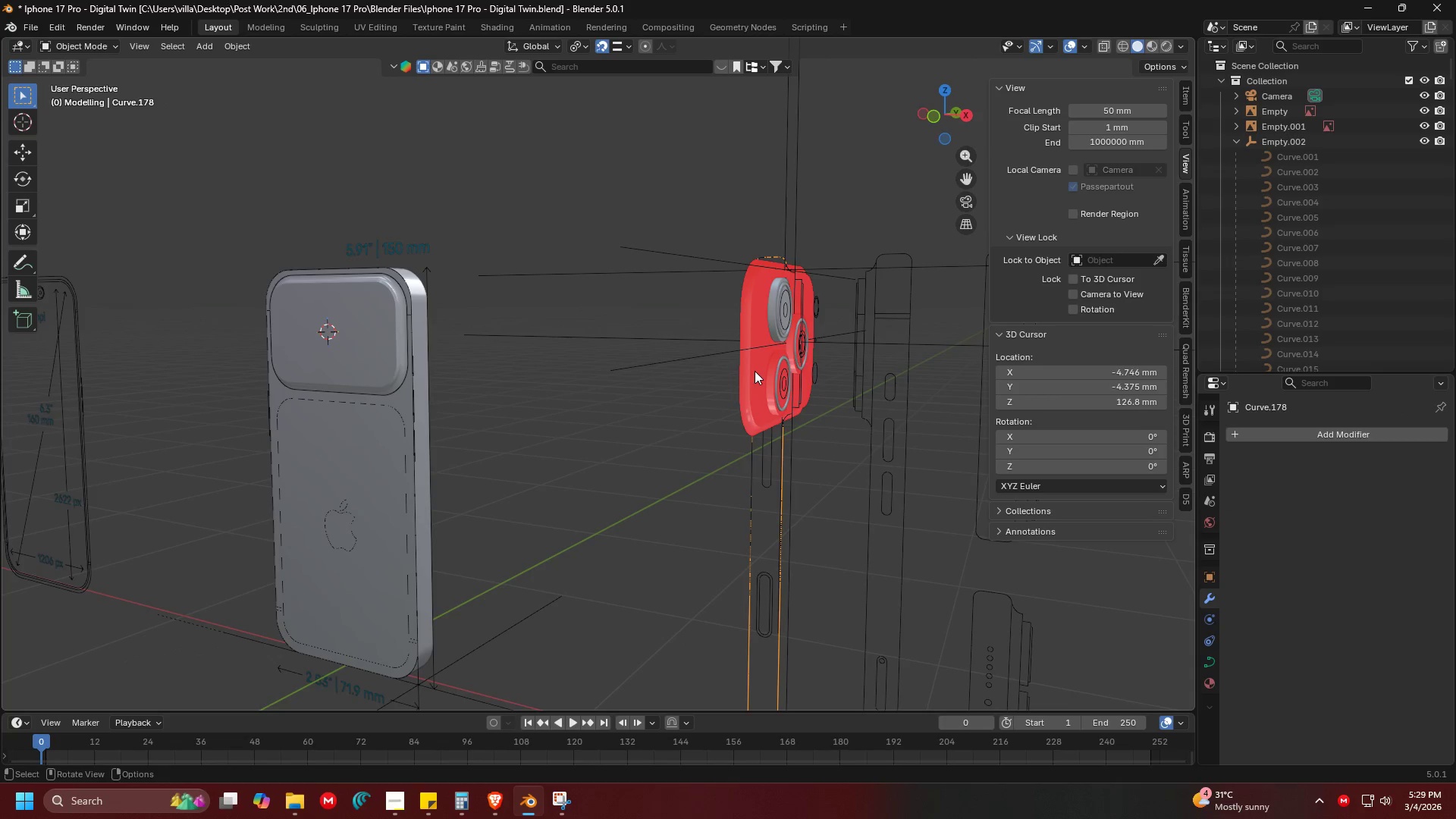 
double_click([755, 371])
 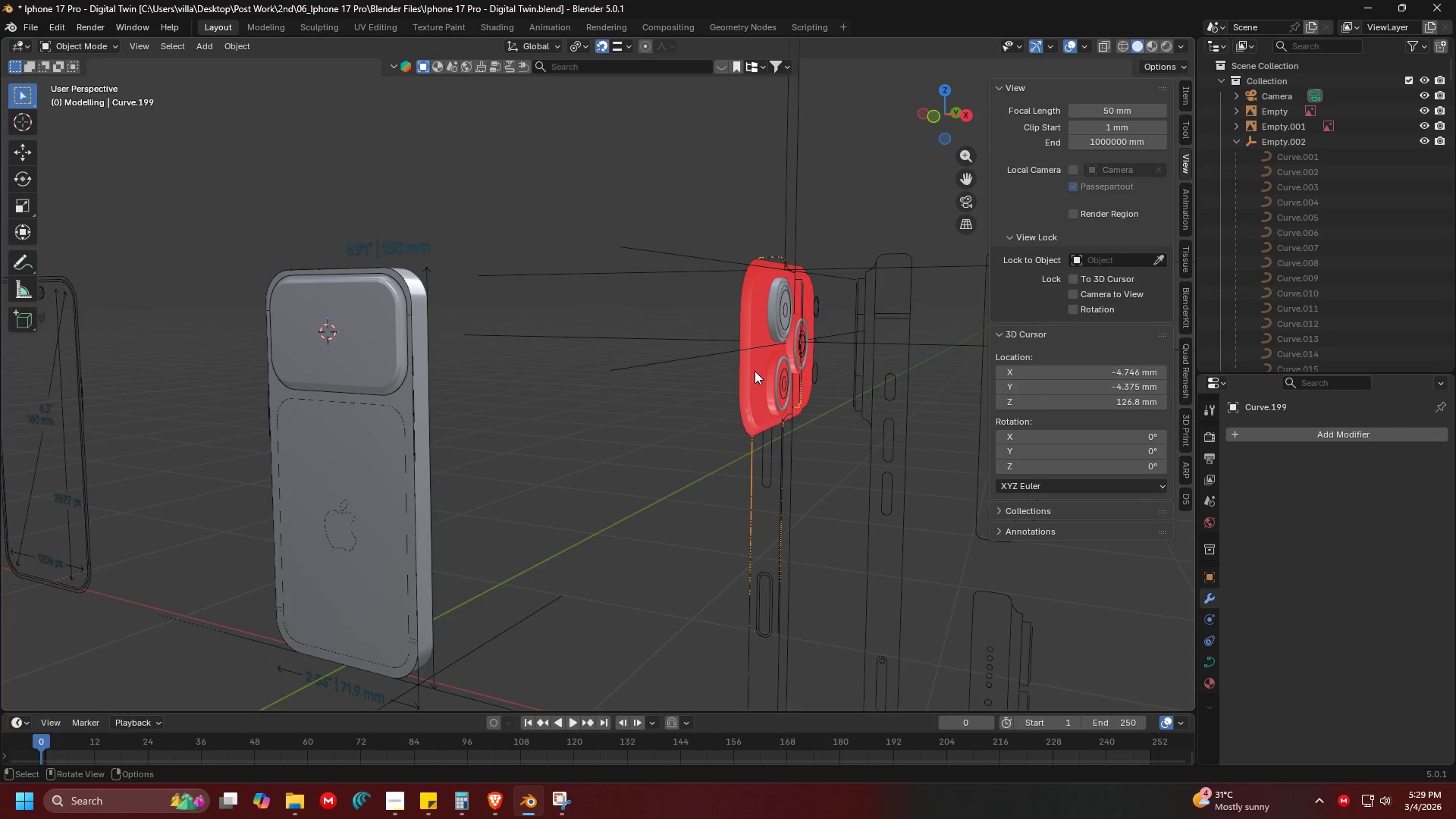 
left_click([755, 371])
 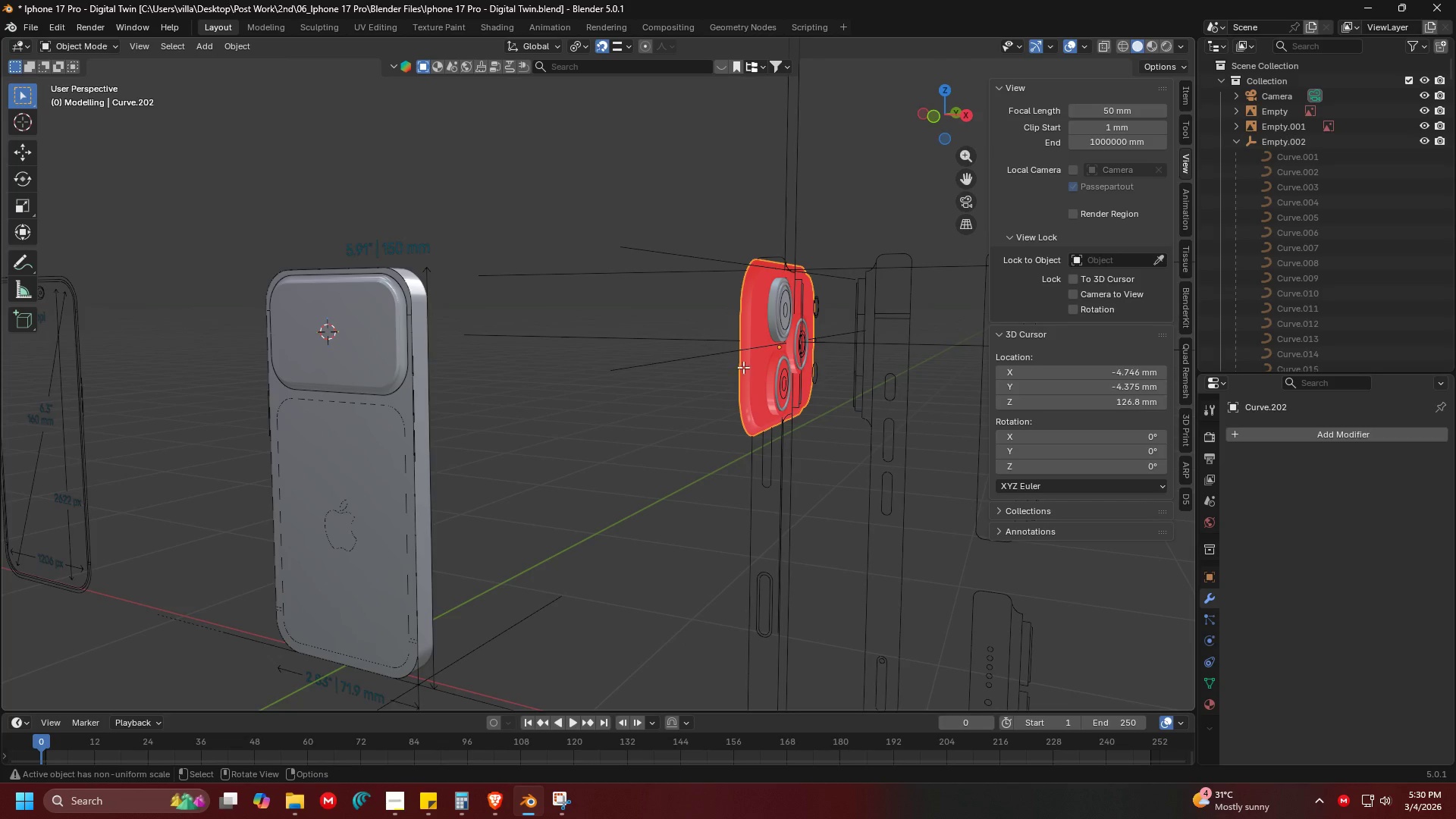 
key(Tab)
 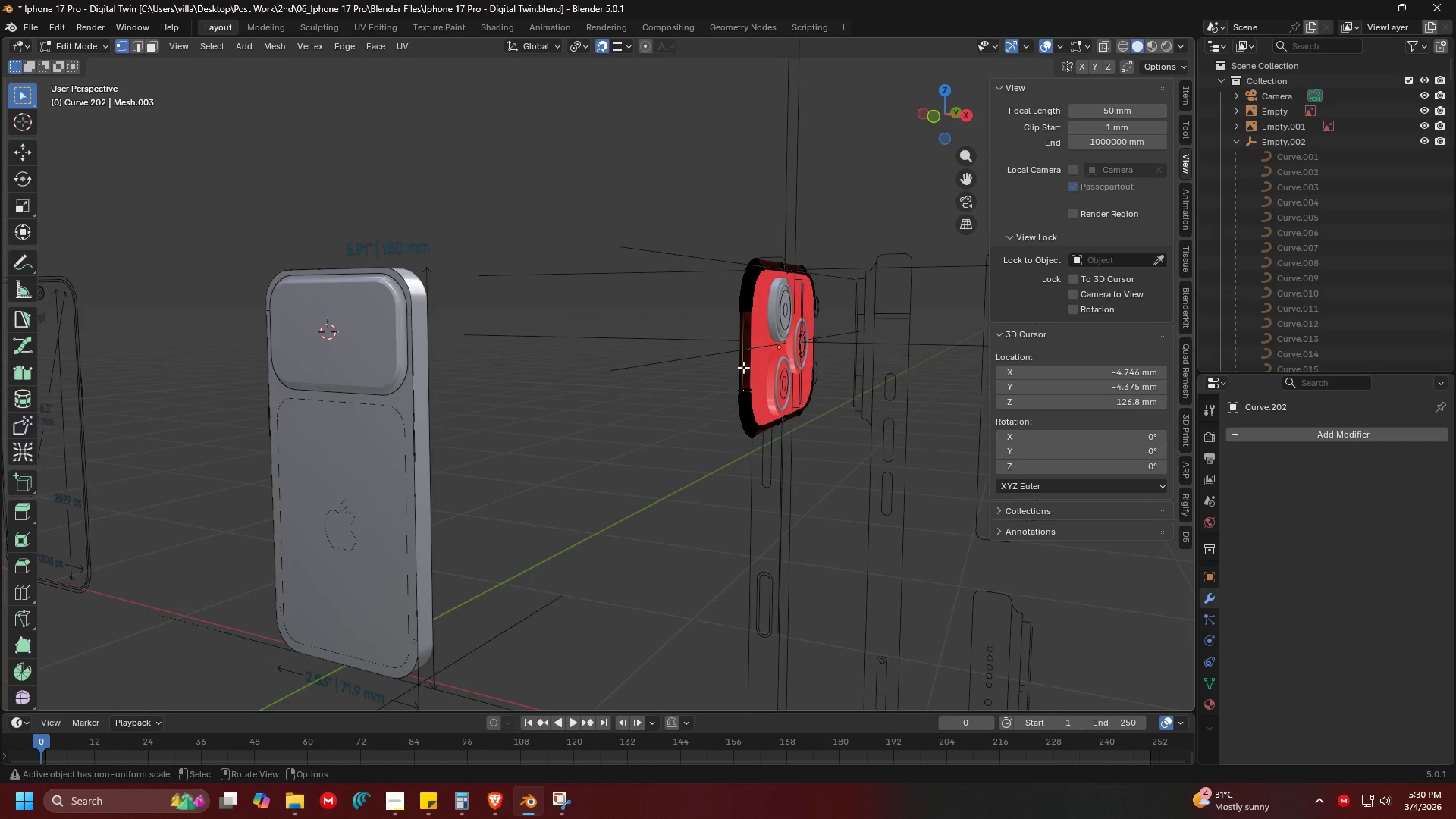 
key(A)
 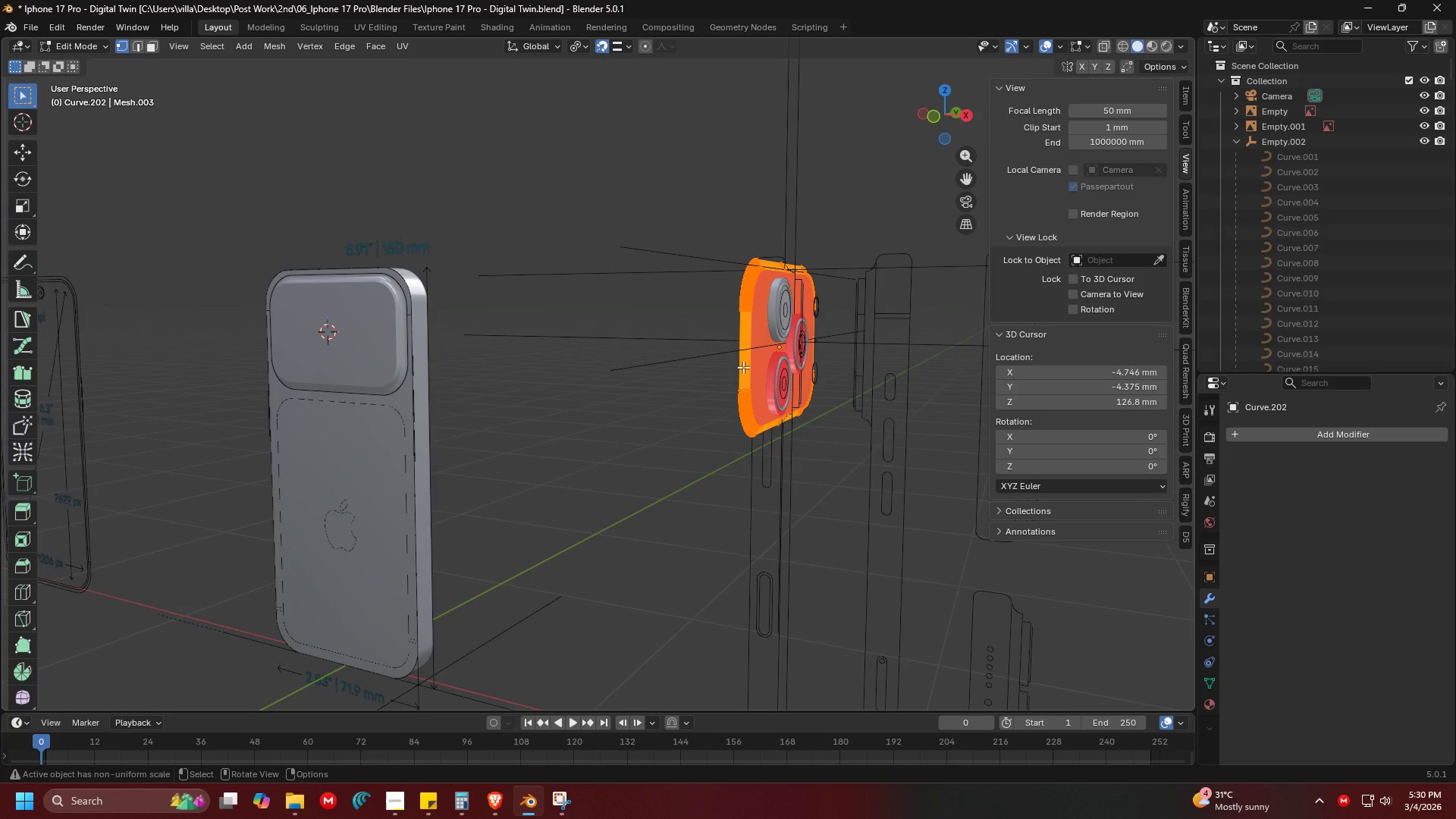 
key(Shift+ShiftLeft)
 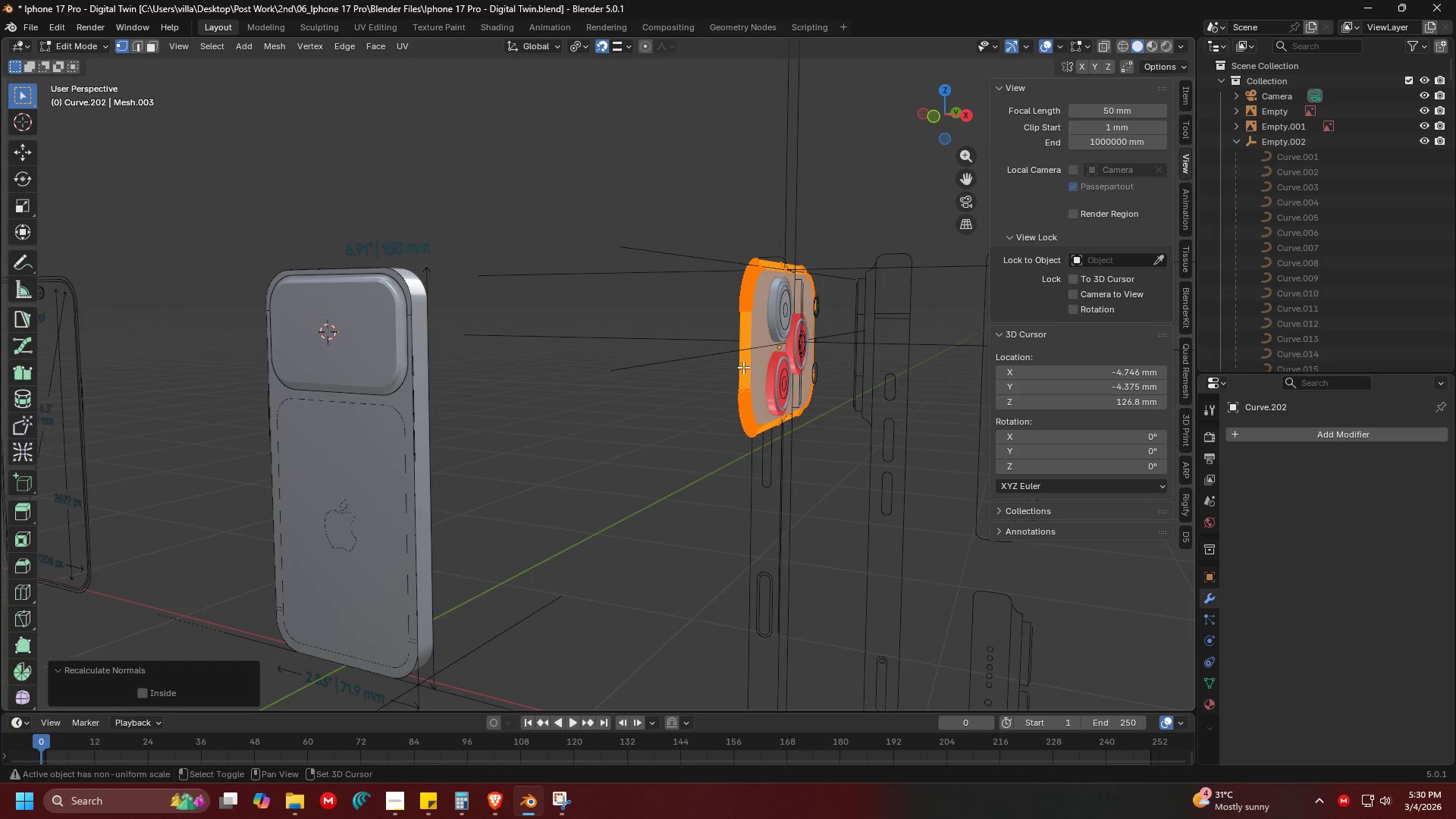 
key(Shift+N)
 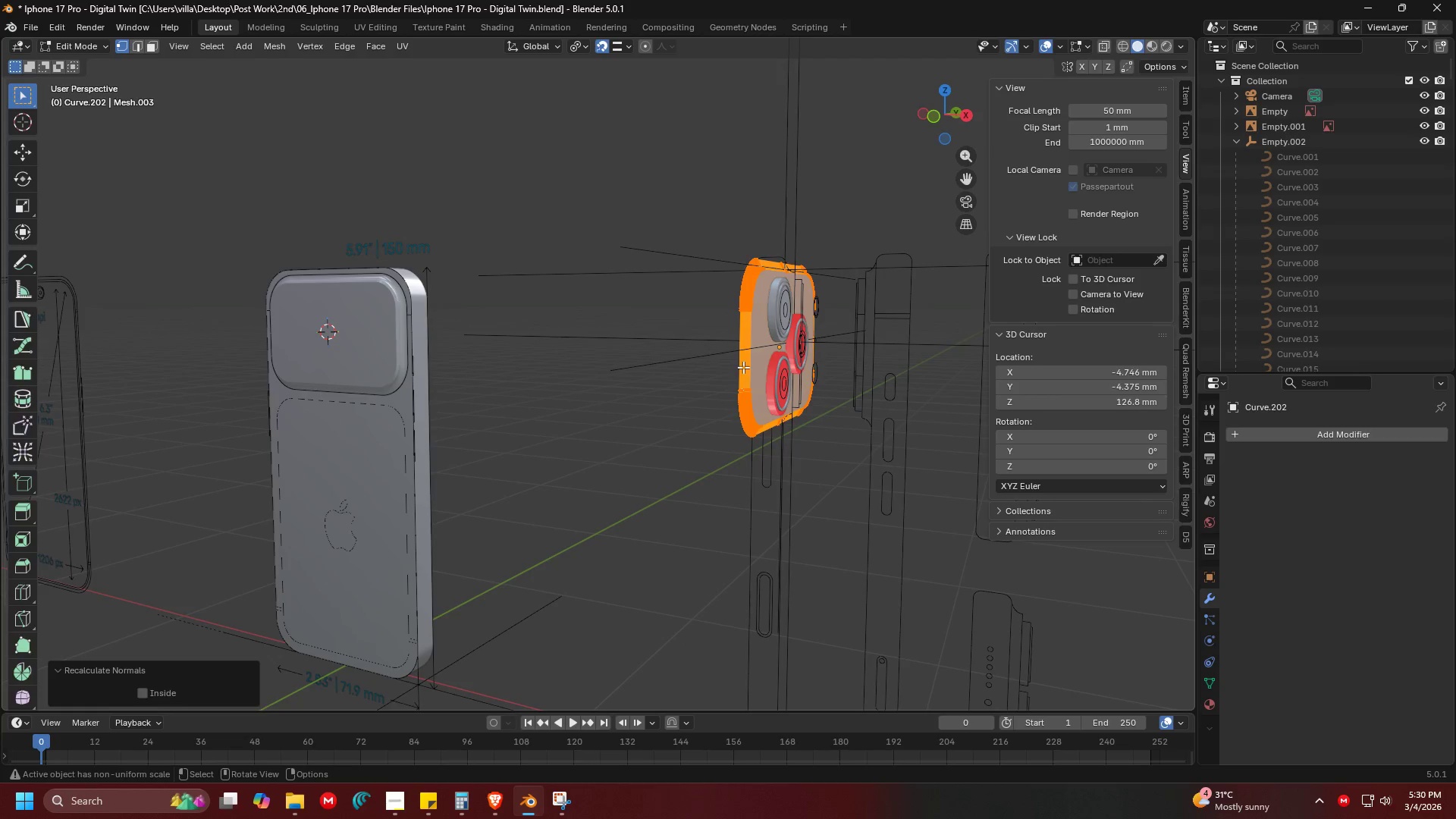 
key(Tab)
 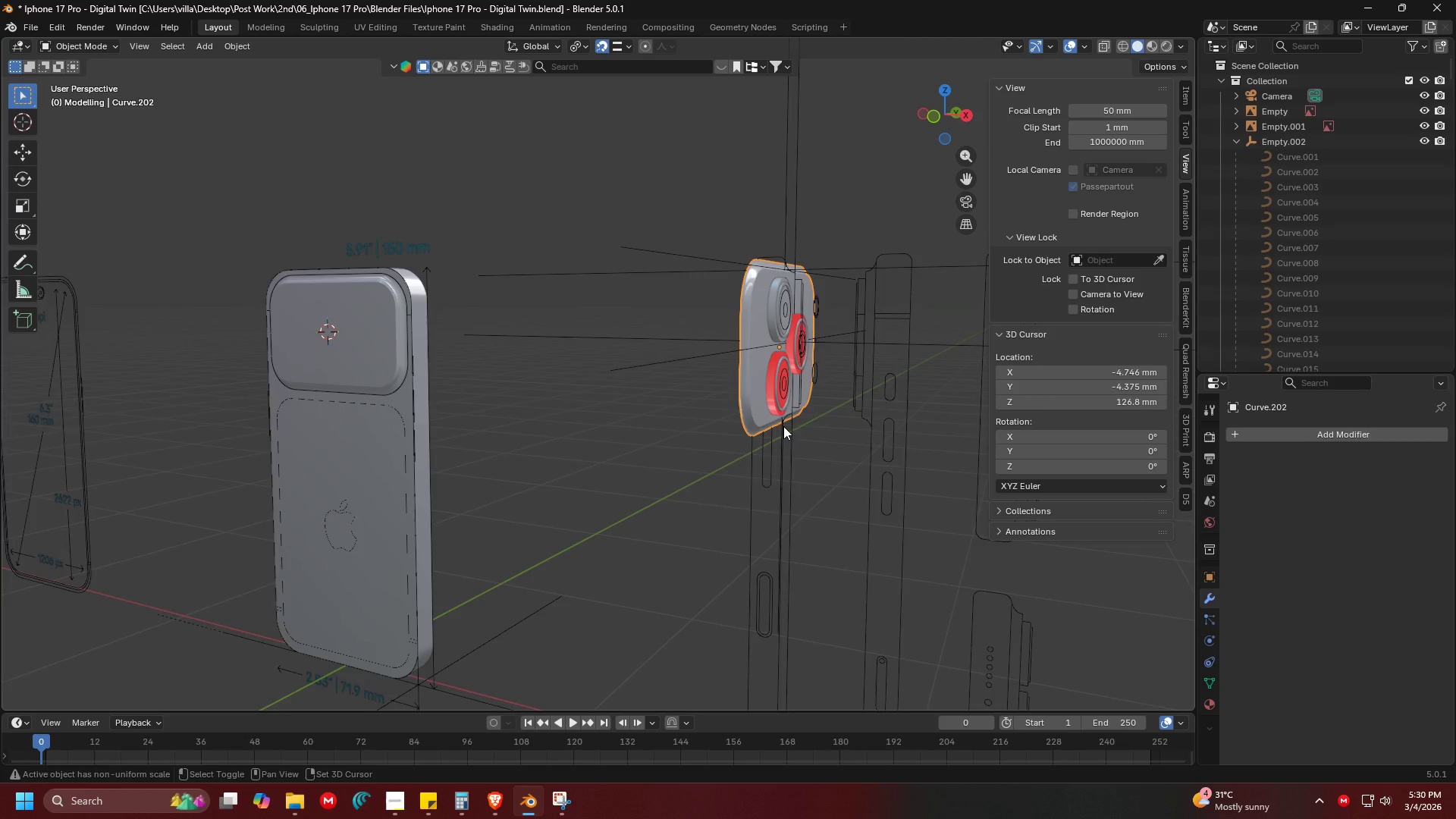 
key(Shift+ShiftLeft)
 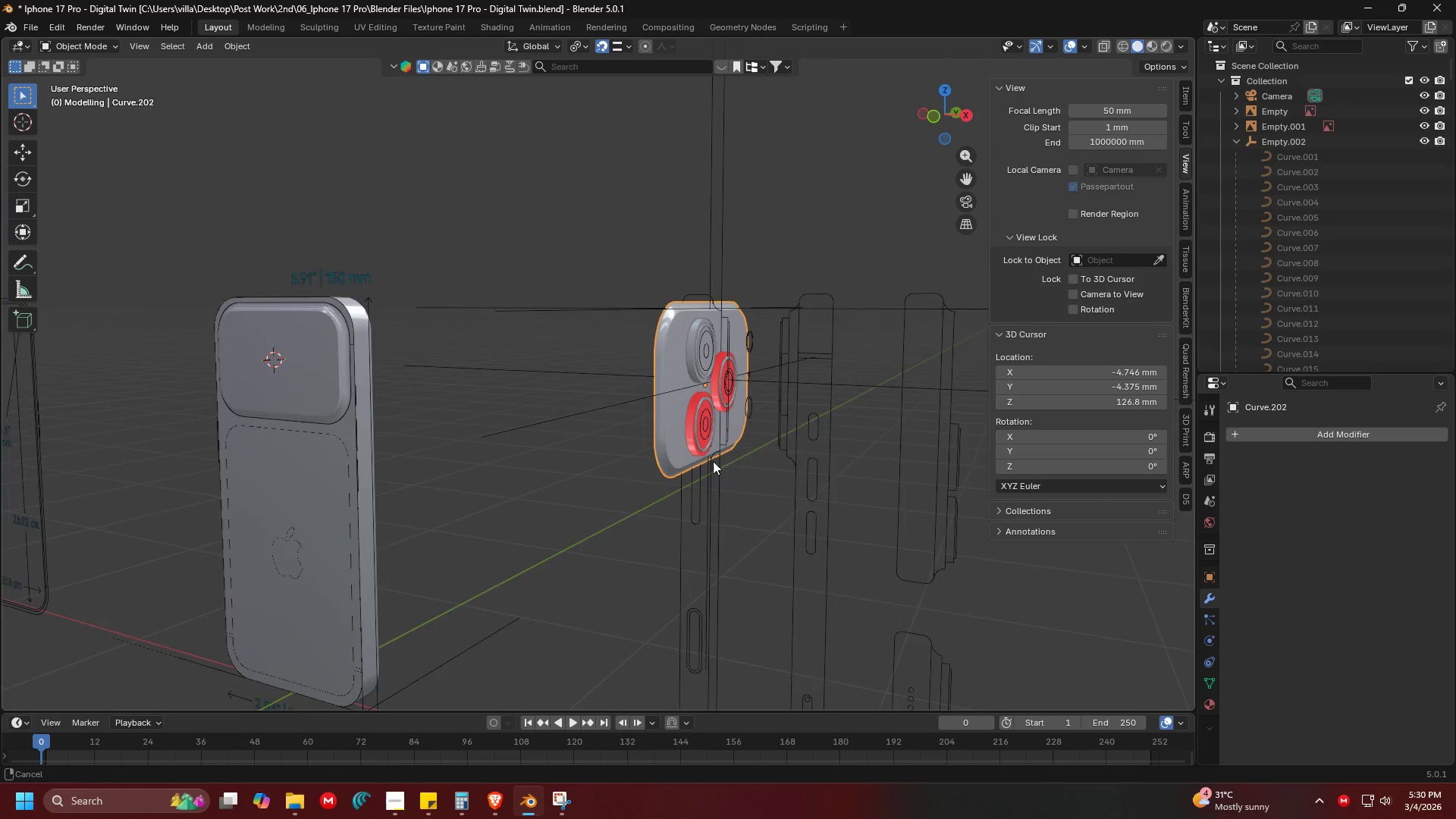 
scroll: coordinate [709, 461], scroll_direction: up, amount: 3.0
 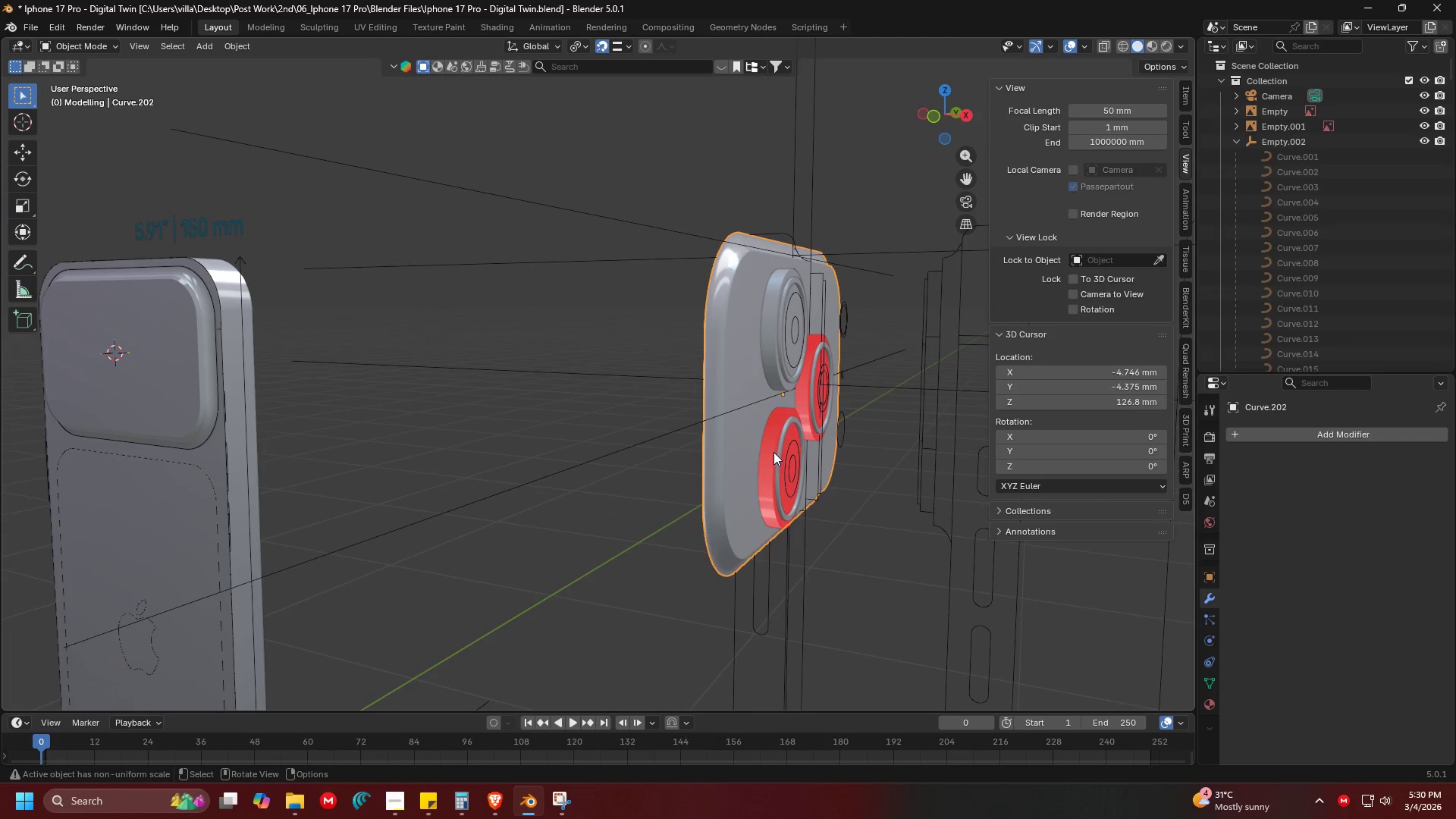 
left_click([771, 451])
 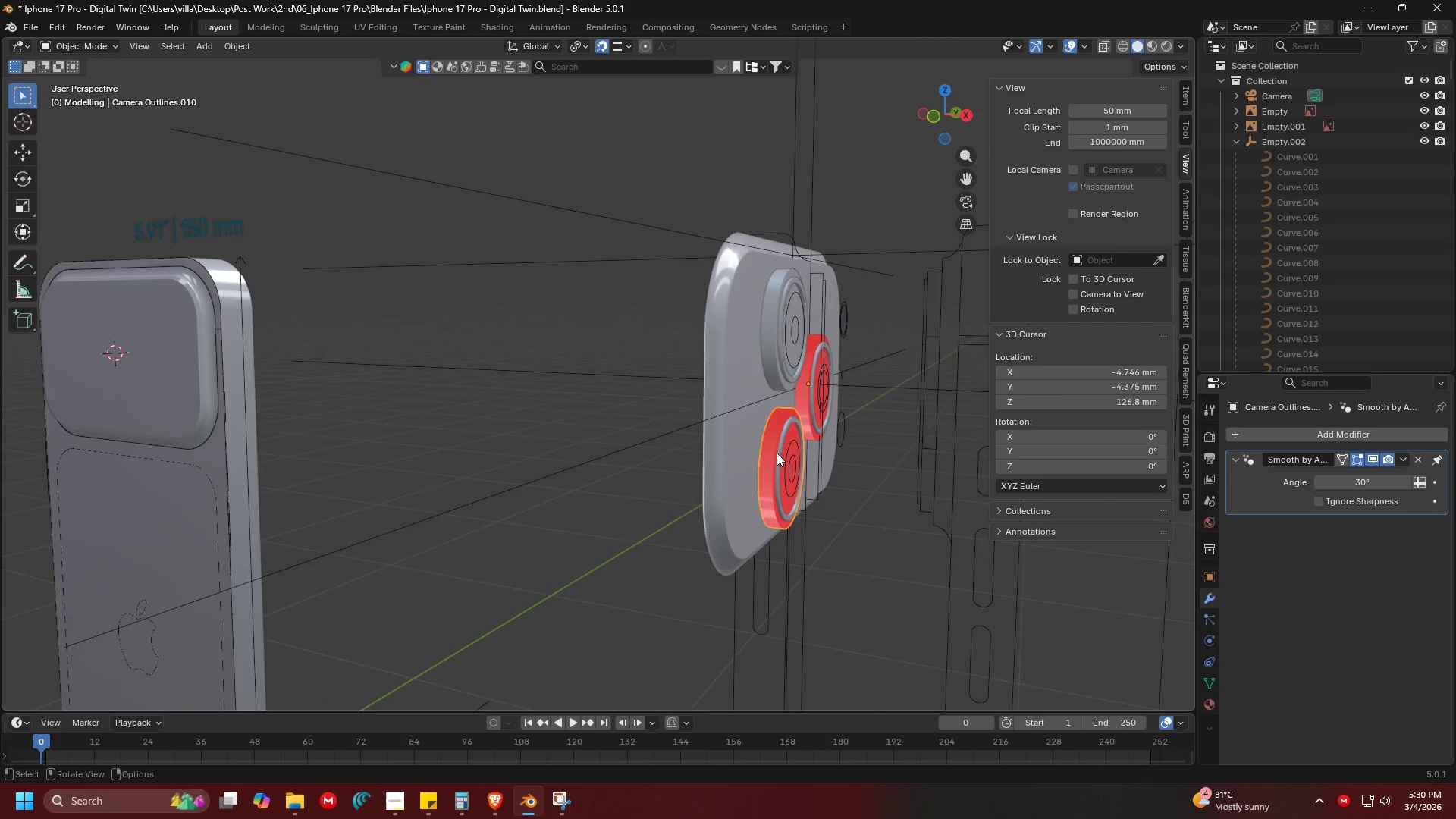 
key(Shift+ShiftLeft)
 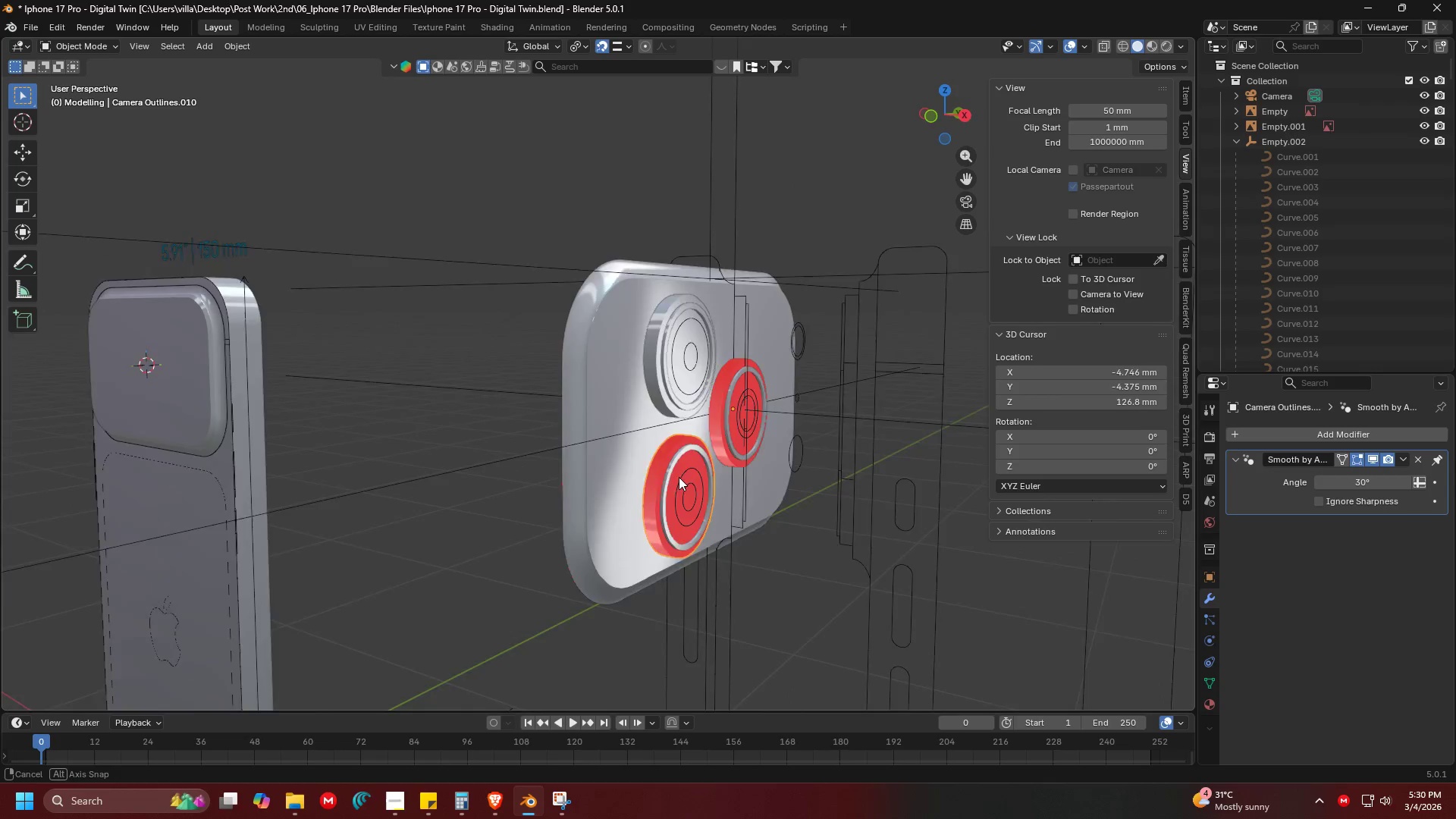 
hold_key(key=ShiftLeft, duration=0.78)
 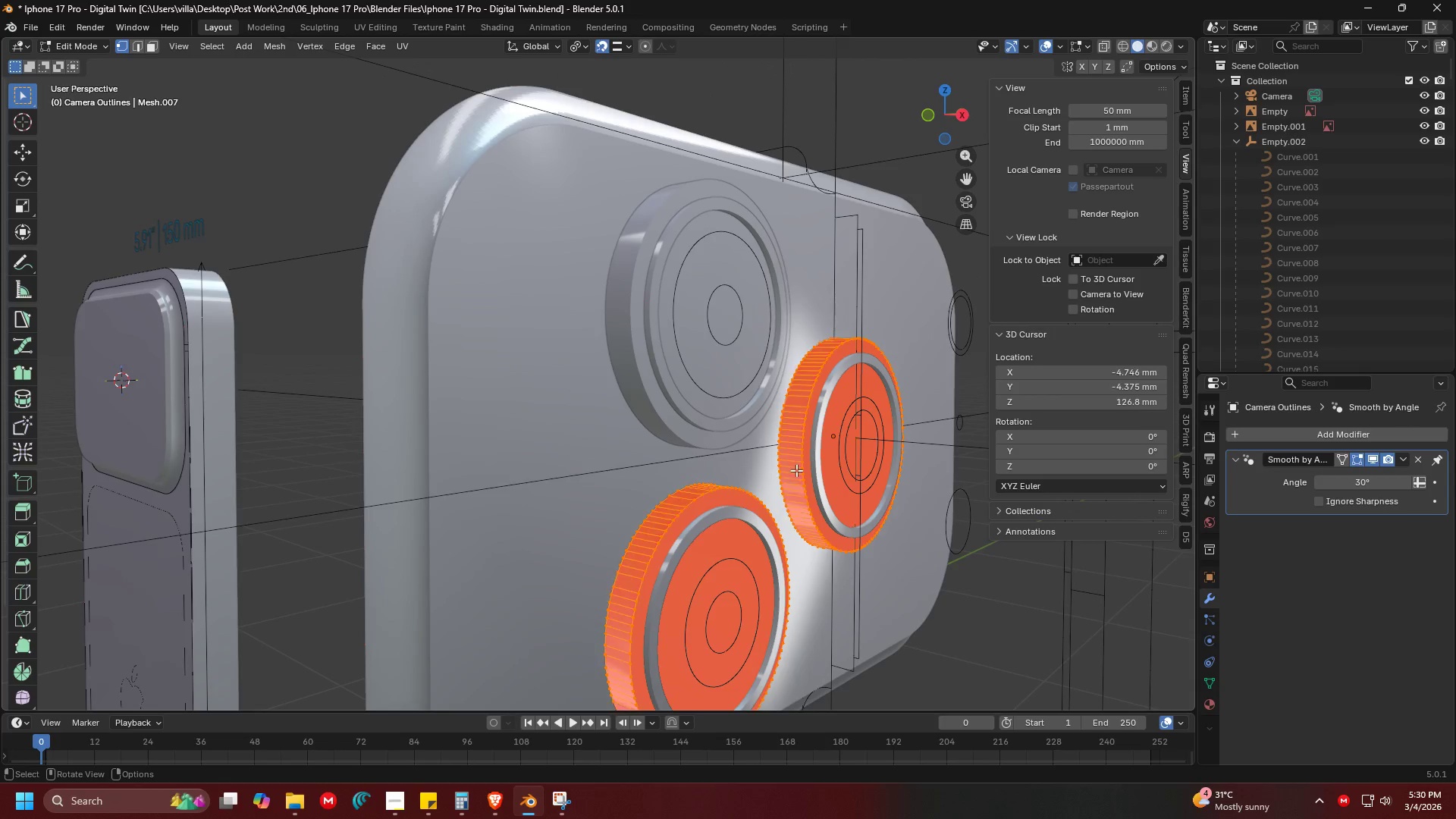 
scroll: coordinate [661, 471], scroll_direction: up, amount: 4.0
 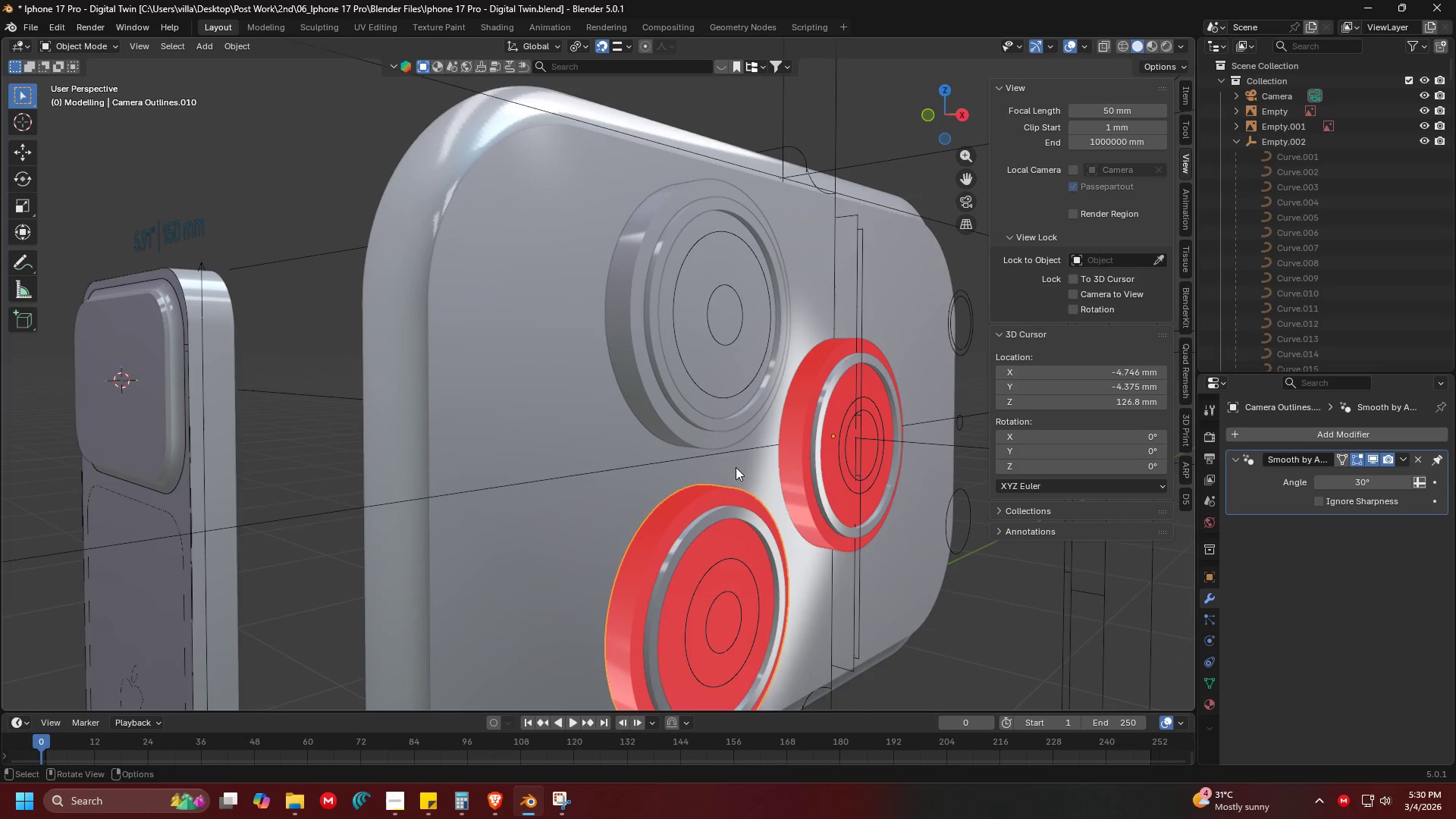 
left_click([796, 470])
 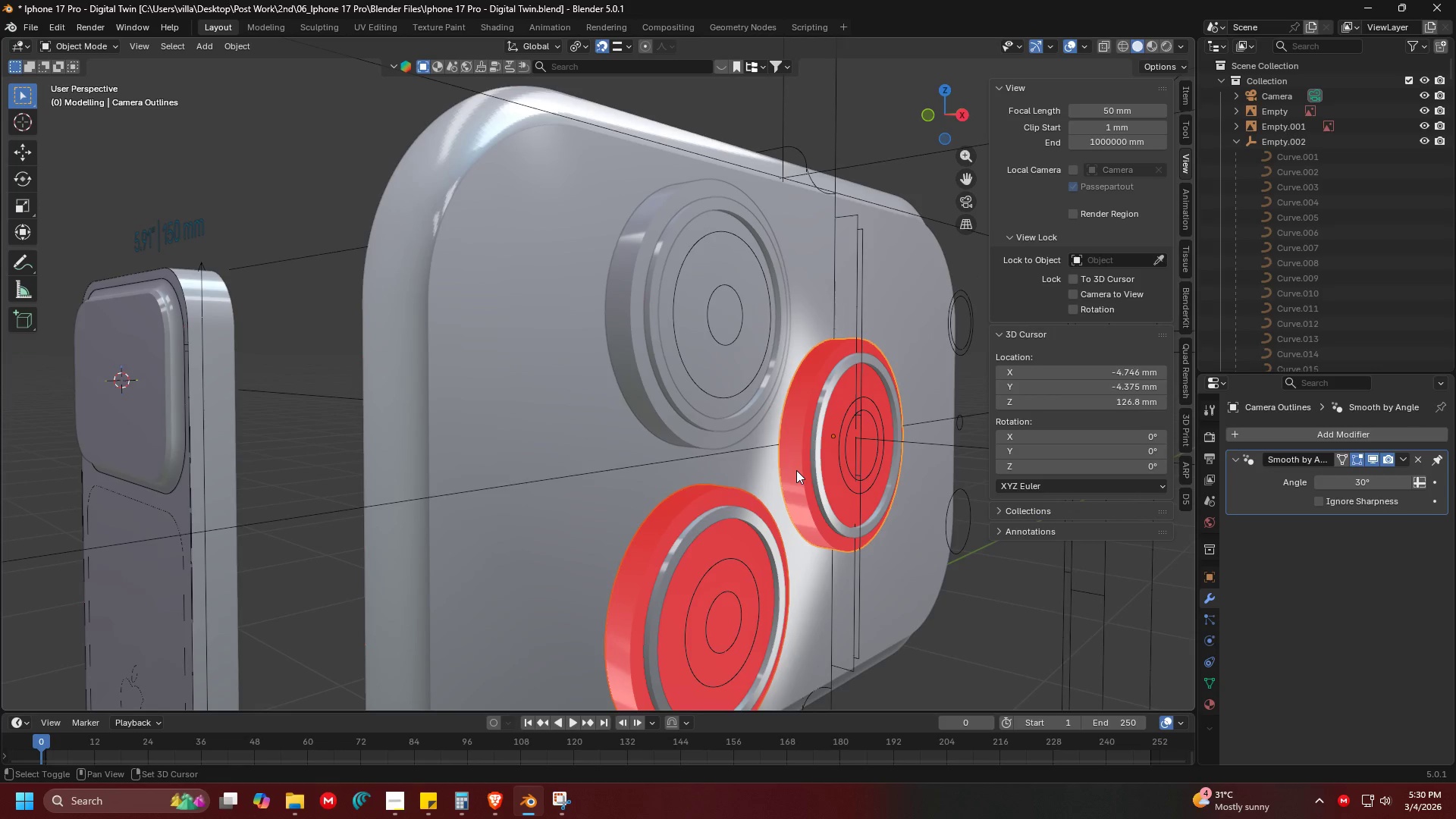 
key(Tab)
type(aN)
key(Tab)
 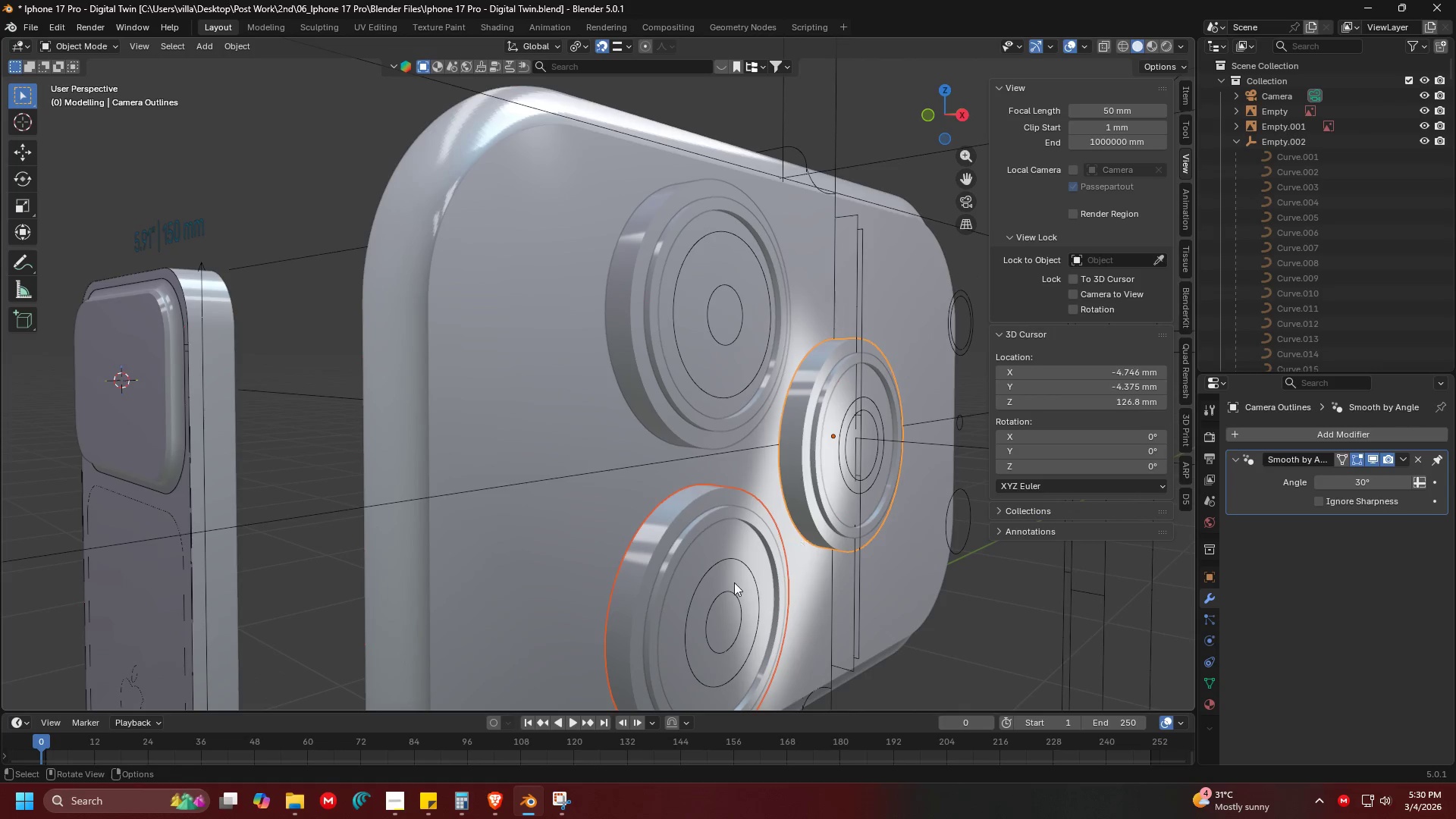 
key(Shift+ShiftLeft)
 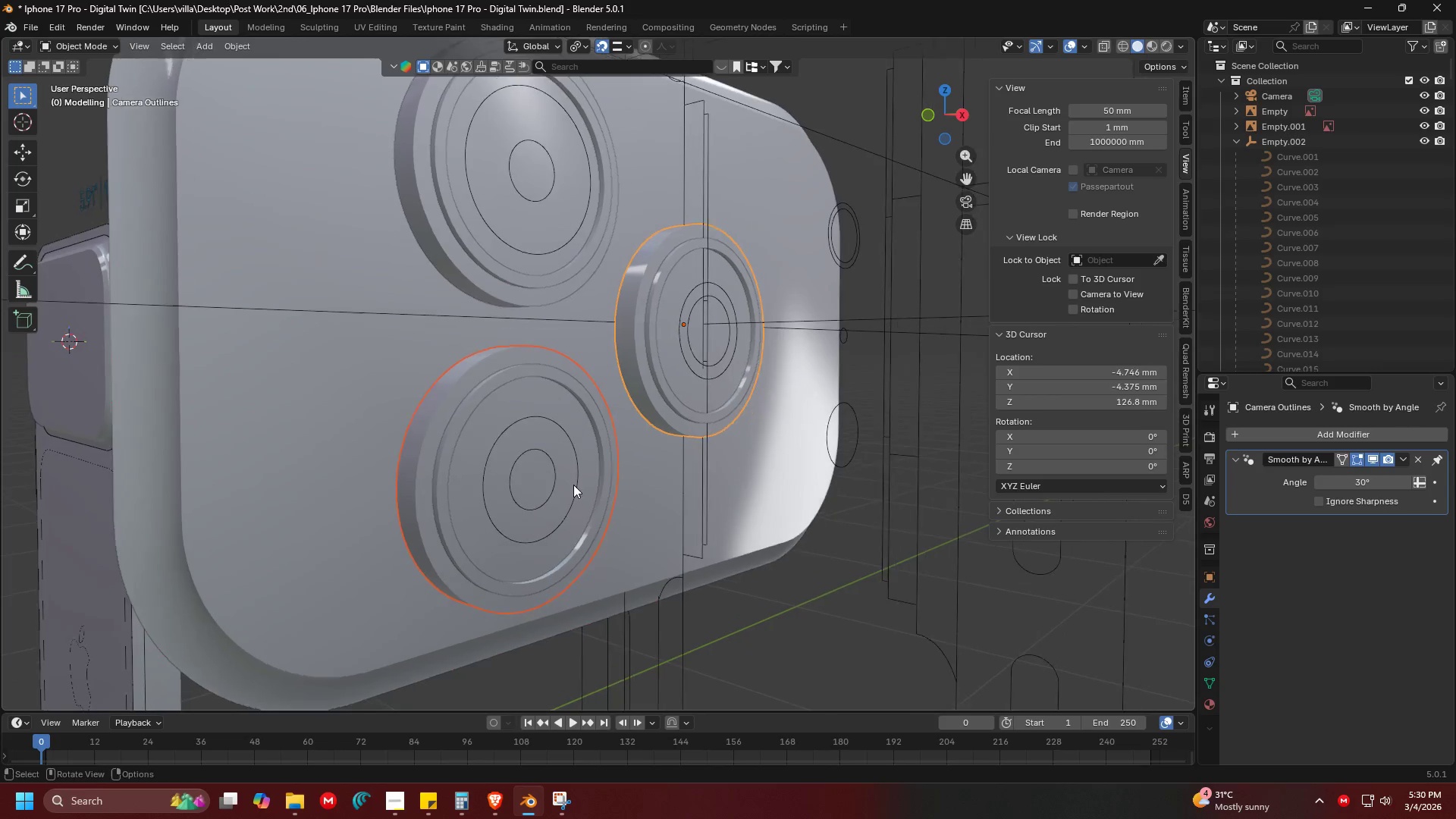 
hold_key(key=ShiftLeft, duration=1.42)
 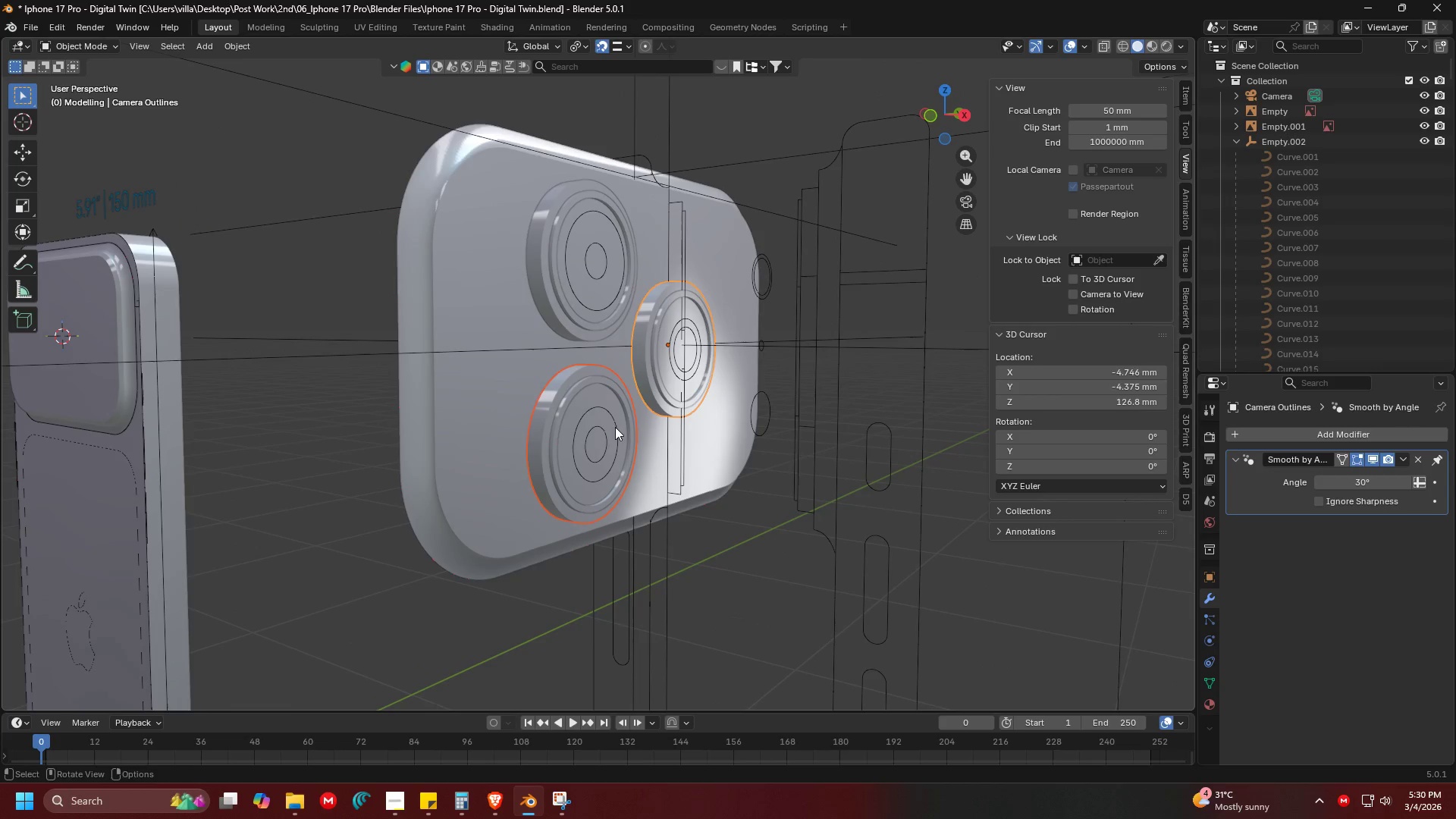 
scroll: coordinate [622, 496], scroll_direction: down, amount: 2.0
 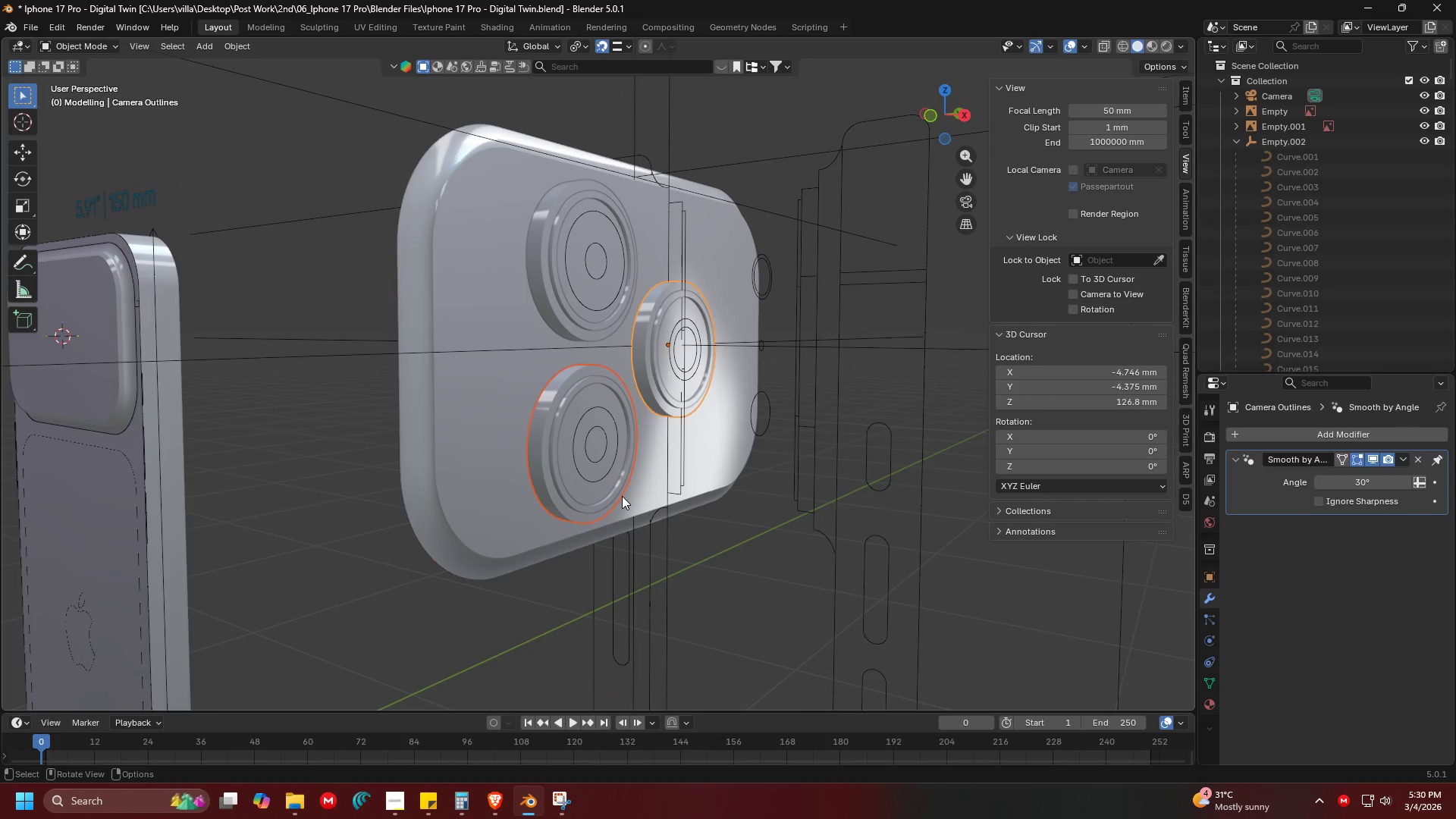 
hold_key(key=ShiftLeft, duration=0.34)
 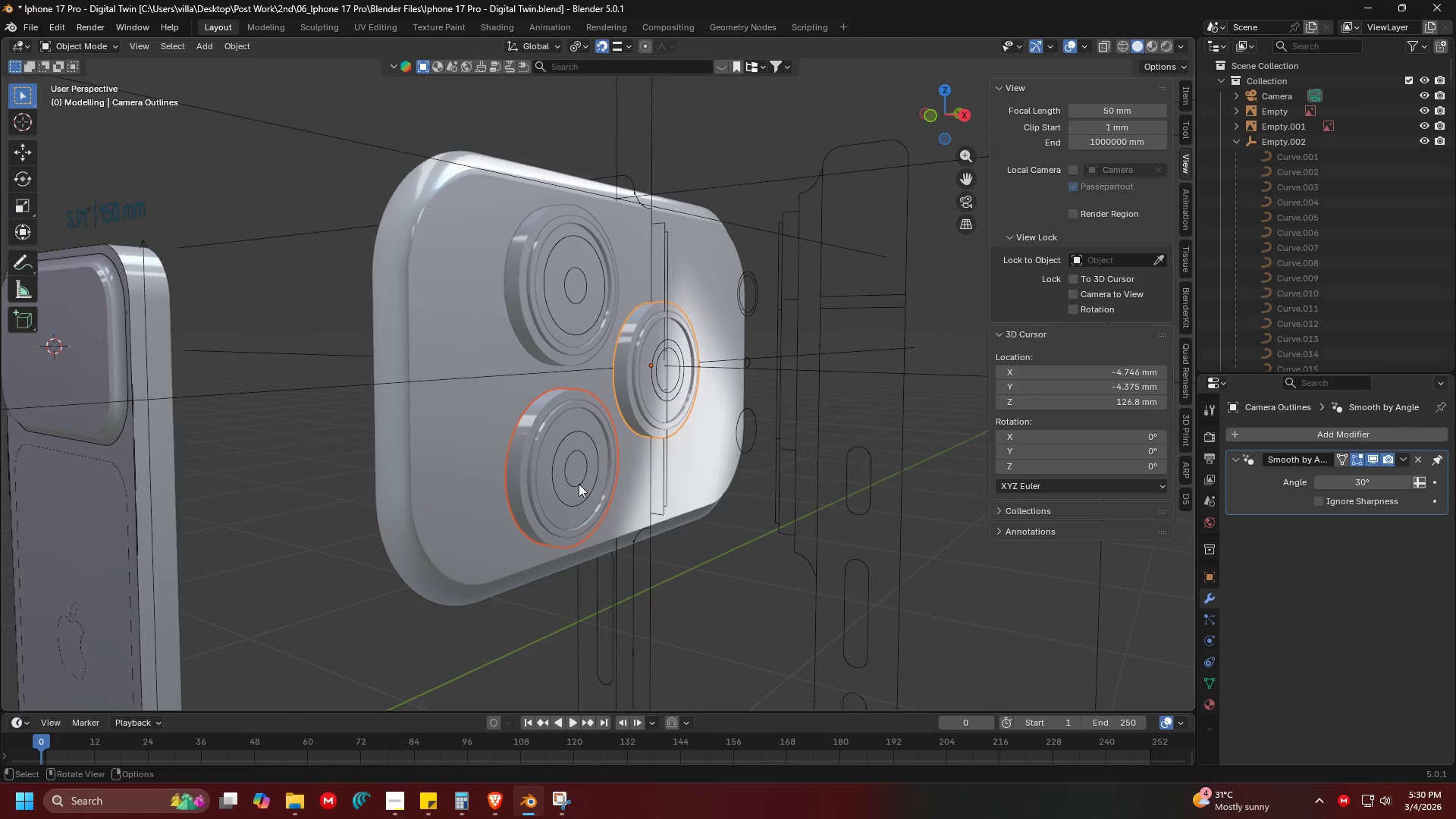 
hold_key(key=ControlLeft, duration=0.83)
 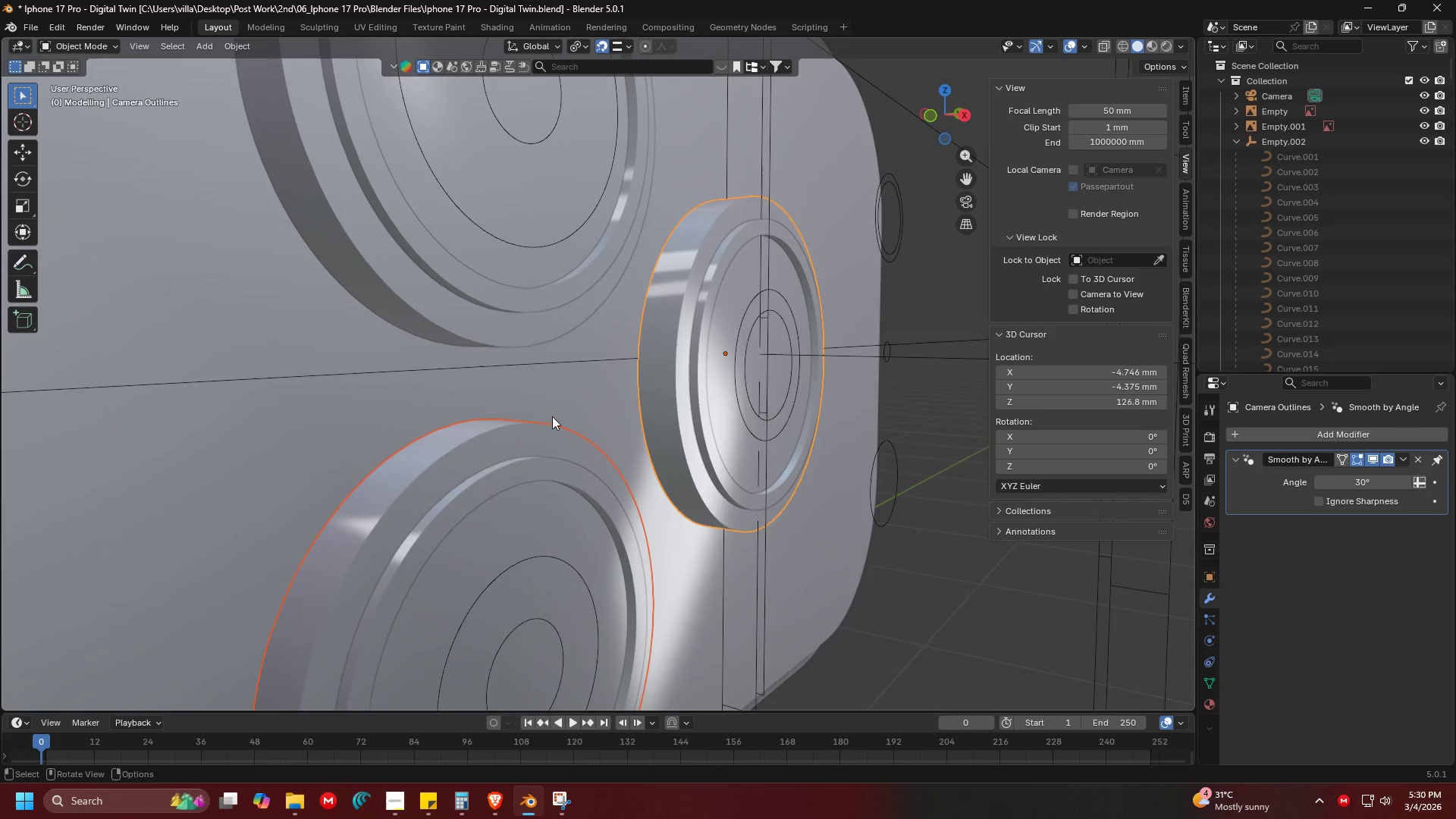 
hold_key(key=ShiftLeft, duration=0.36)
 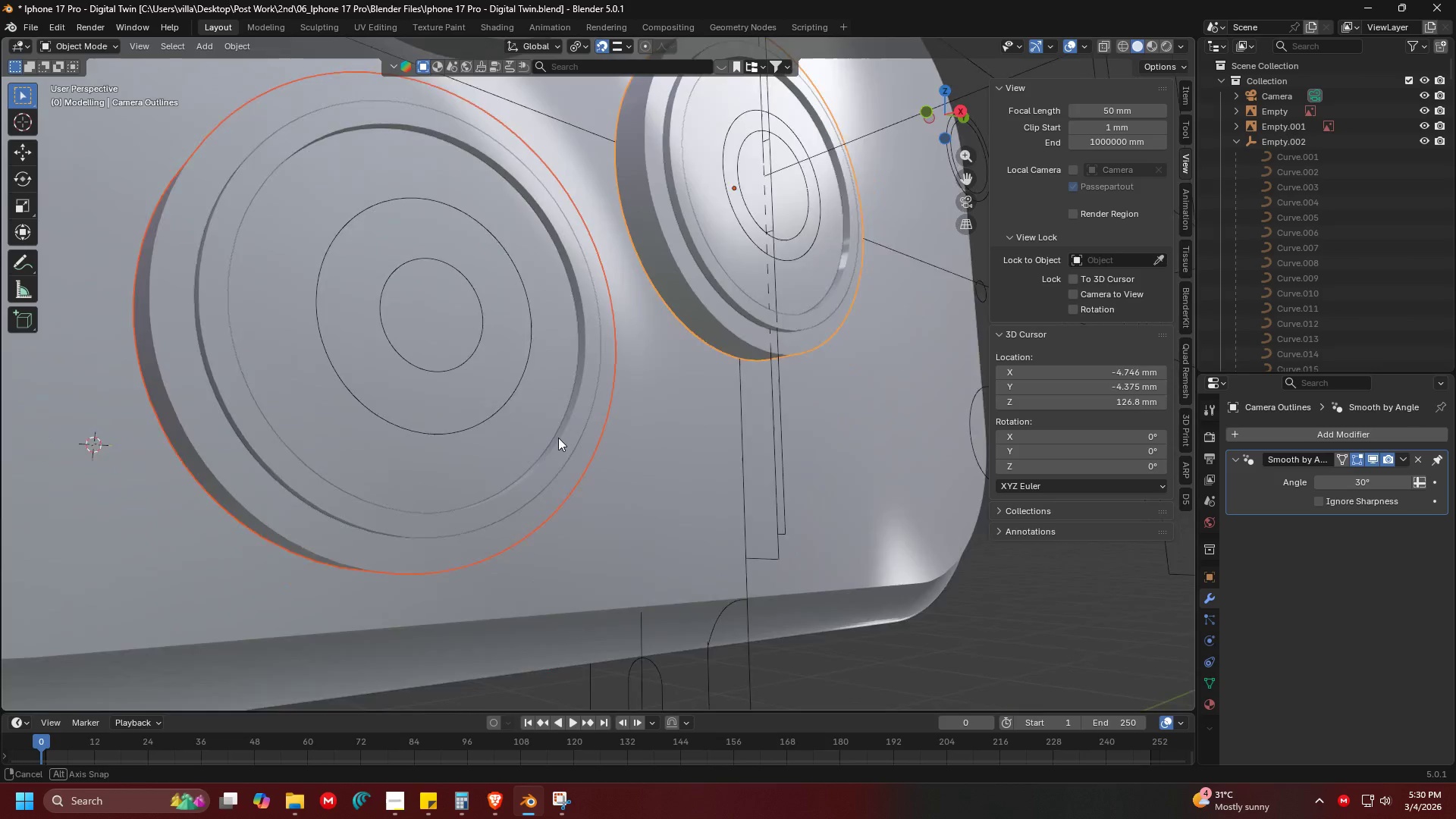 
key(Shift+ShiftLeft)
 